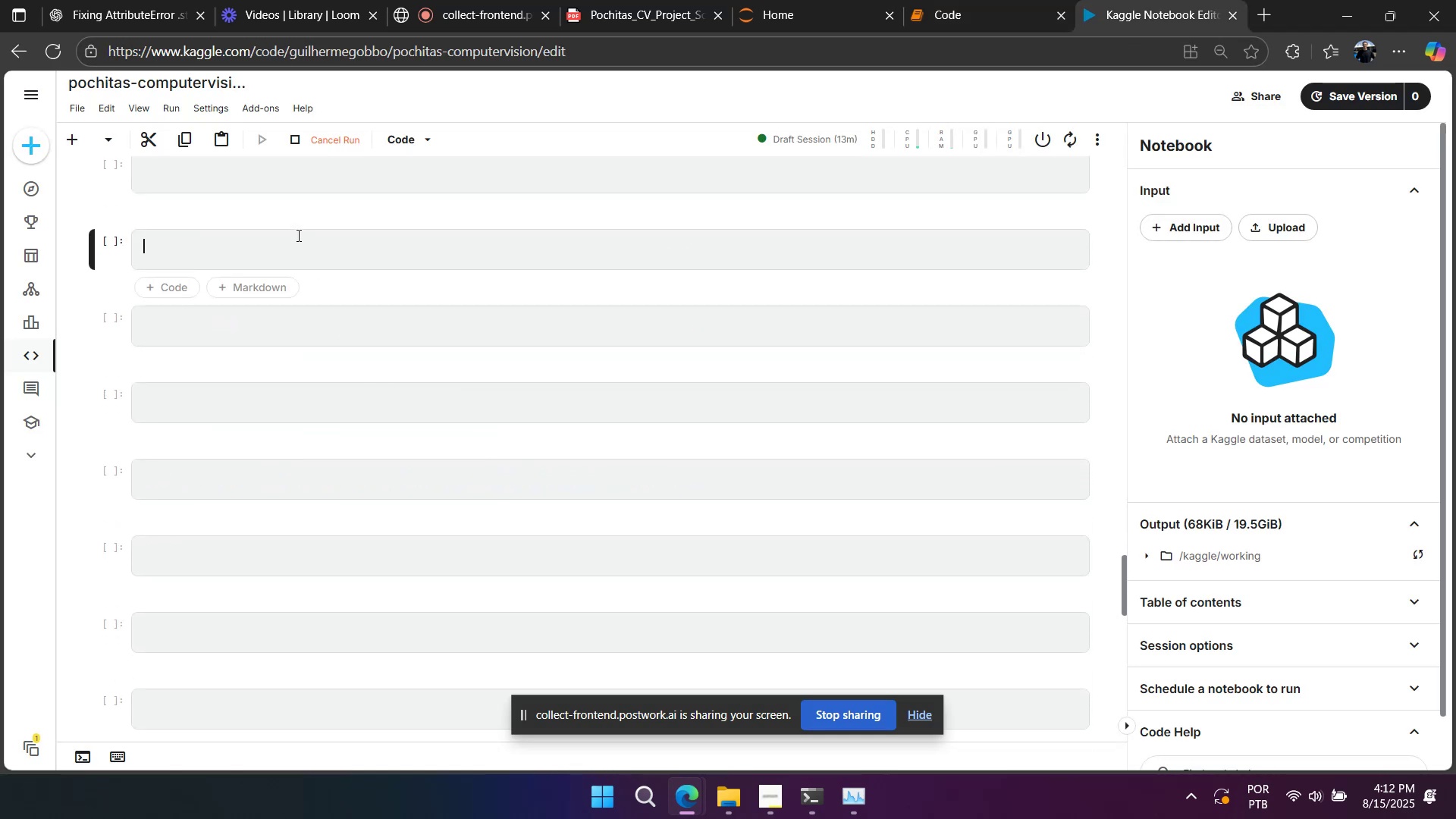 
key(Control+ControlLeft)
 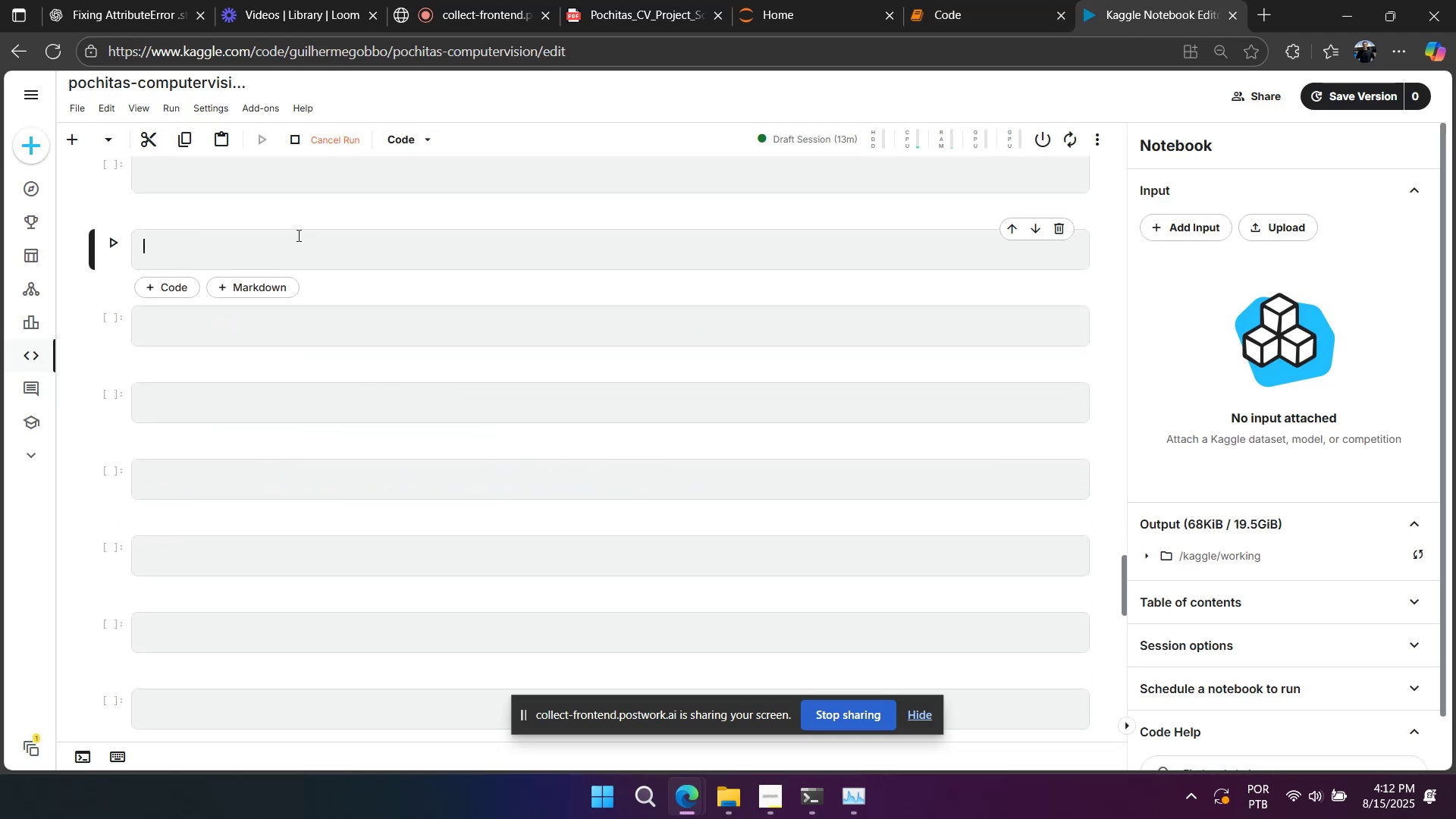 
key(Control+V)
 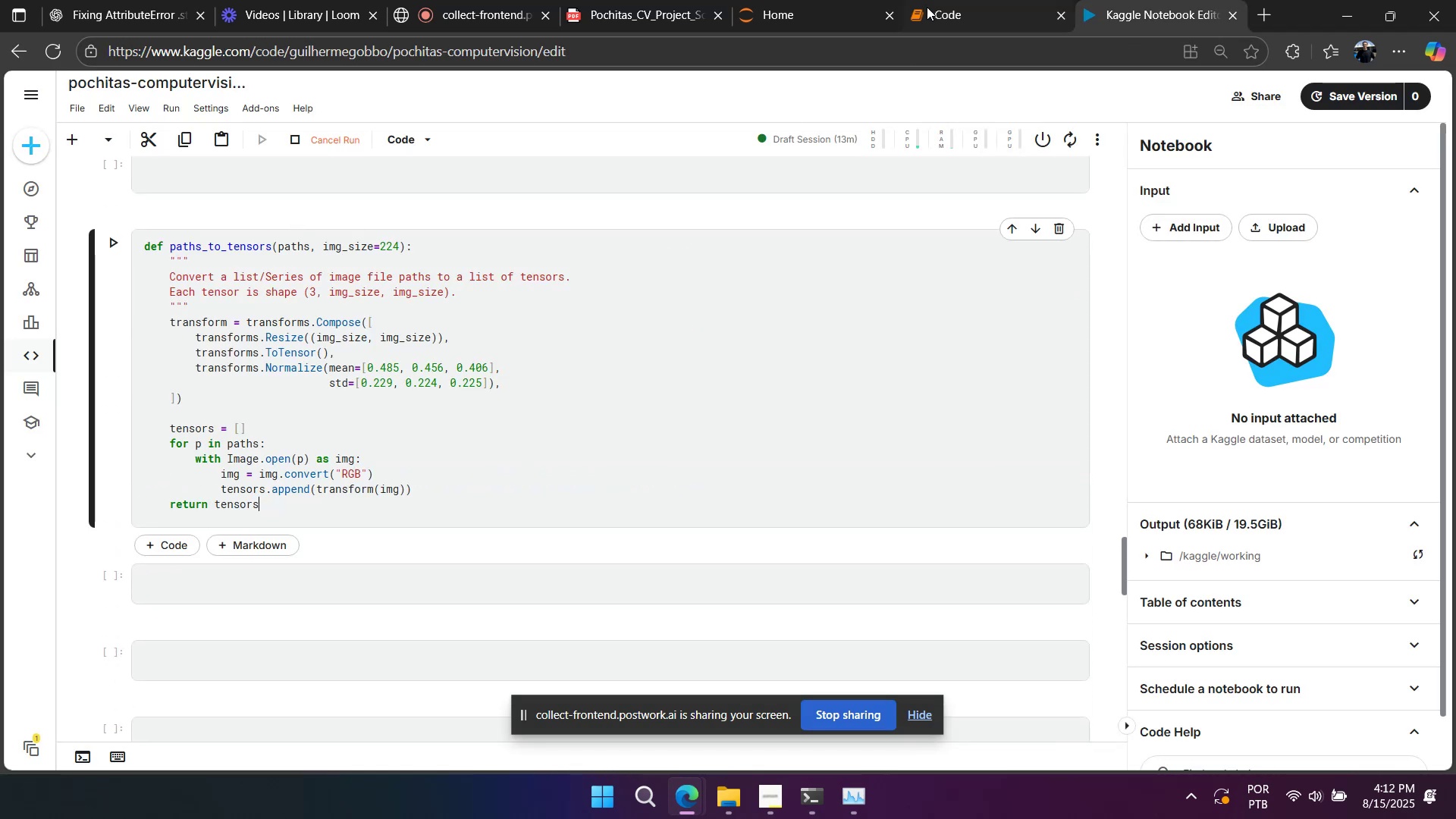 
left_click([927, 6])
 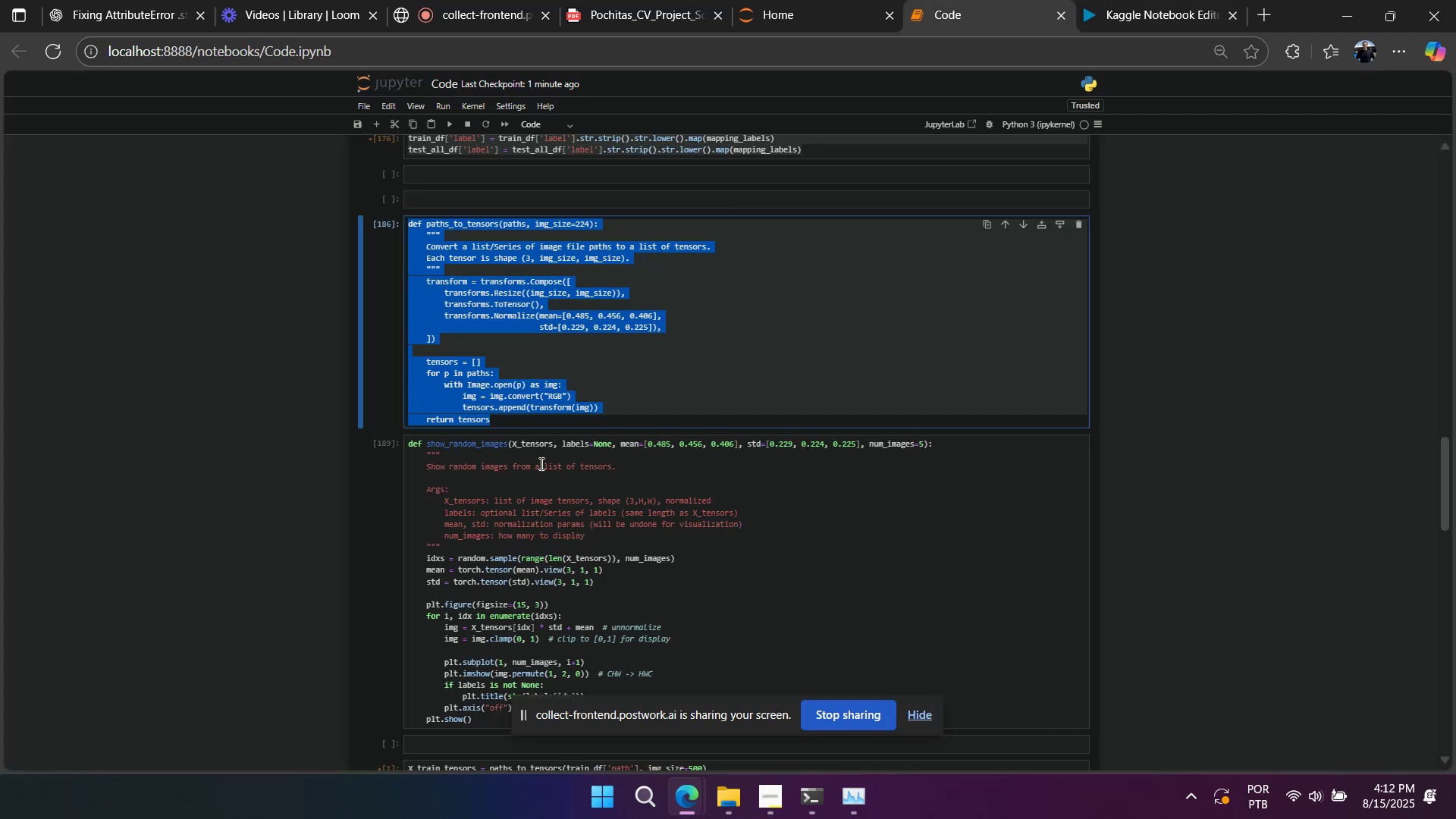 
left_click([532, 488])
 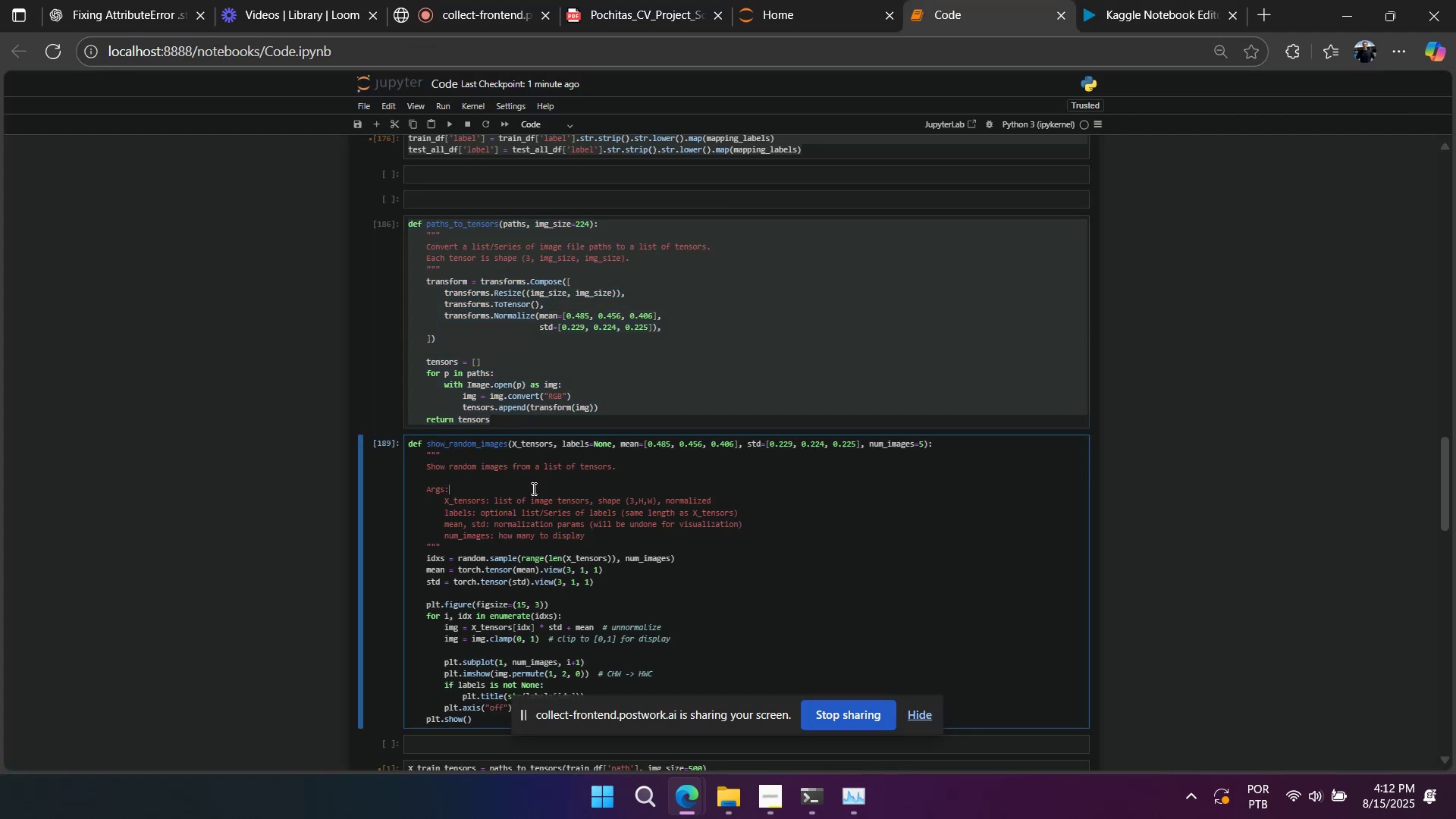 
key(Control+A)
 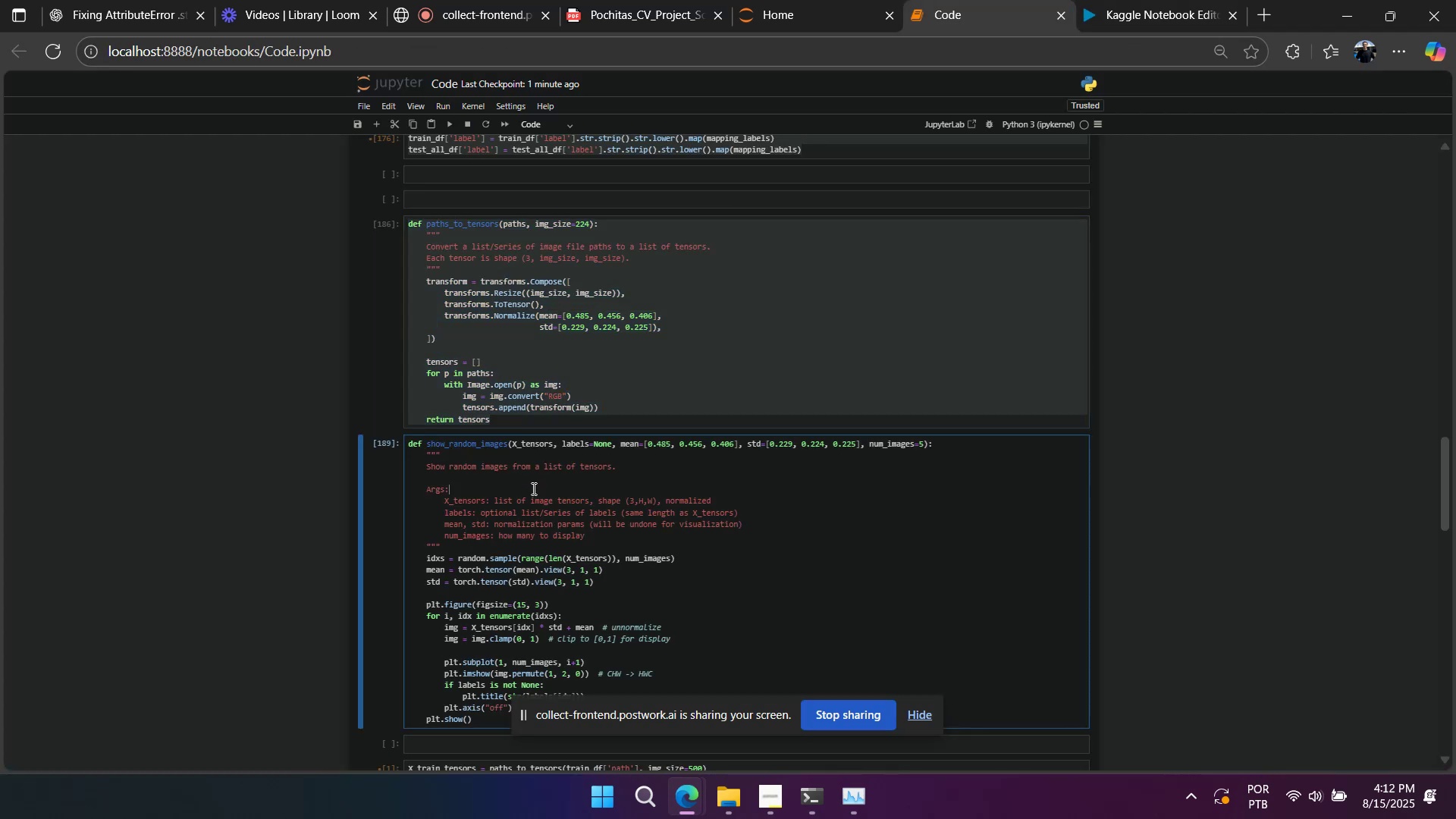 
key(Control+C)
 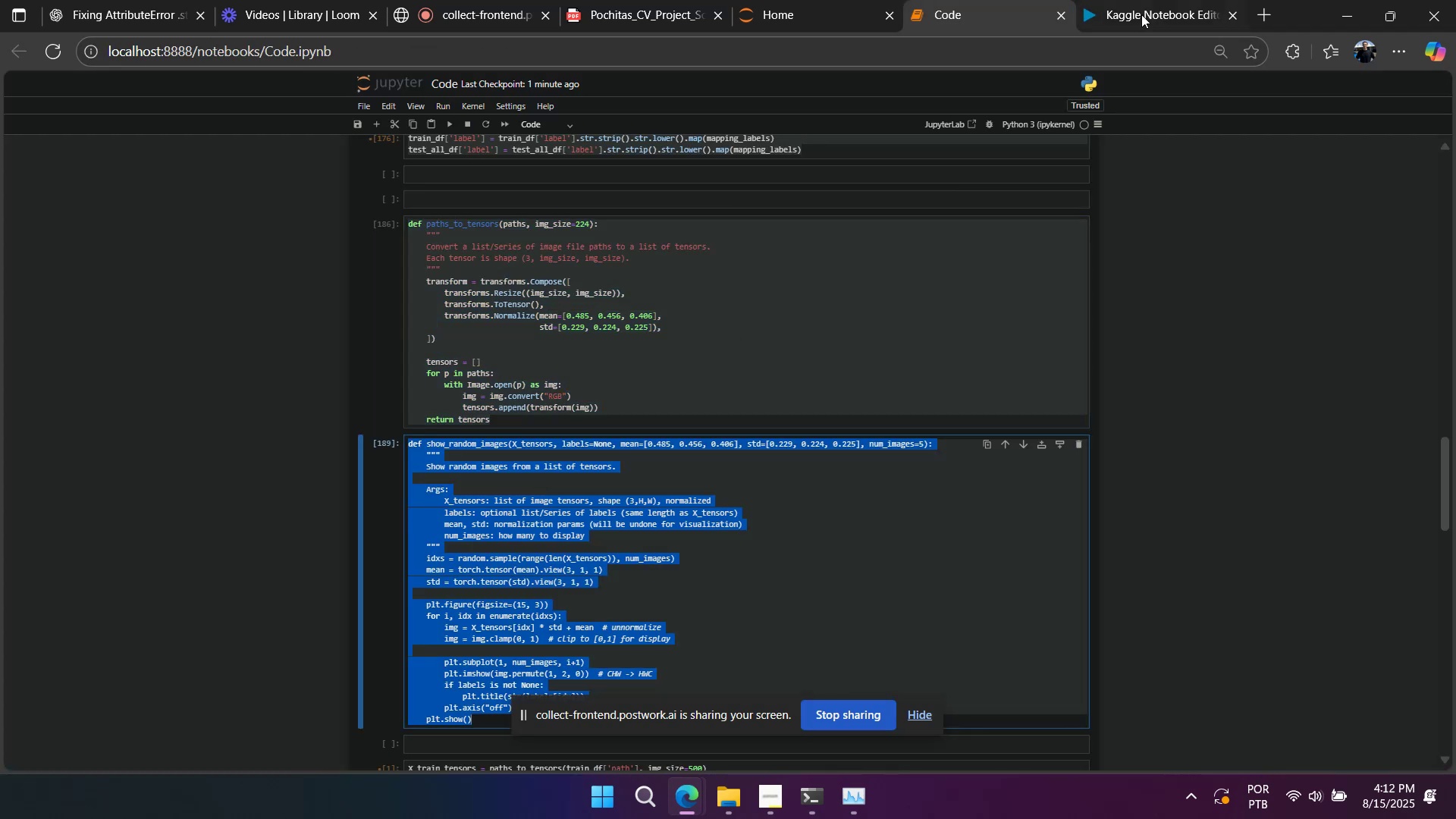 
left_click([1142, 11])
 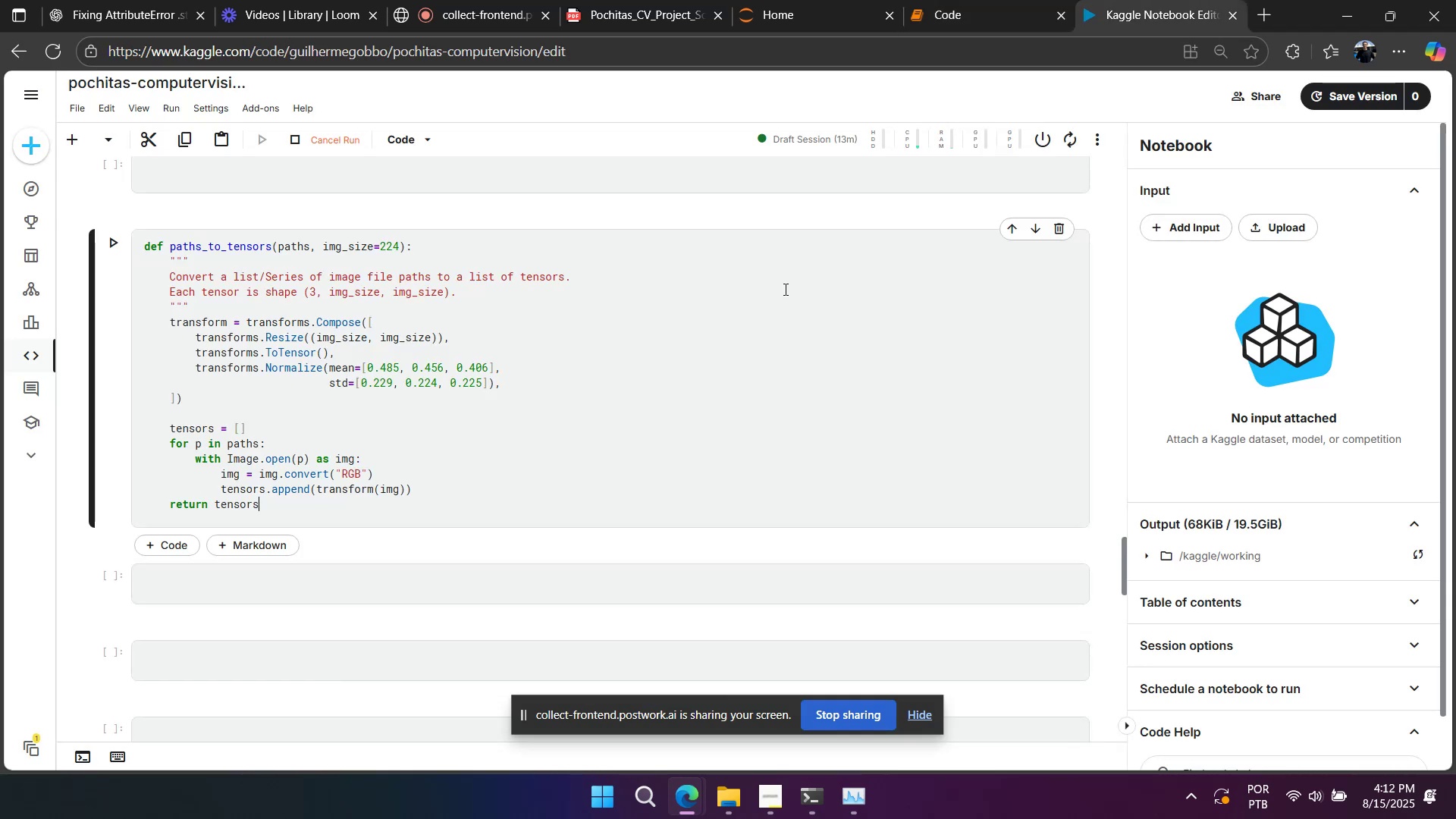 
scroll: coordinate [423, 456], scroll_direction: down, amount: 2.0
 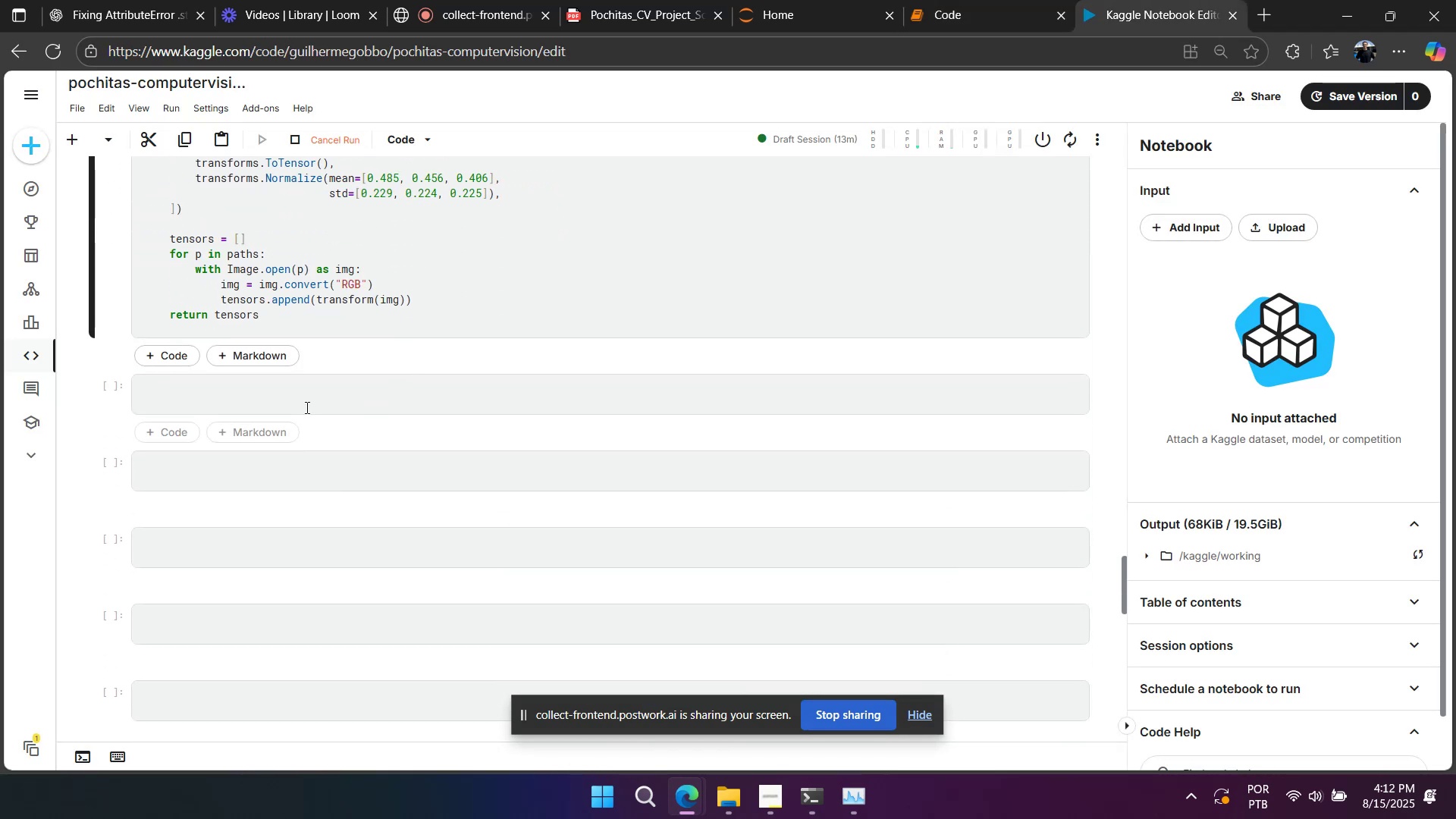 
left_click([306, 407])
 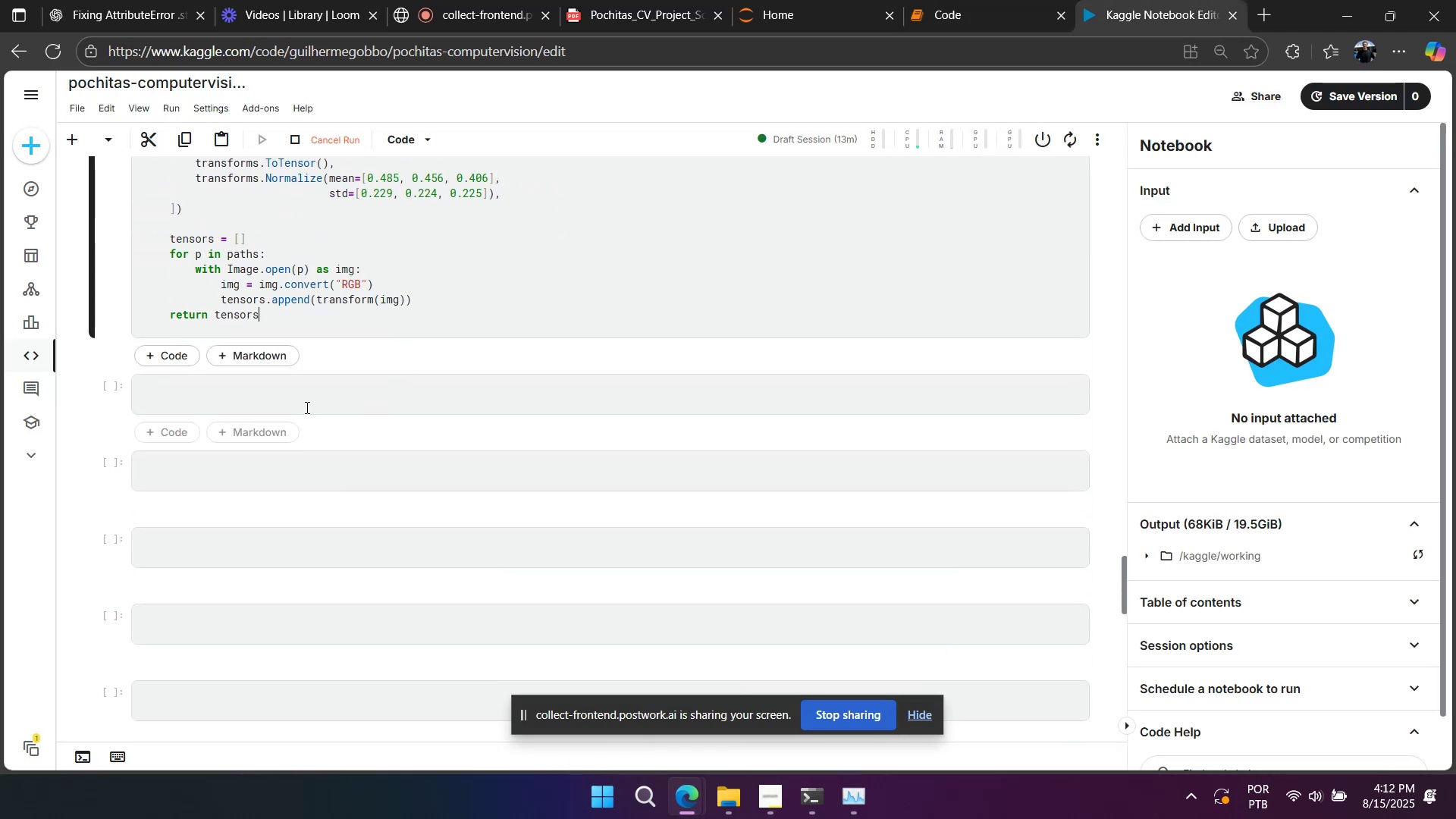 
key(Control+V)
 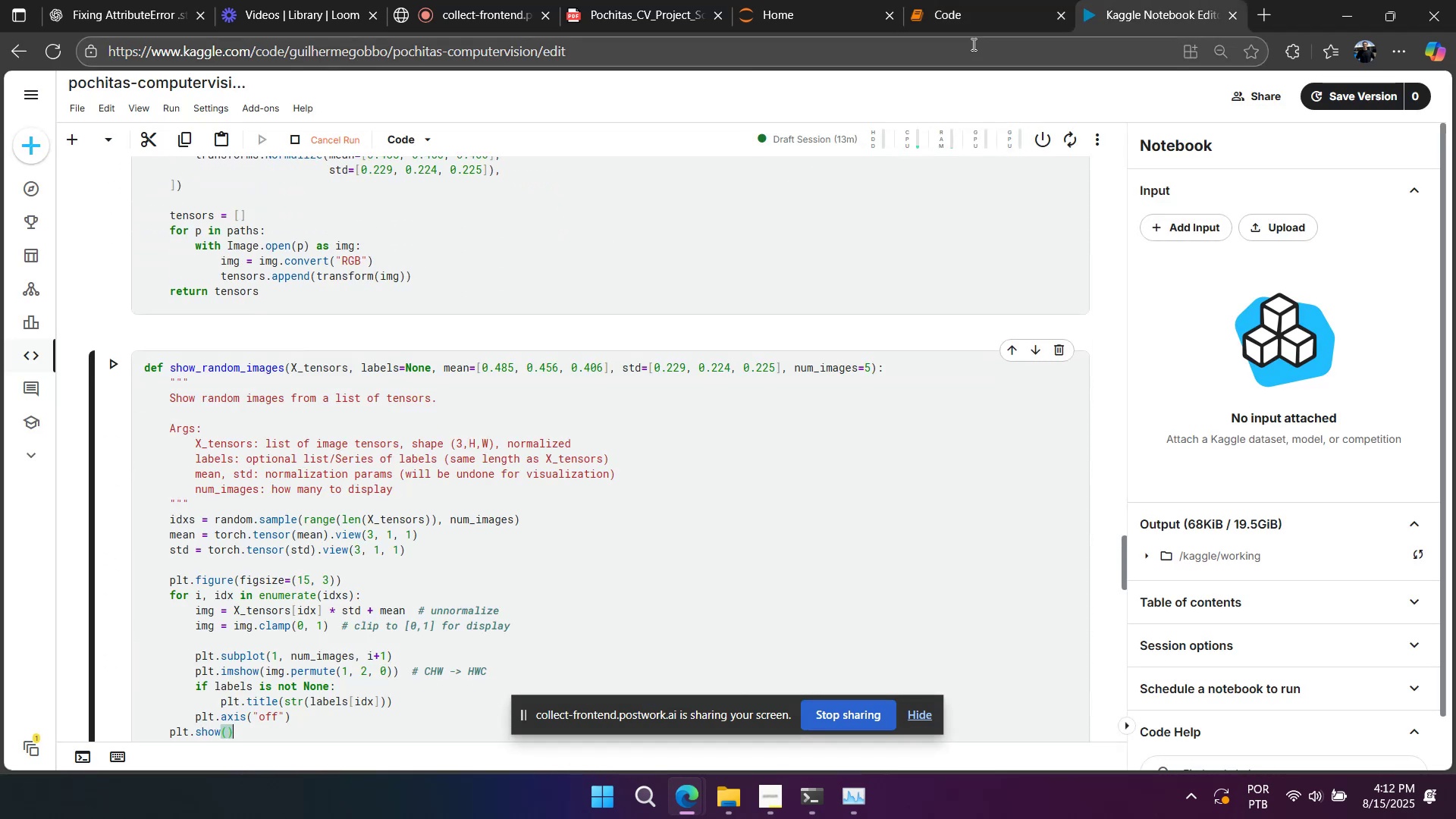 
left_click([978, 34])
 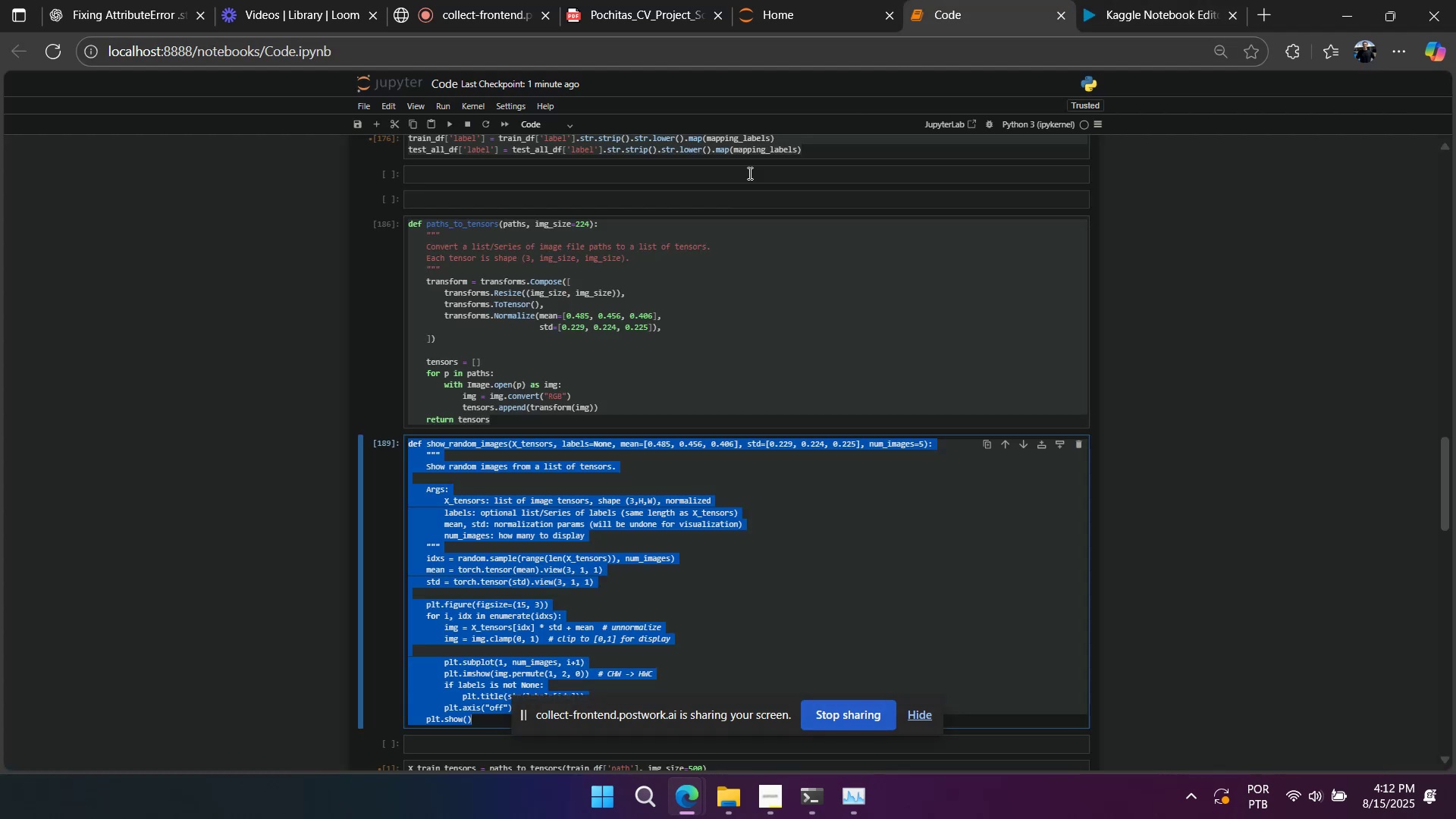 
scroll: coordinate [514, 452], scroll_direction: down, amount: 3.0
 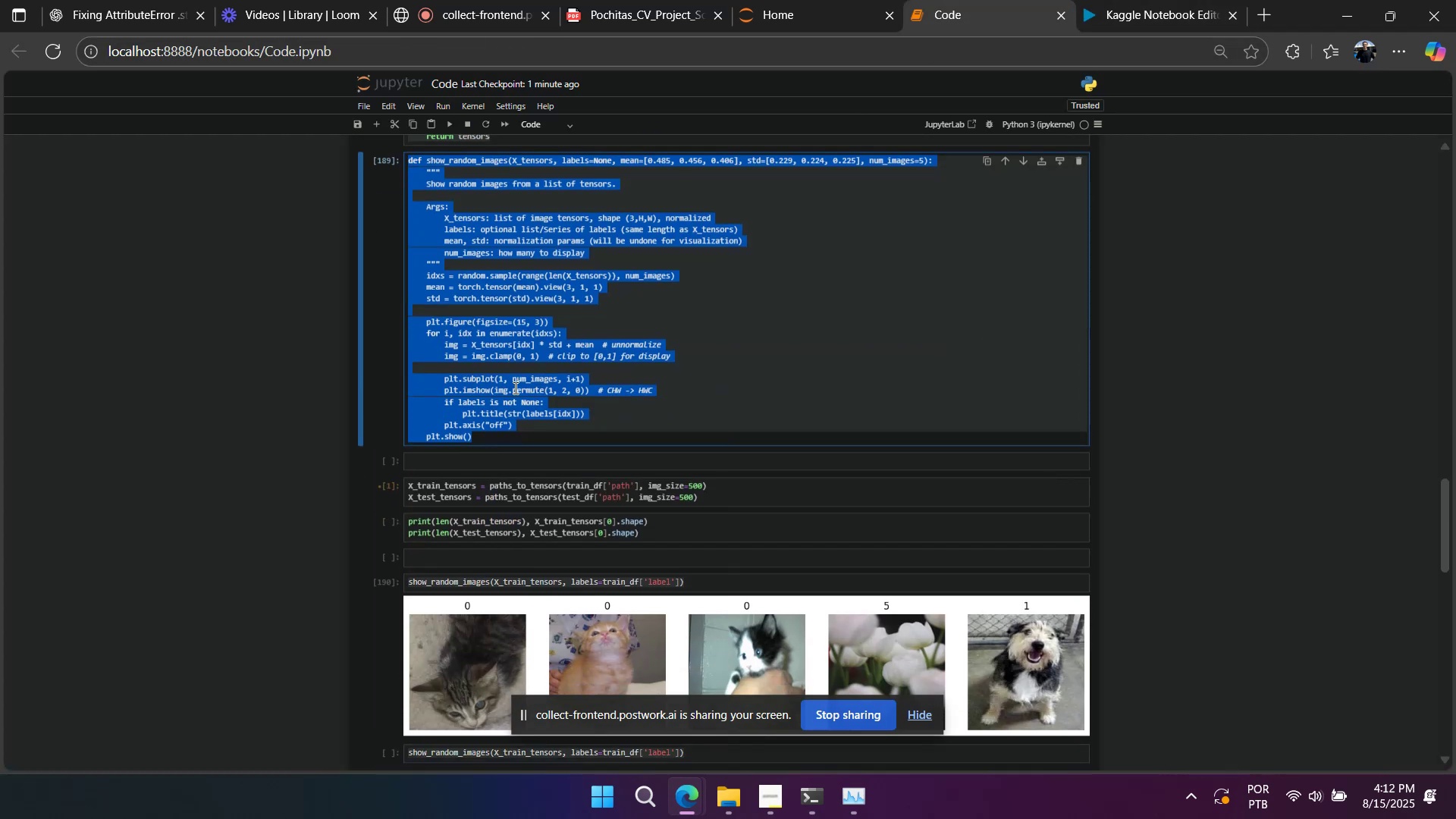 
left_click([515, 383])
 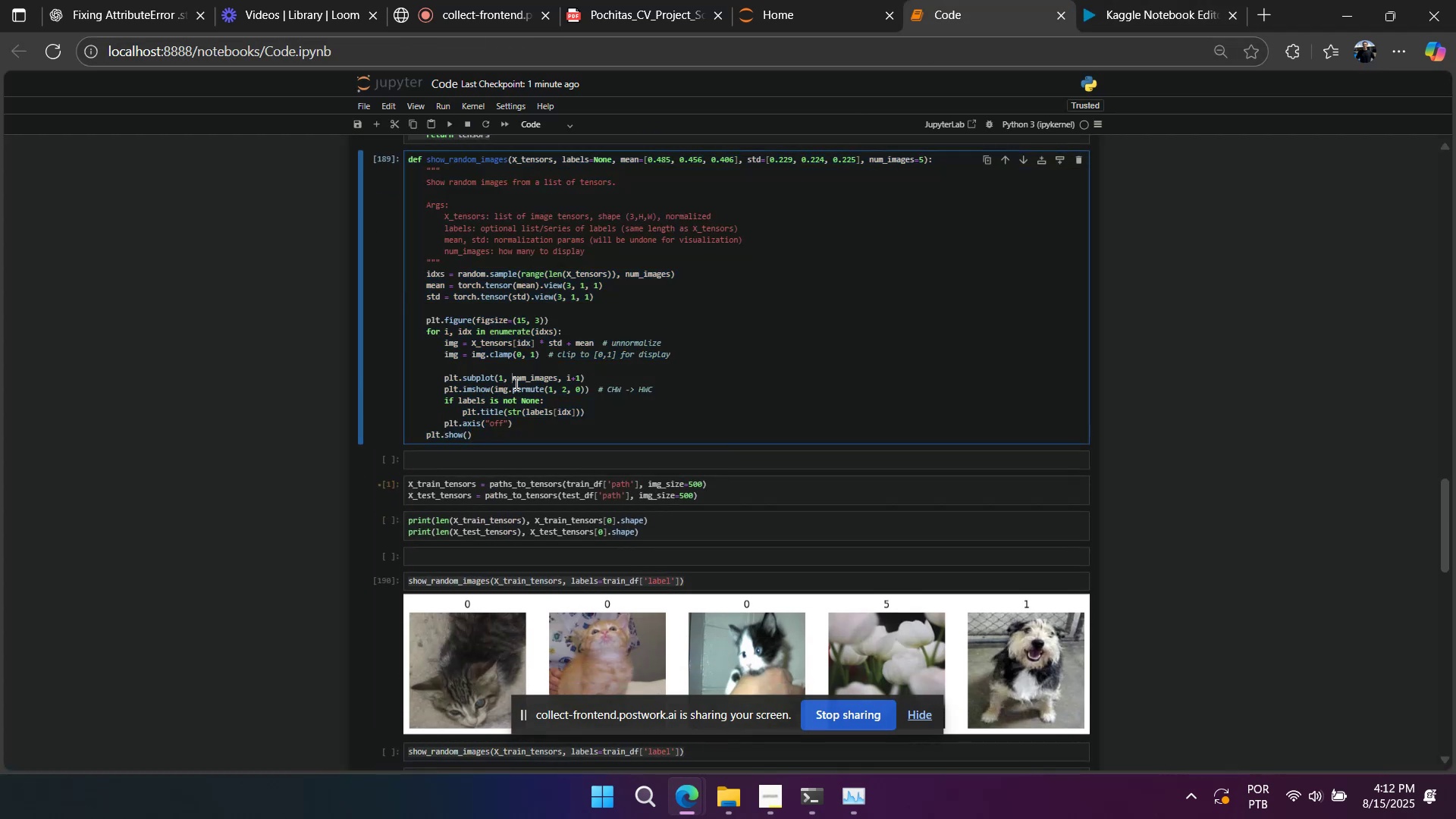 
scroll: coordinate [510, 393], scroll_direction: up, amount: 2.0
 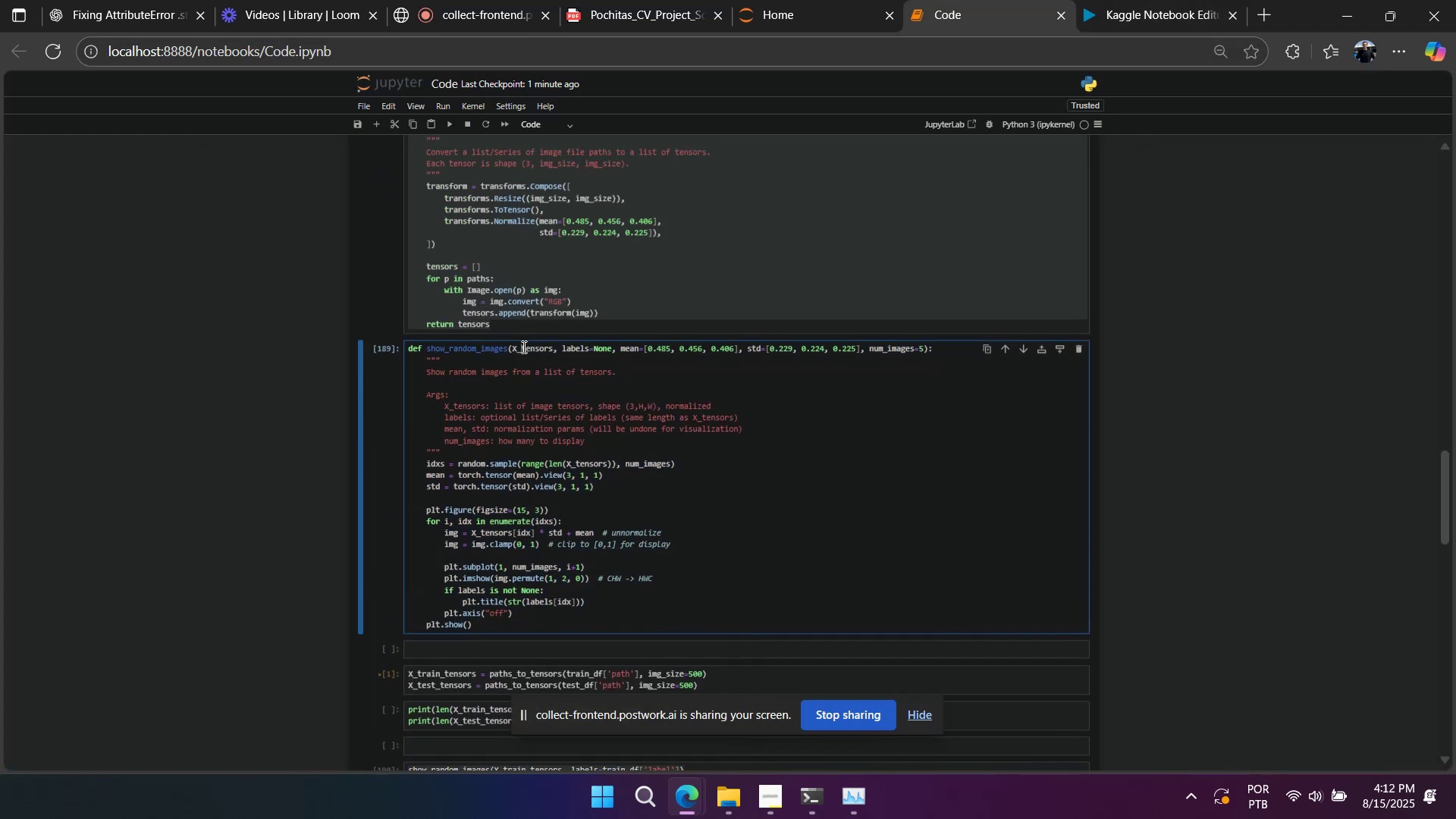 
double_click([526, 318])
 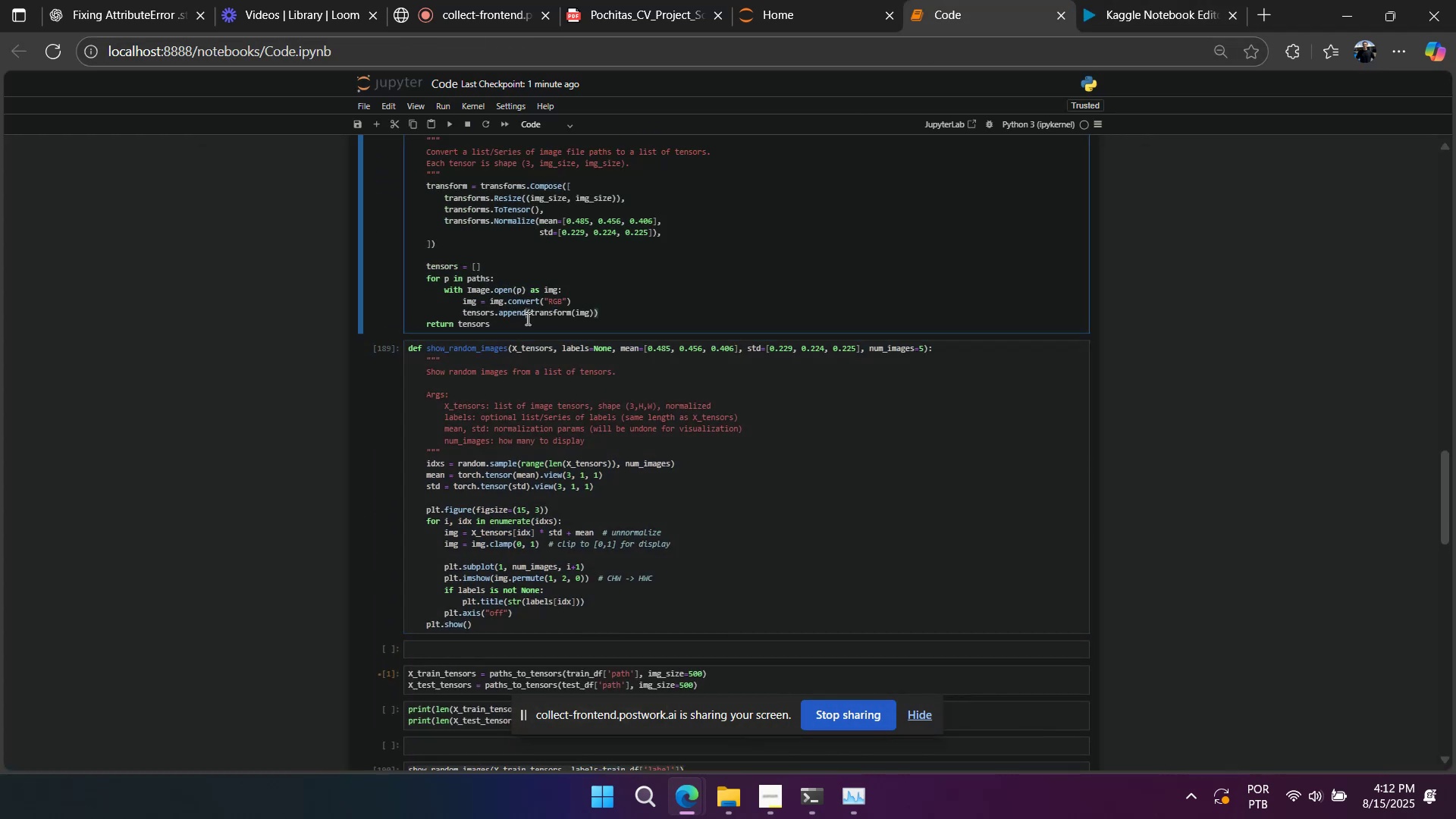 
scroll: coordinate [510, 460], scroll_direction: up, amount: 6.0
 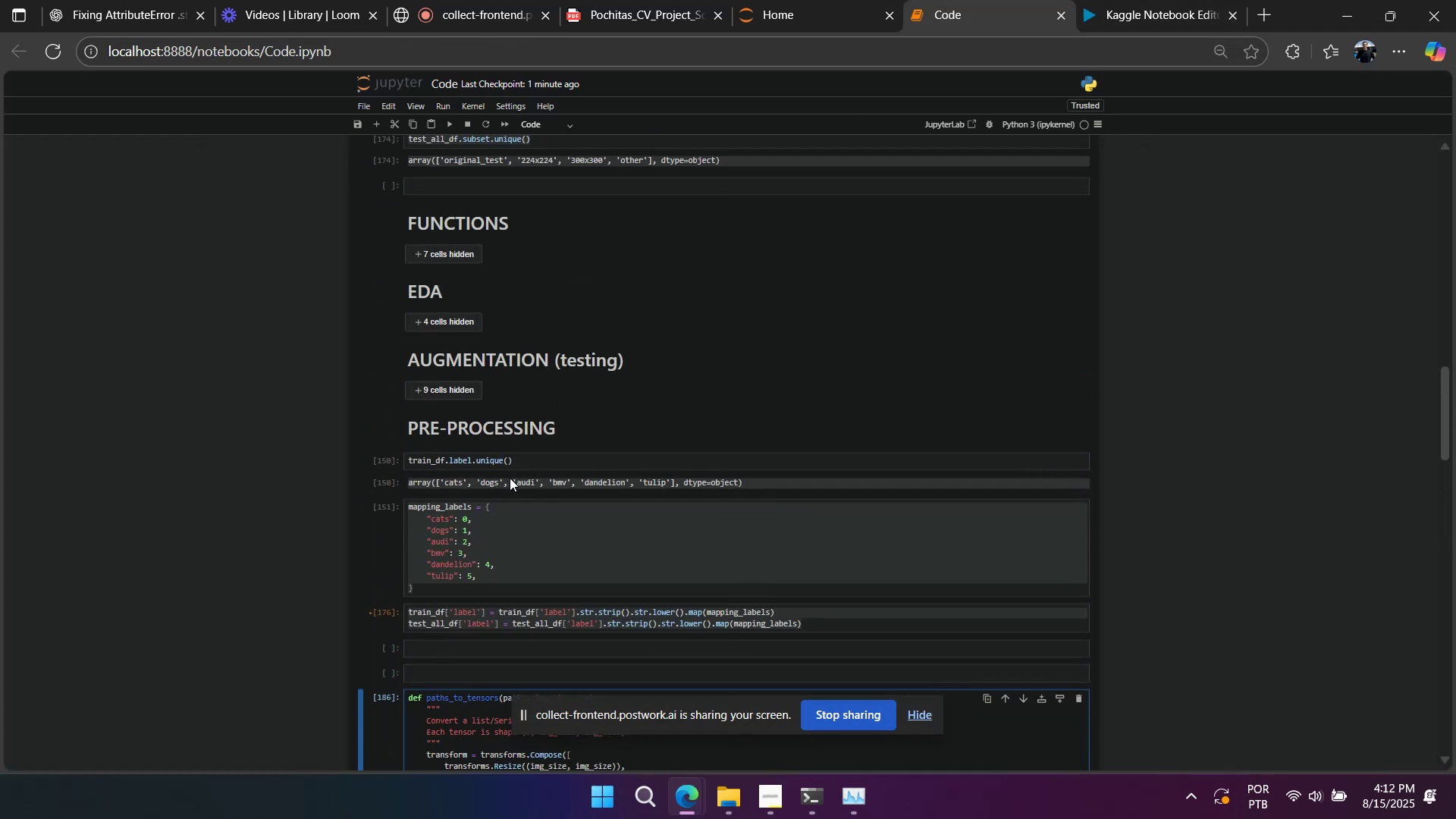 
left_click([516, 536])
 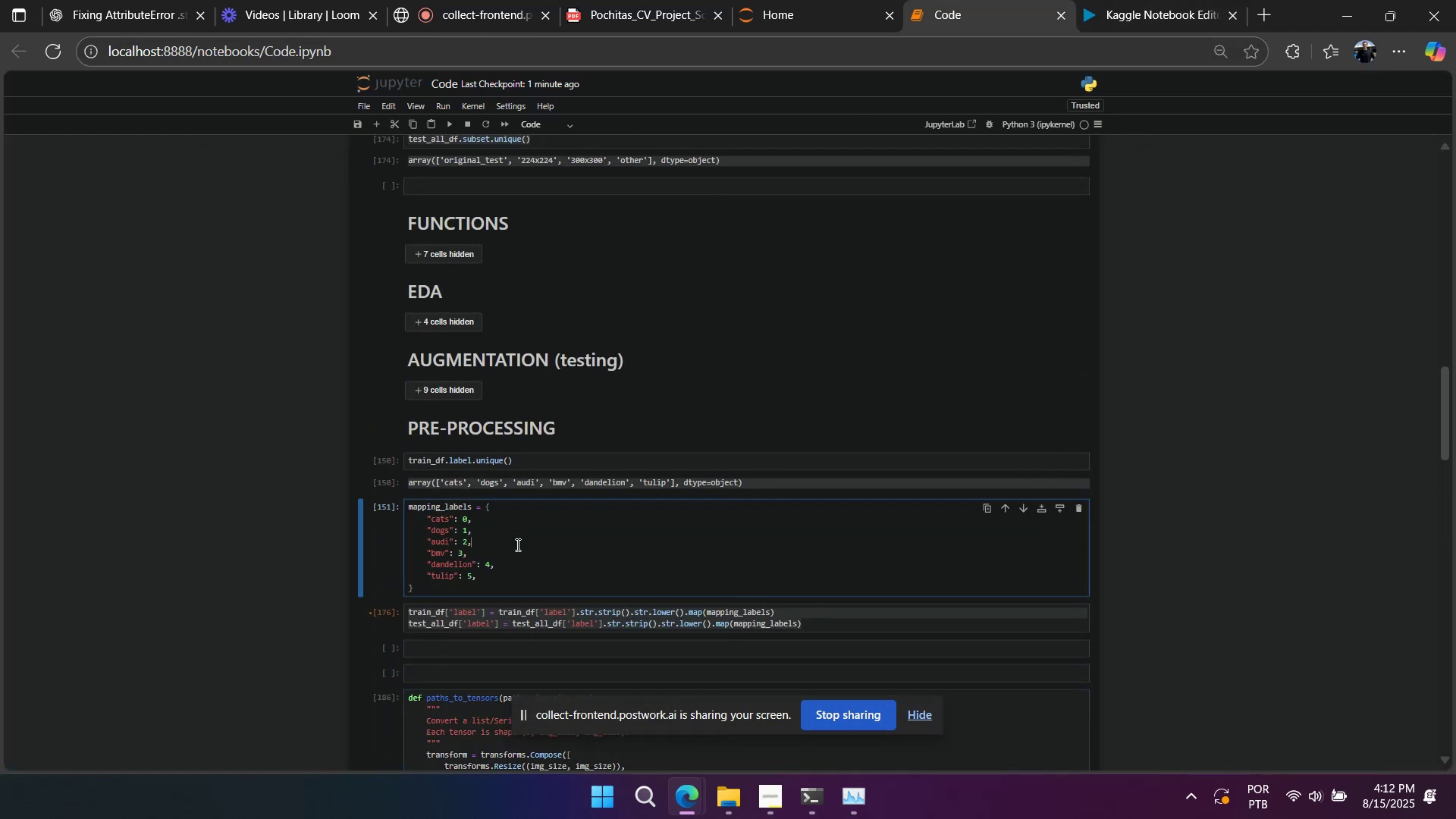 
scroll: coordinate [516, 551], scroll_direction: down, amount: 5.0
 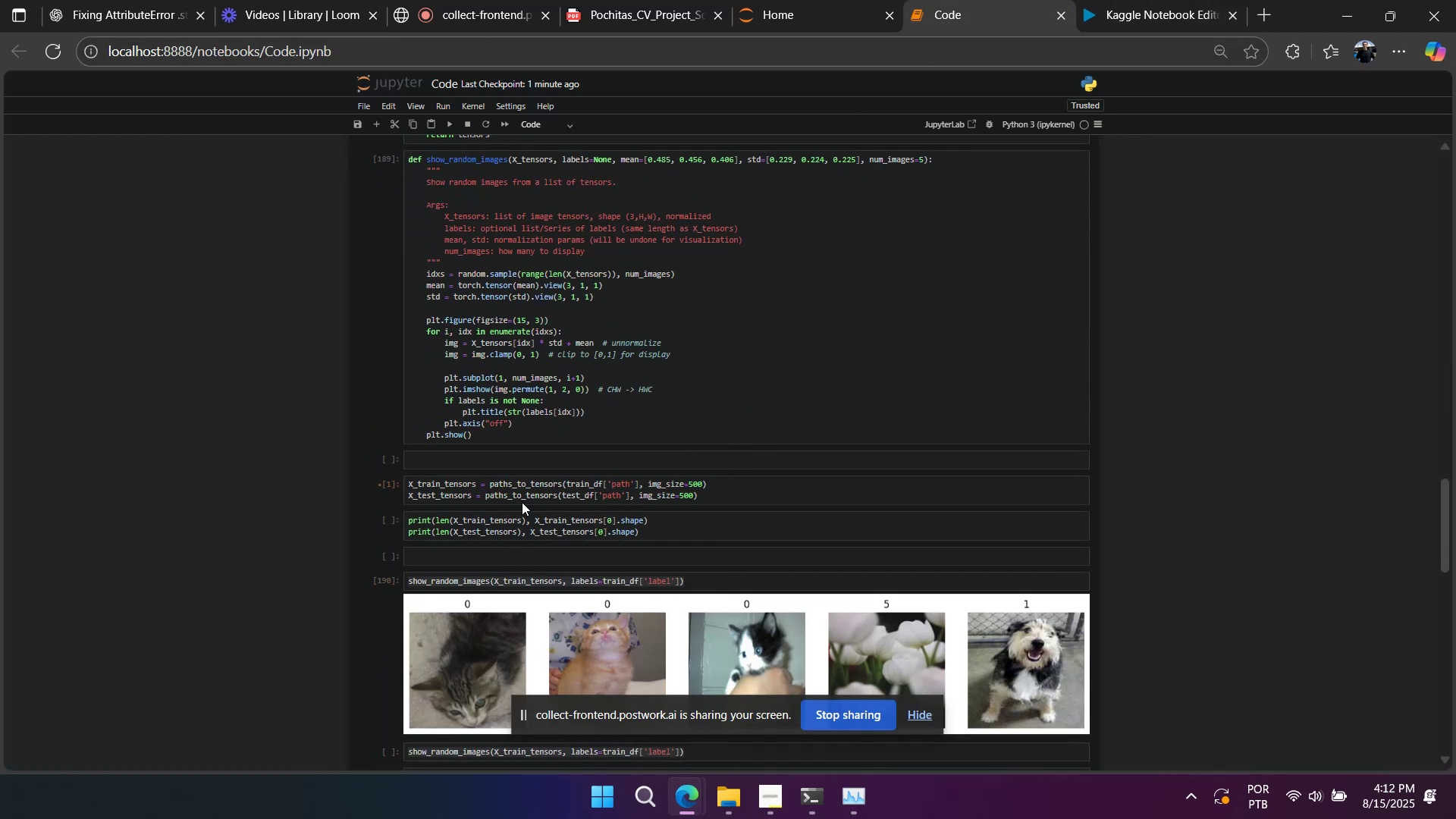 
left_click([523, 491])
 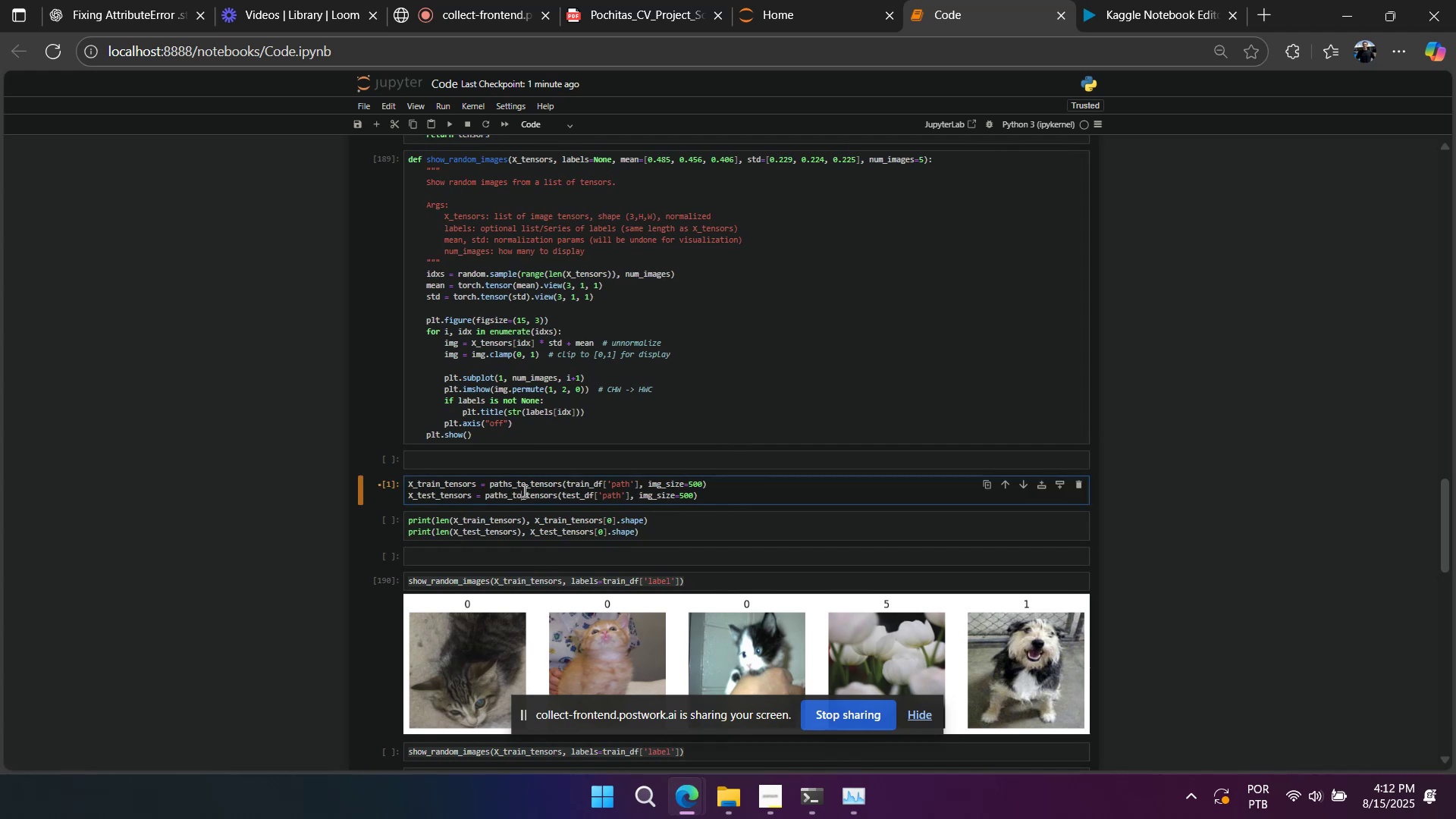 
key(Control+A)
 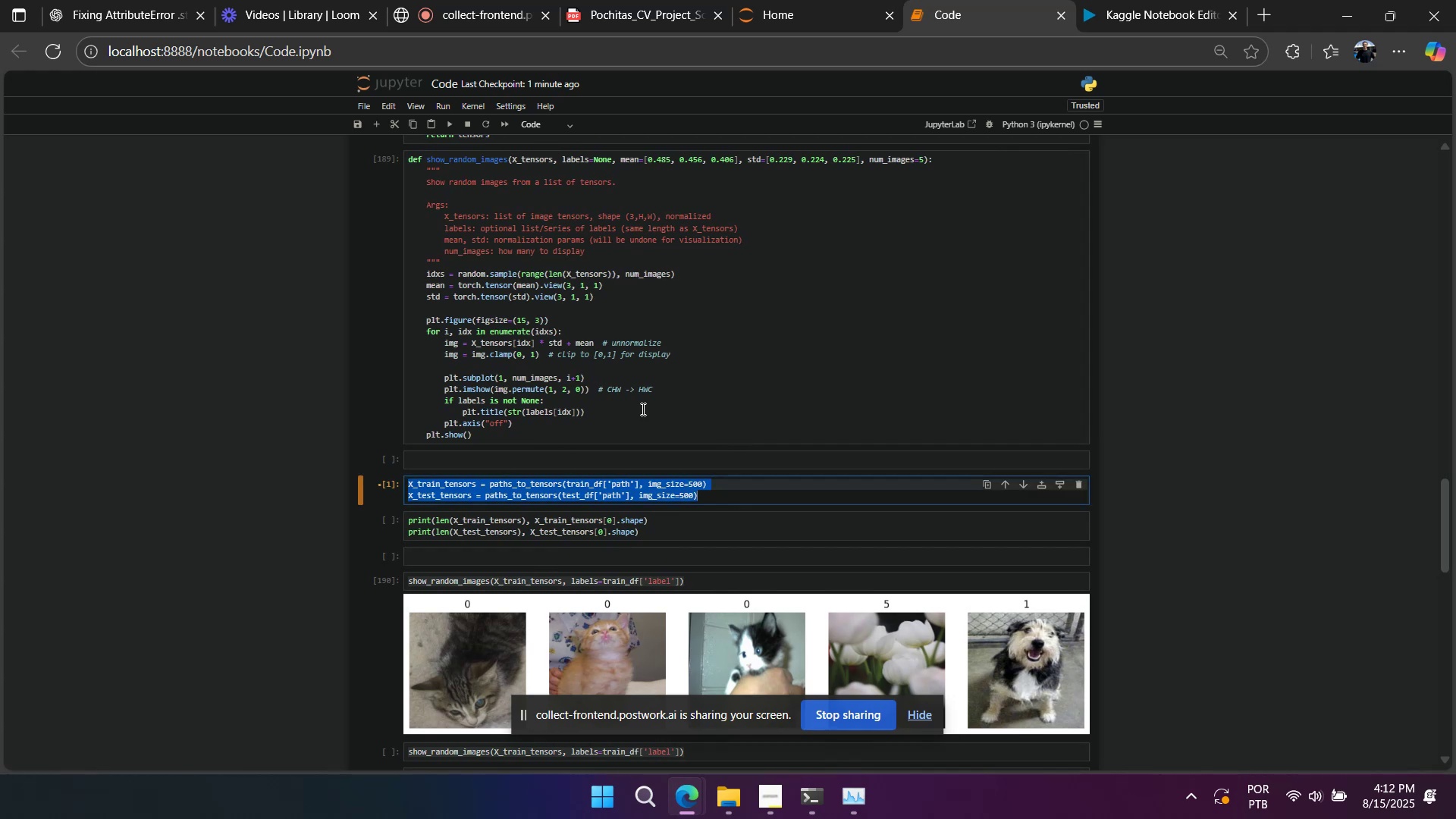 
key(Control+C)
 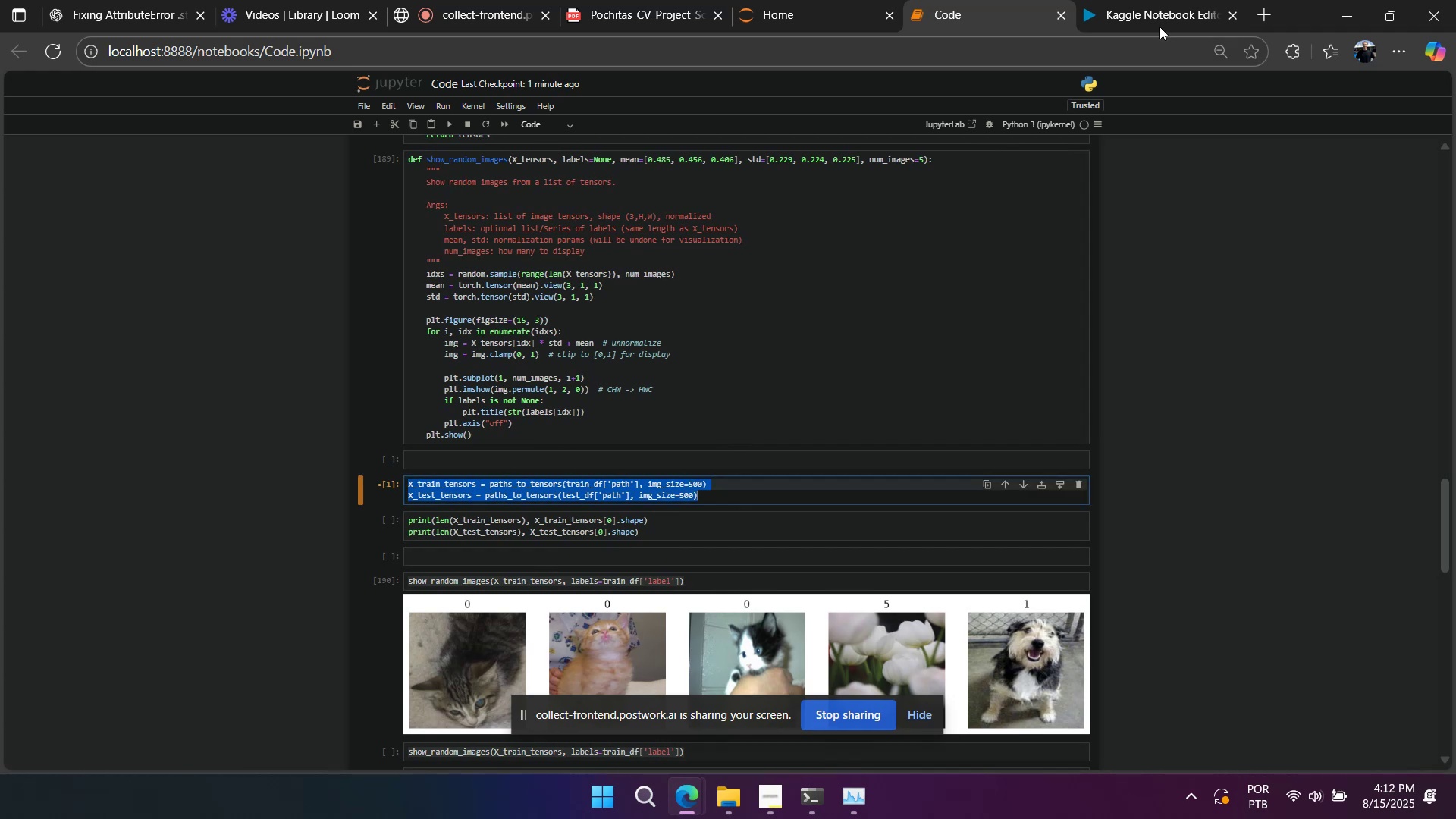 
left_click([1153, 14])
 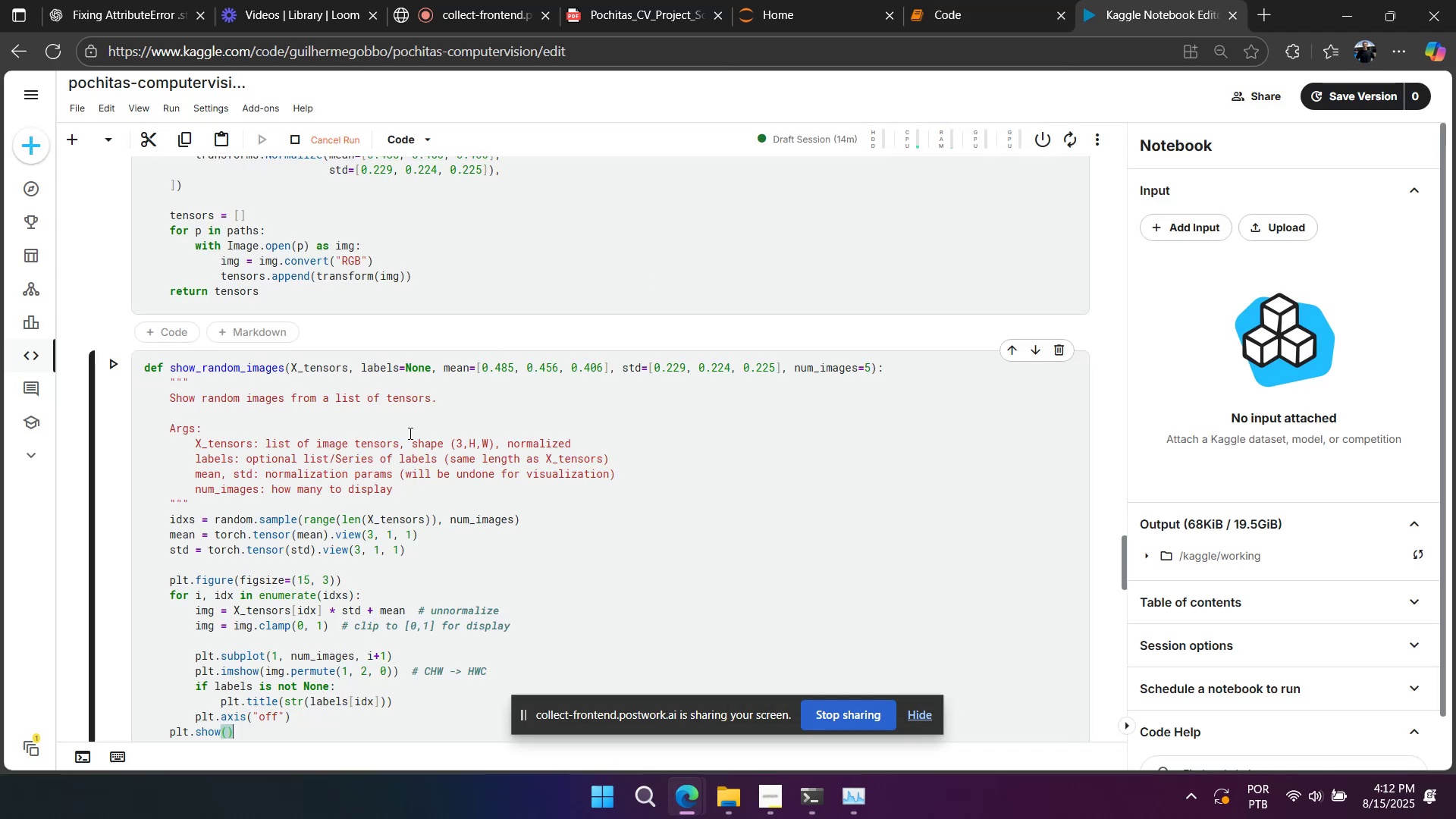 
scroll: coordinate [360, 497], scroll_direction: down, amount: 5.0
 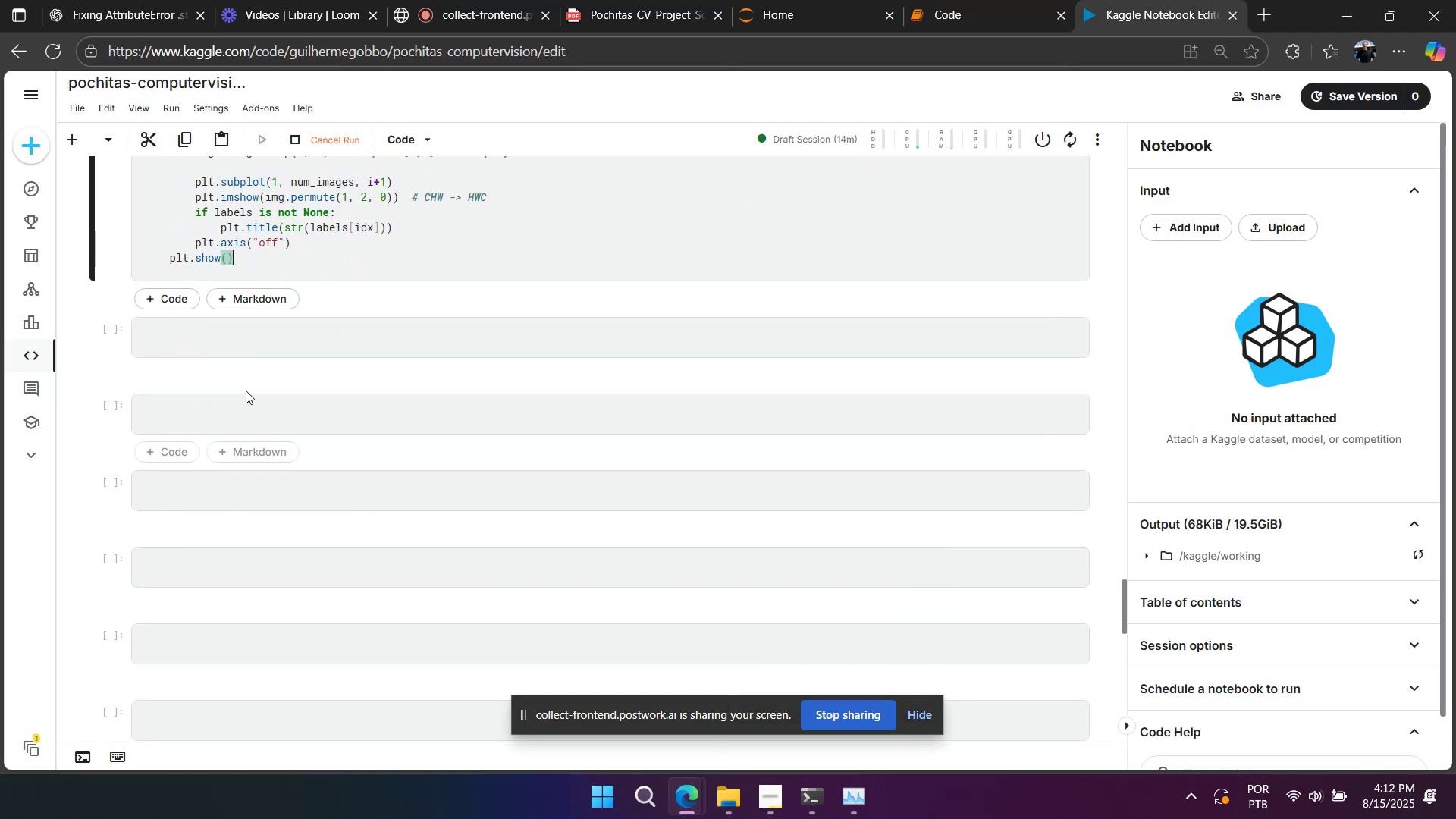 
double_click([249, 357])
 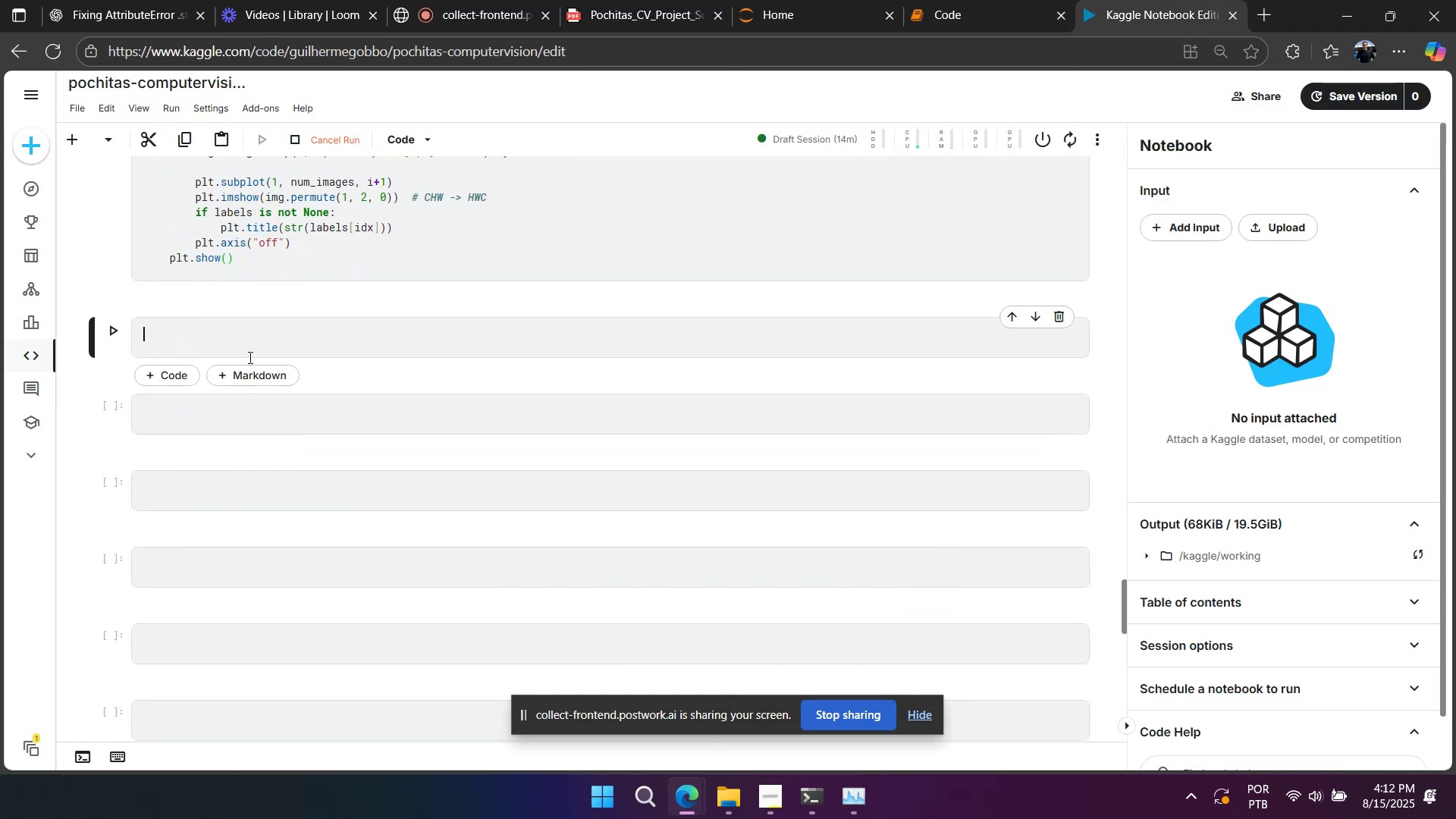 
key(Control+V)
 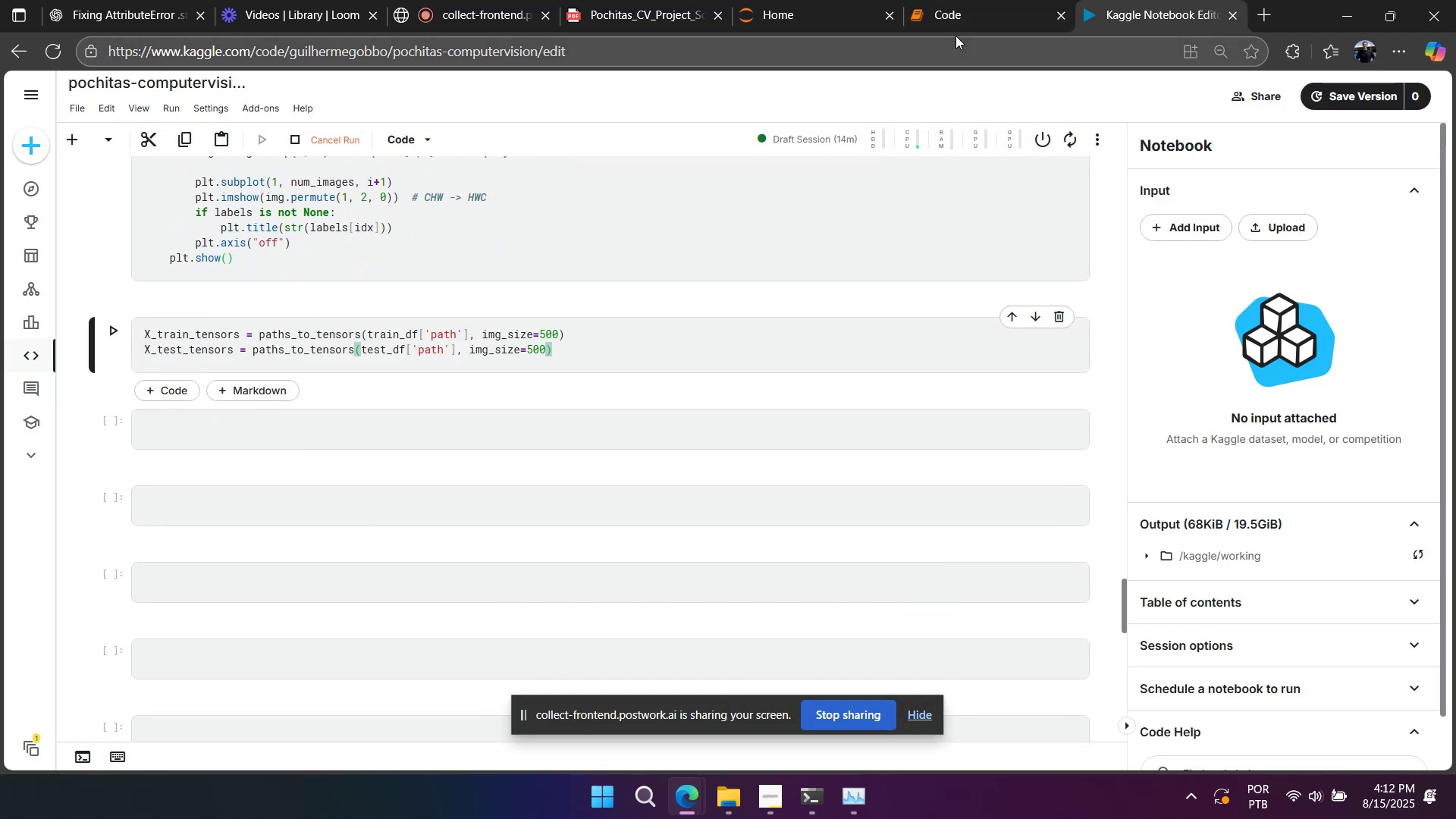 
double_click([962, 25])
 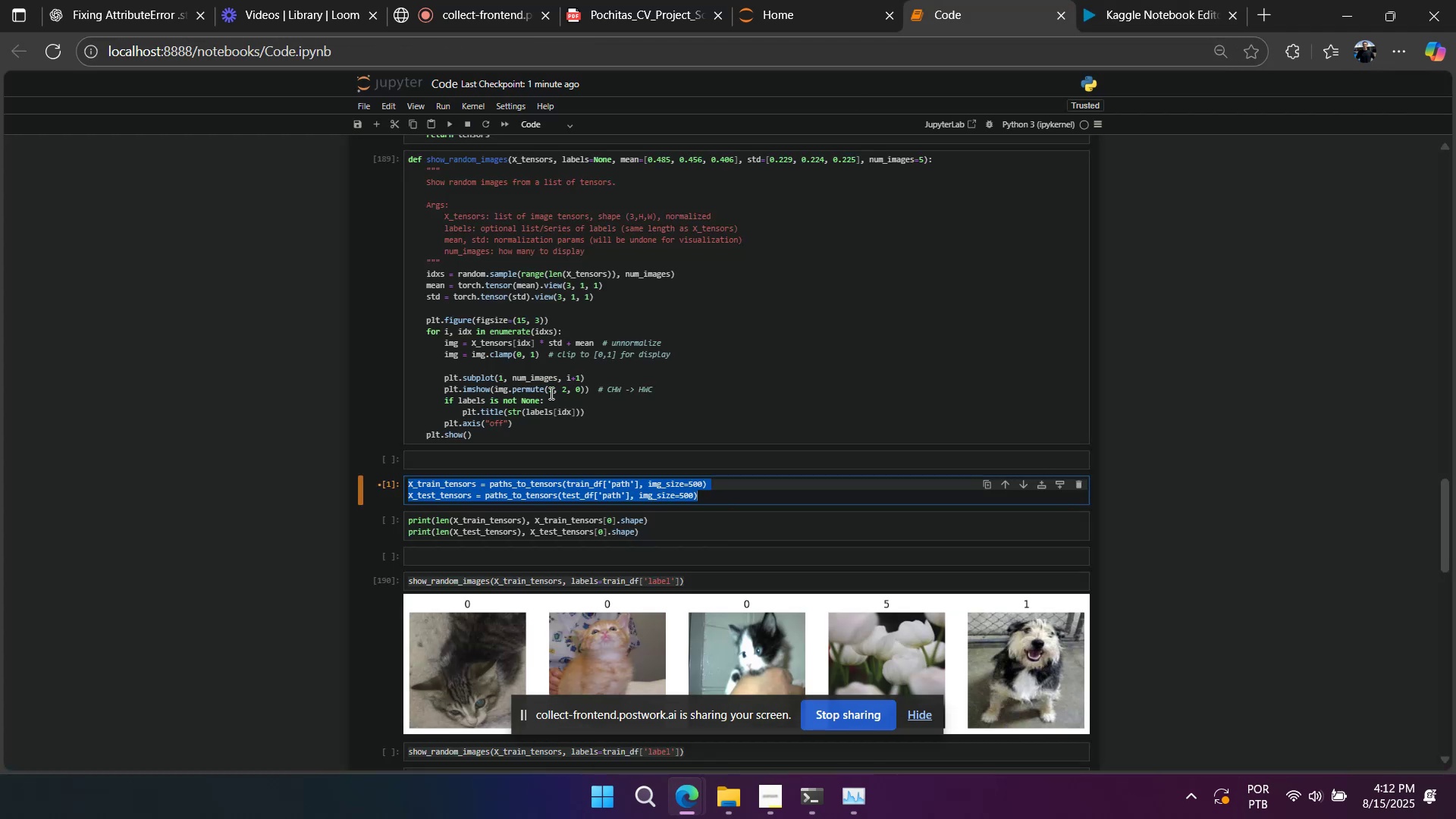 
scroll: coordinate [550, 393], scroll_direction: down, amount: 2.0
 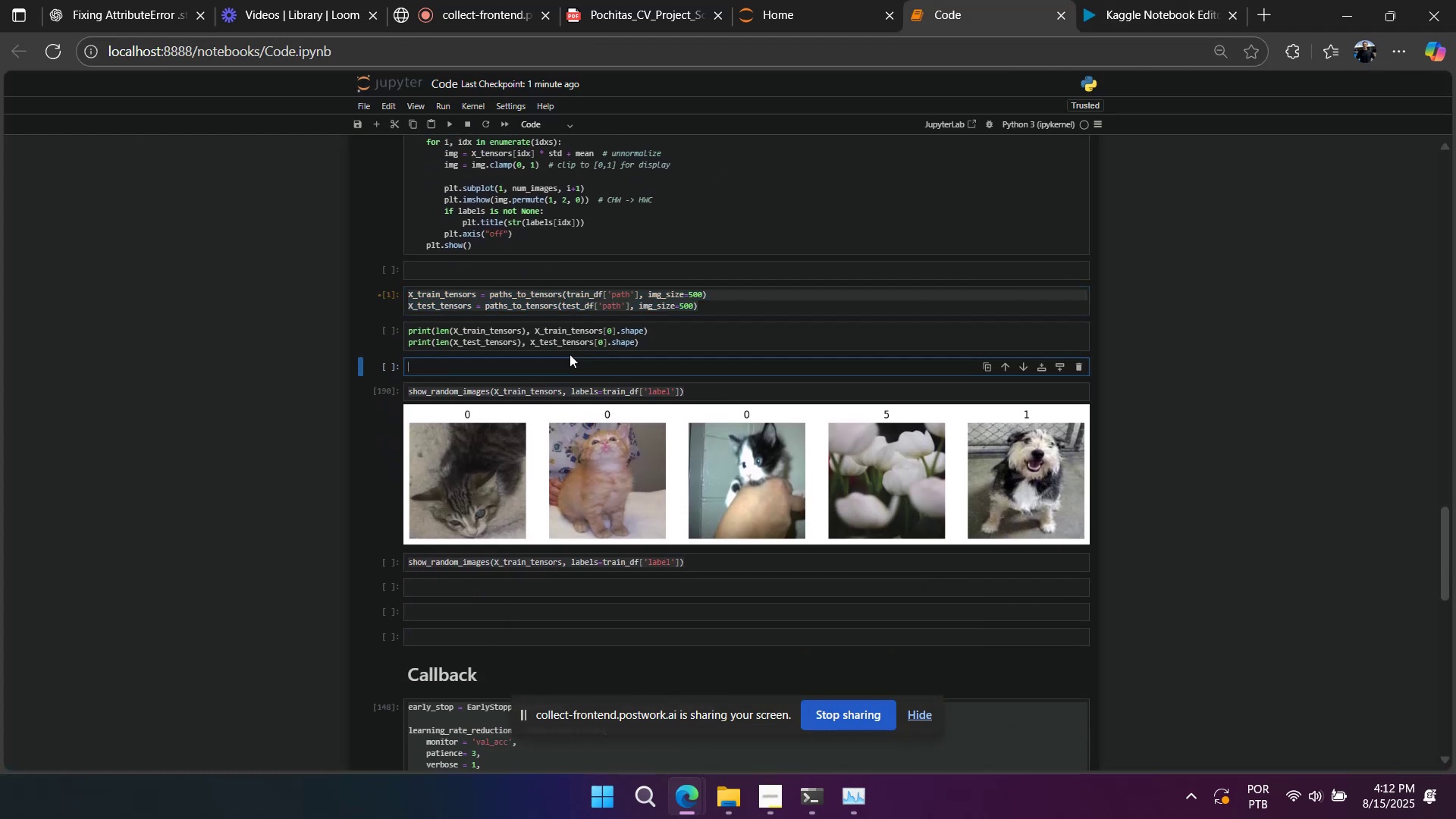 
double_click([576, 344])
 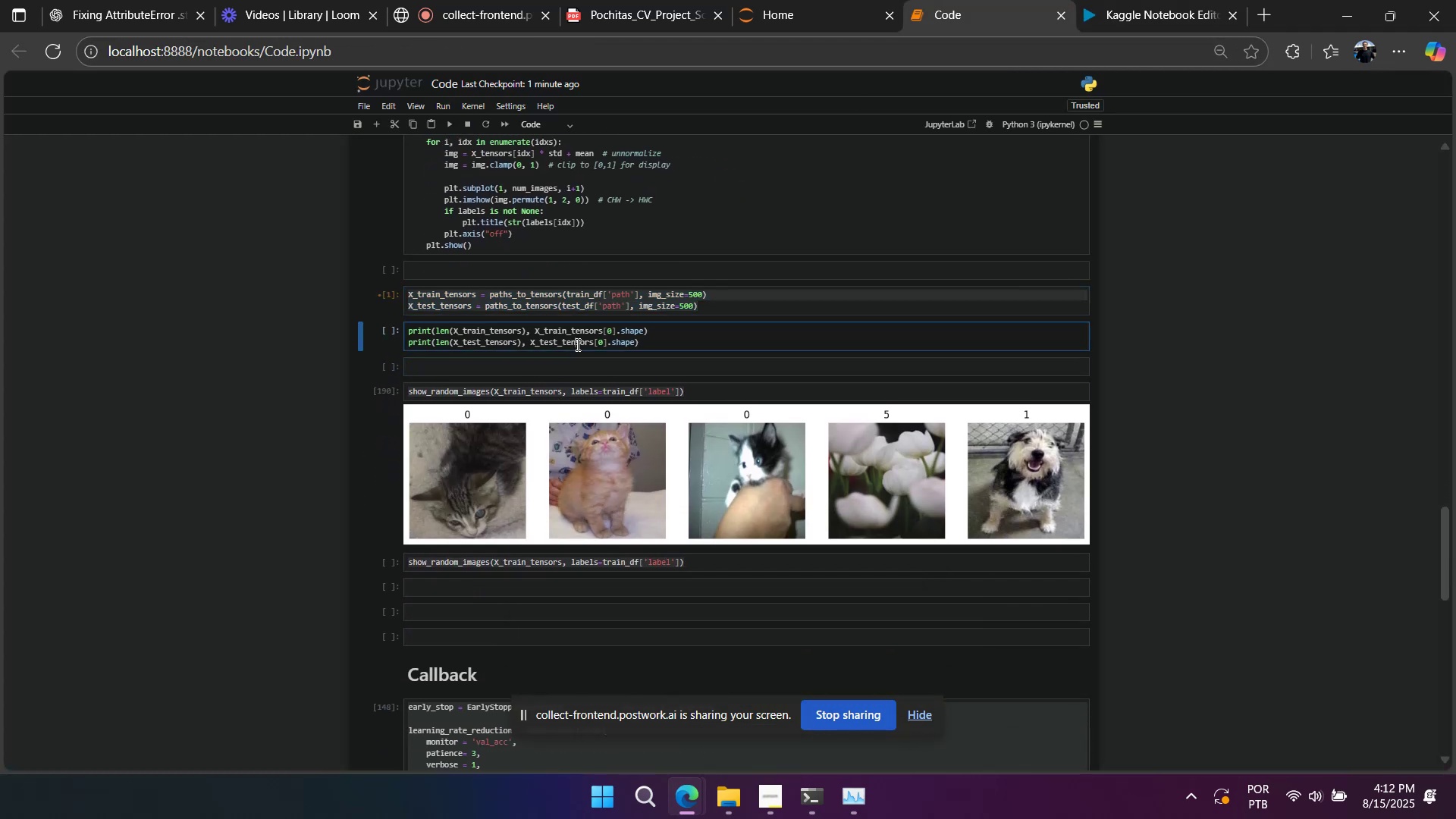 
key(Control+A)
 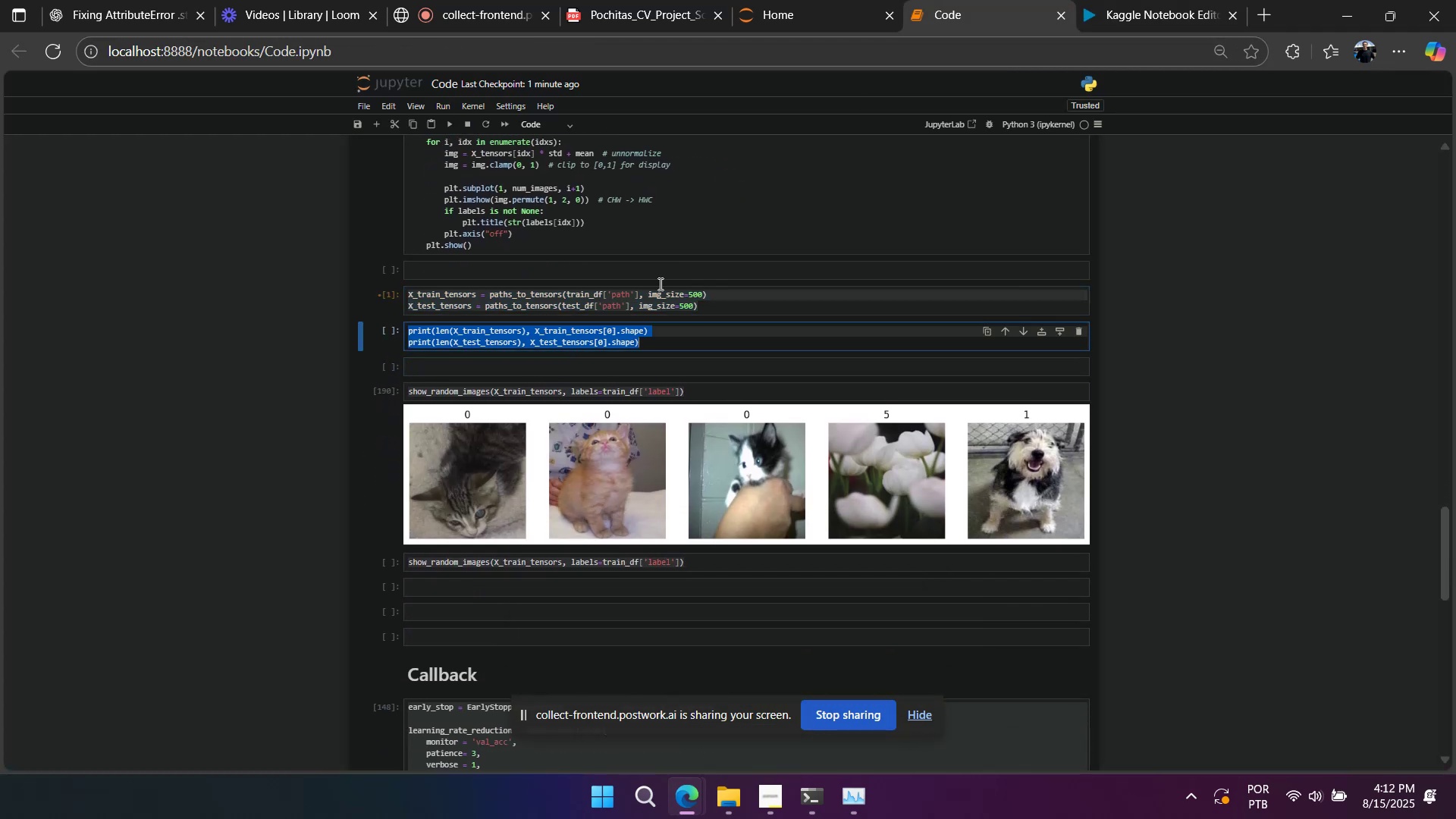 
key(Control+C)
 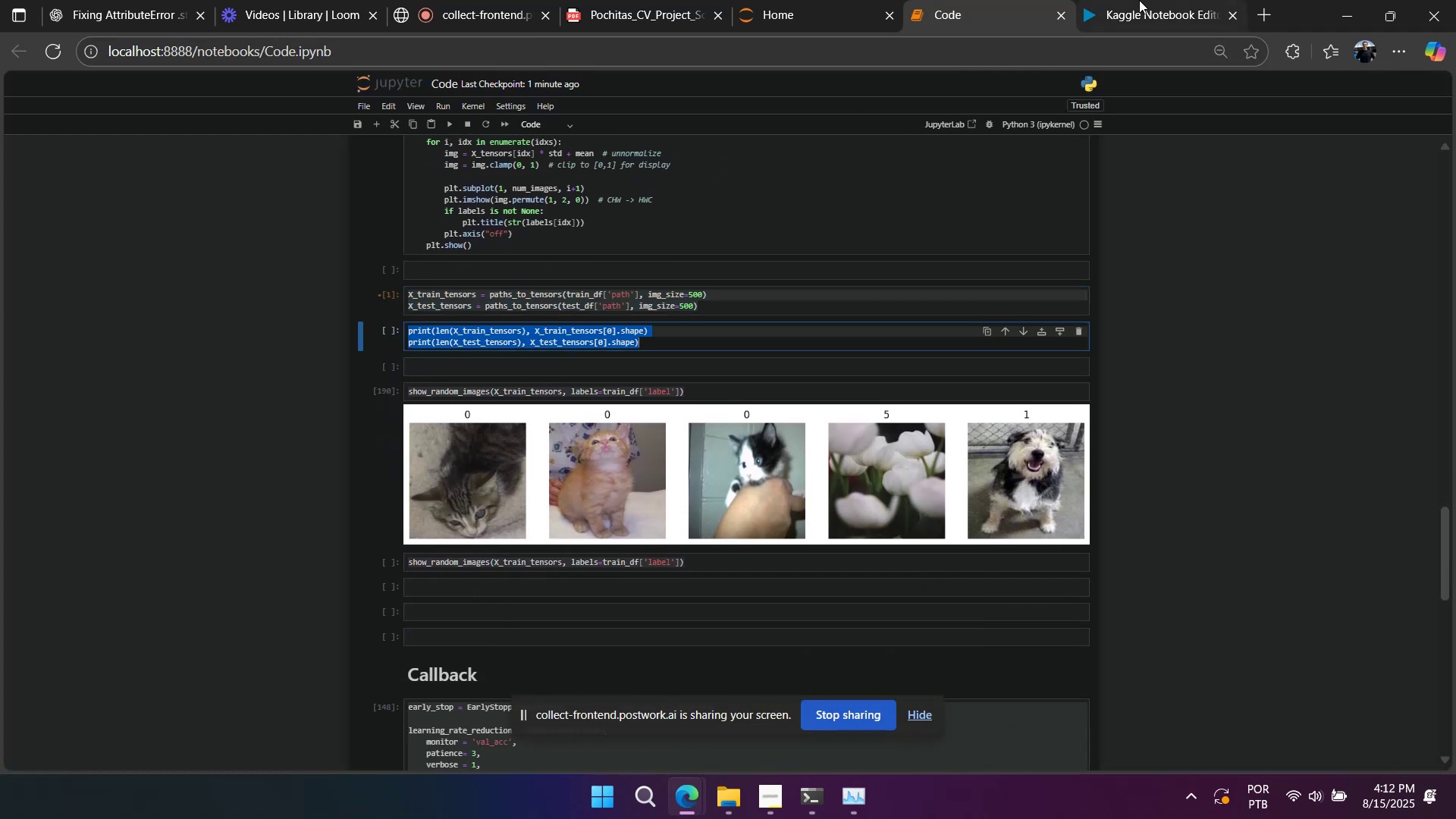 
double_click([1132, 14])
 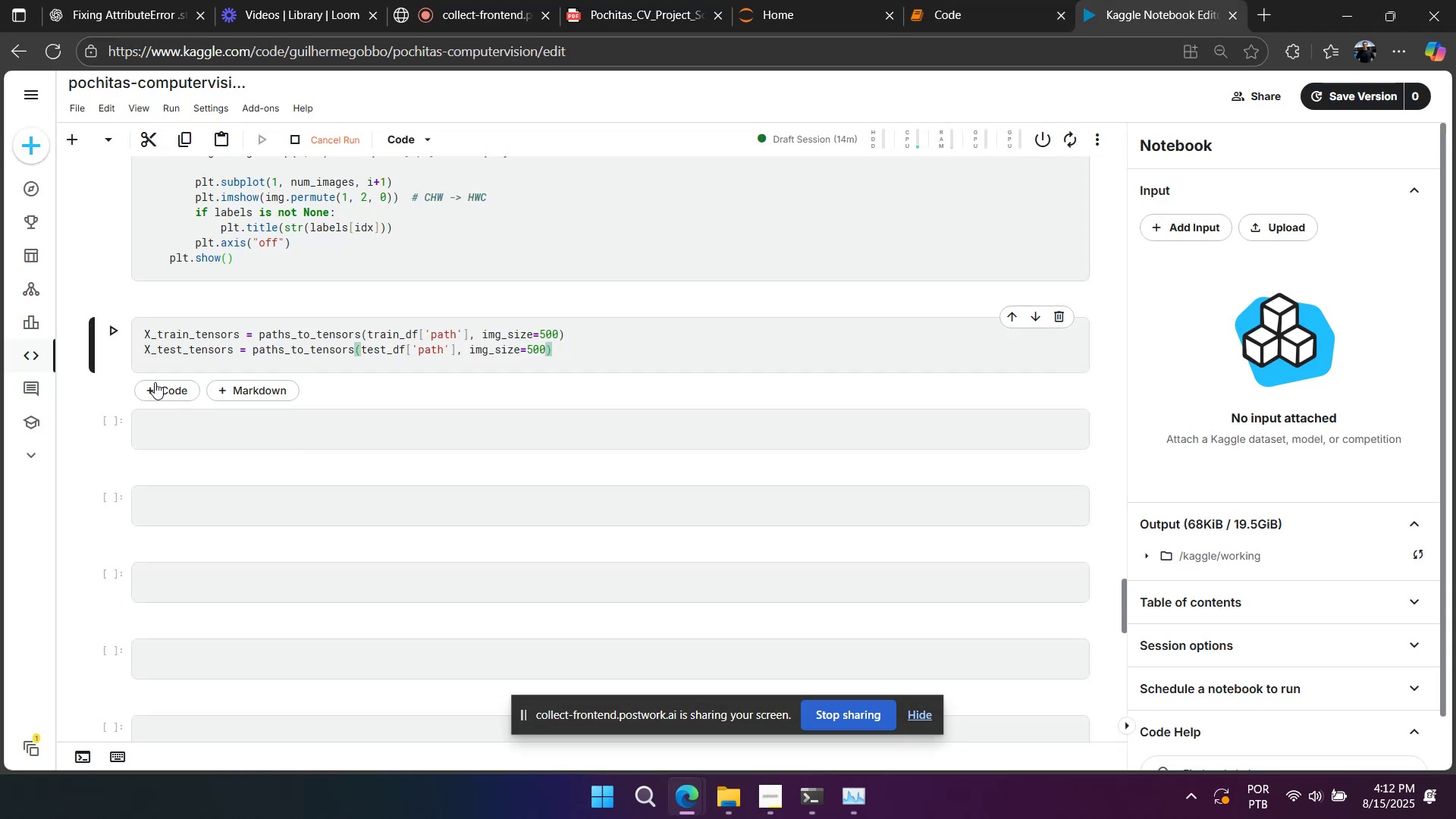 
left_click([118, 356])
 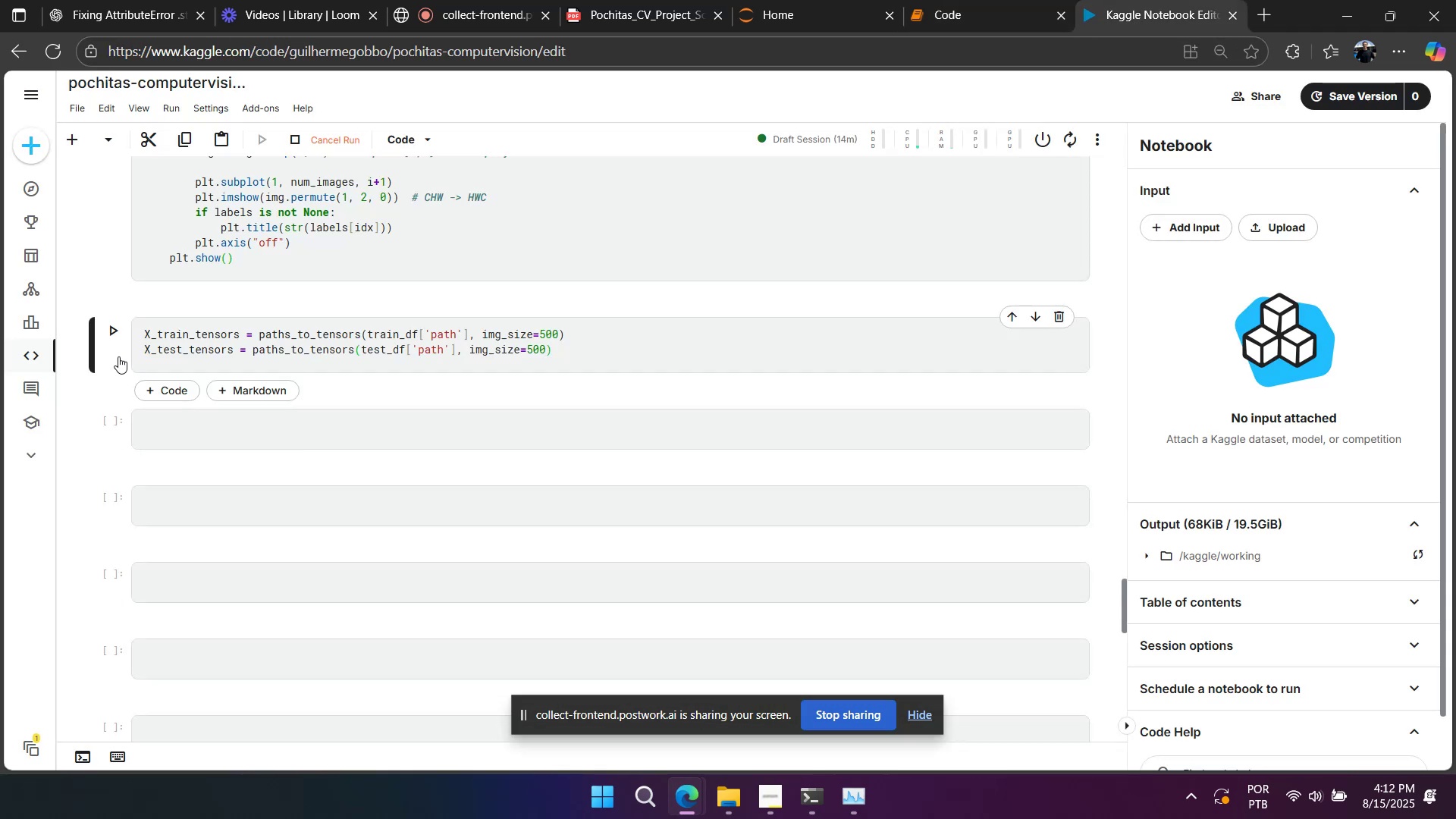 
key(A)
 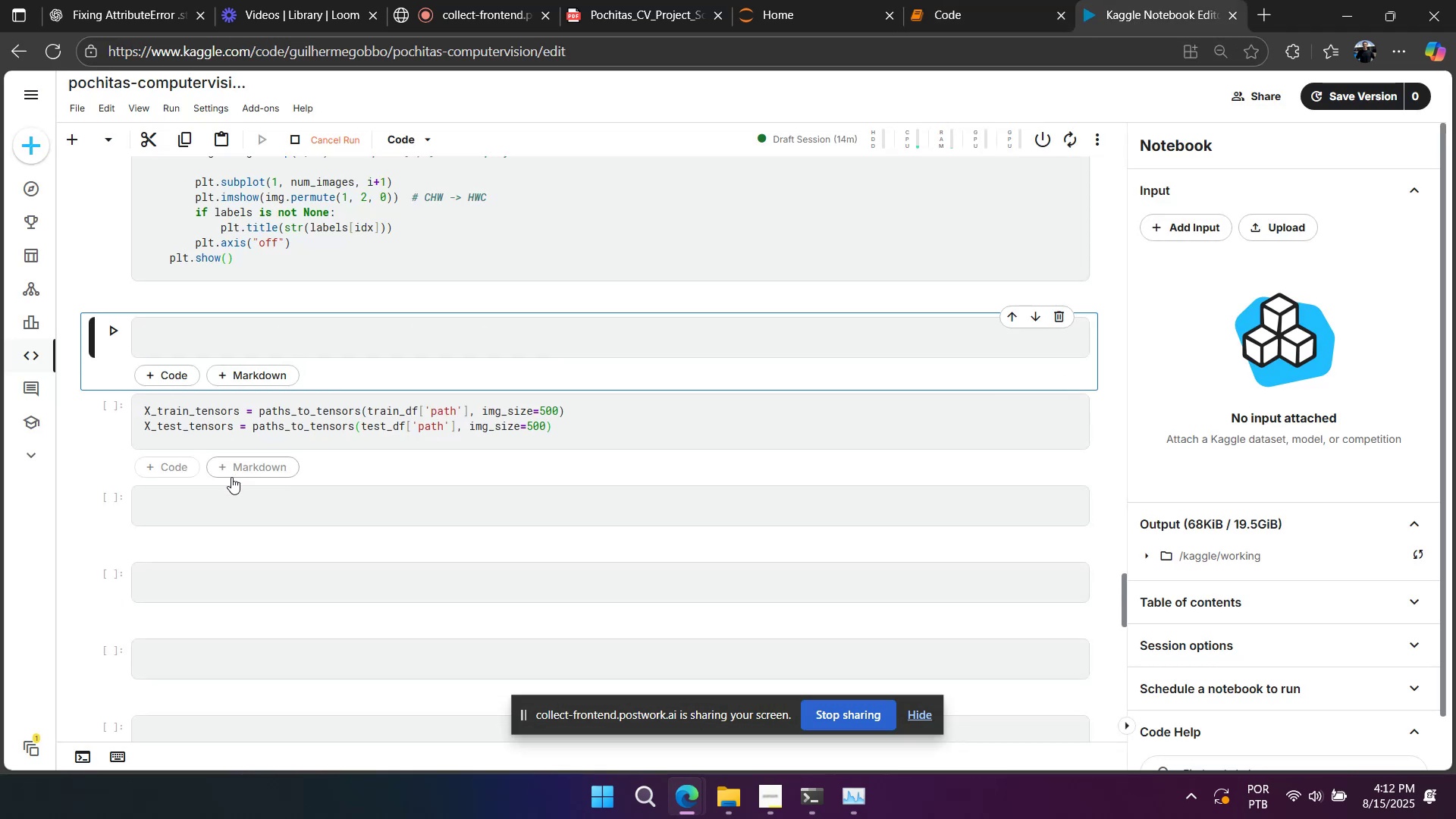 
left_click([234, 500])
 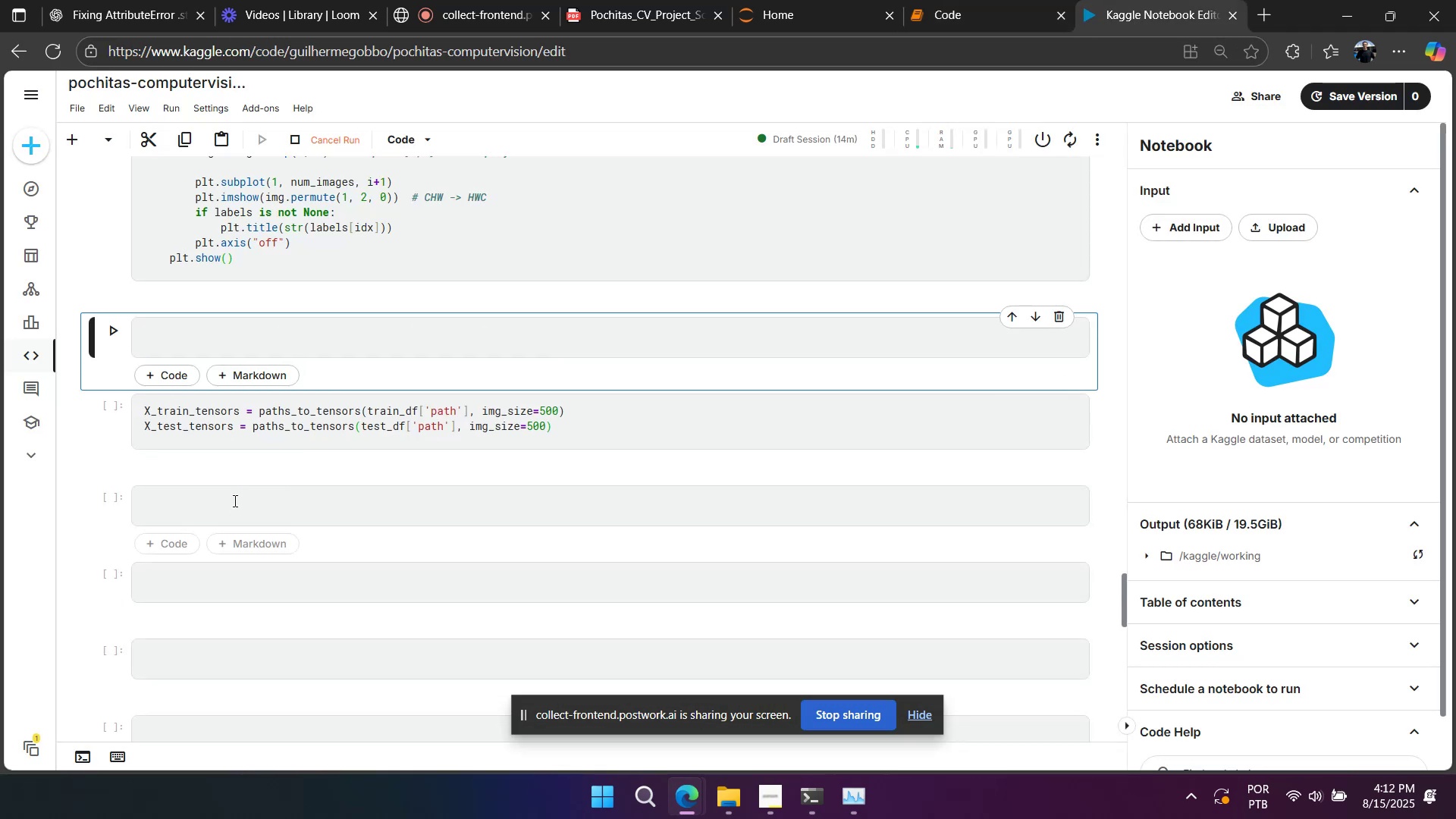 
key(Control+V)
 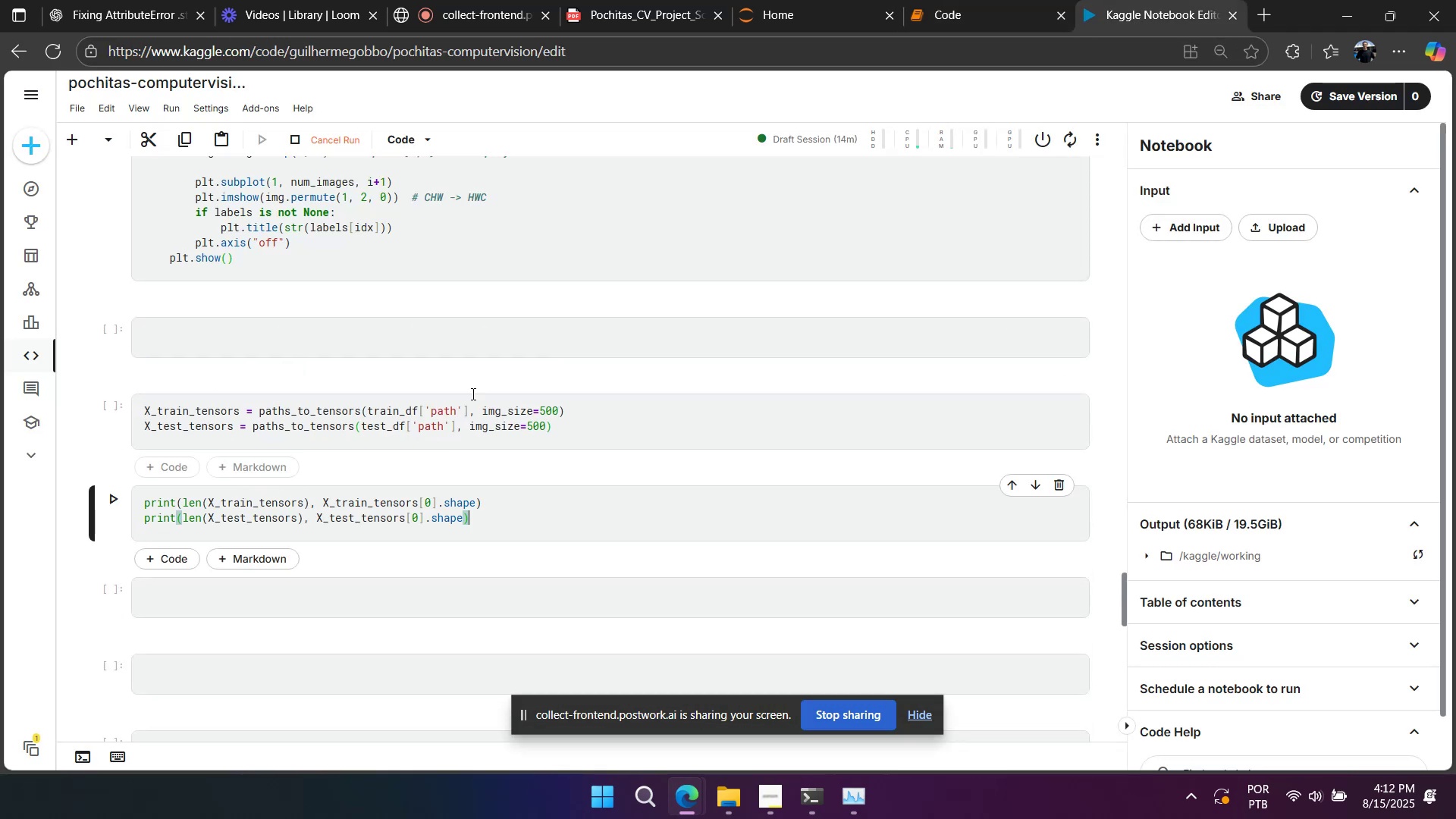 
scroll: coordinate [623, 331], scroll_direction: down, amount: 2.0
 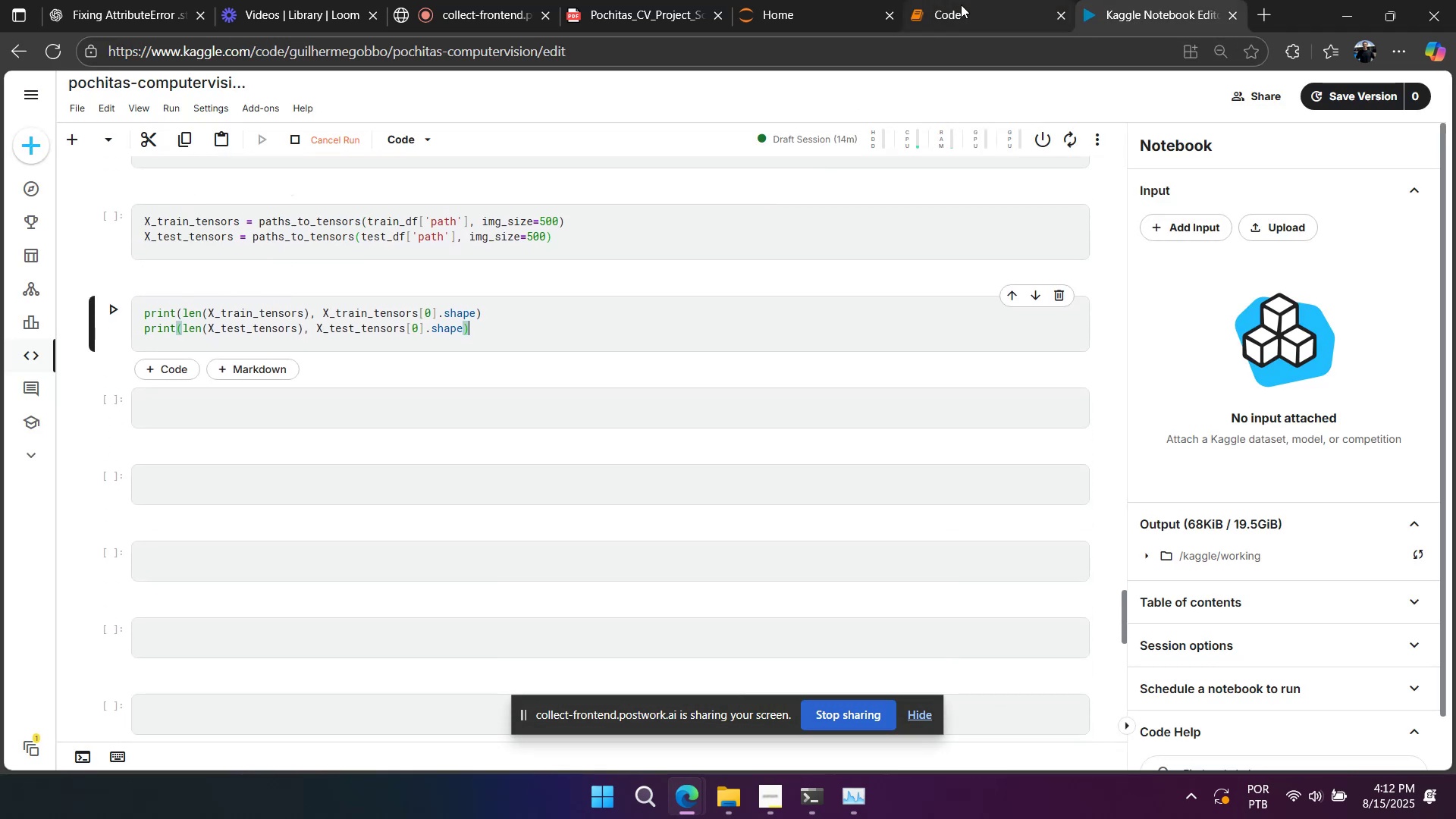 
left_click([961, 5])
 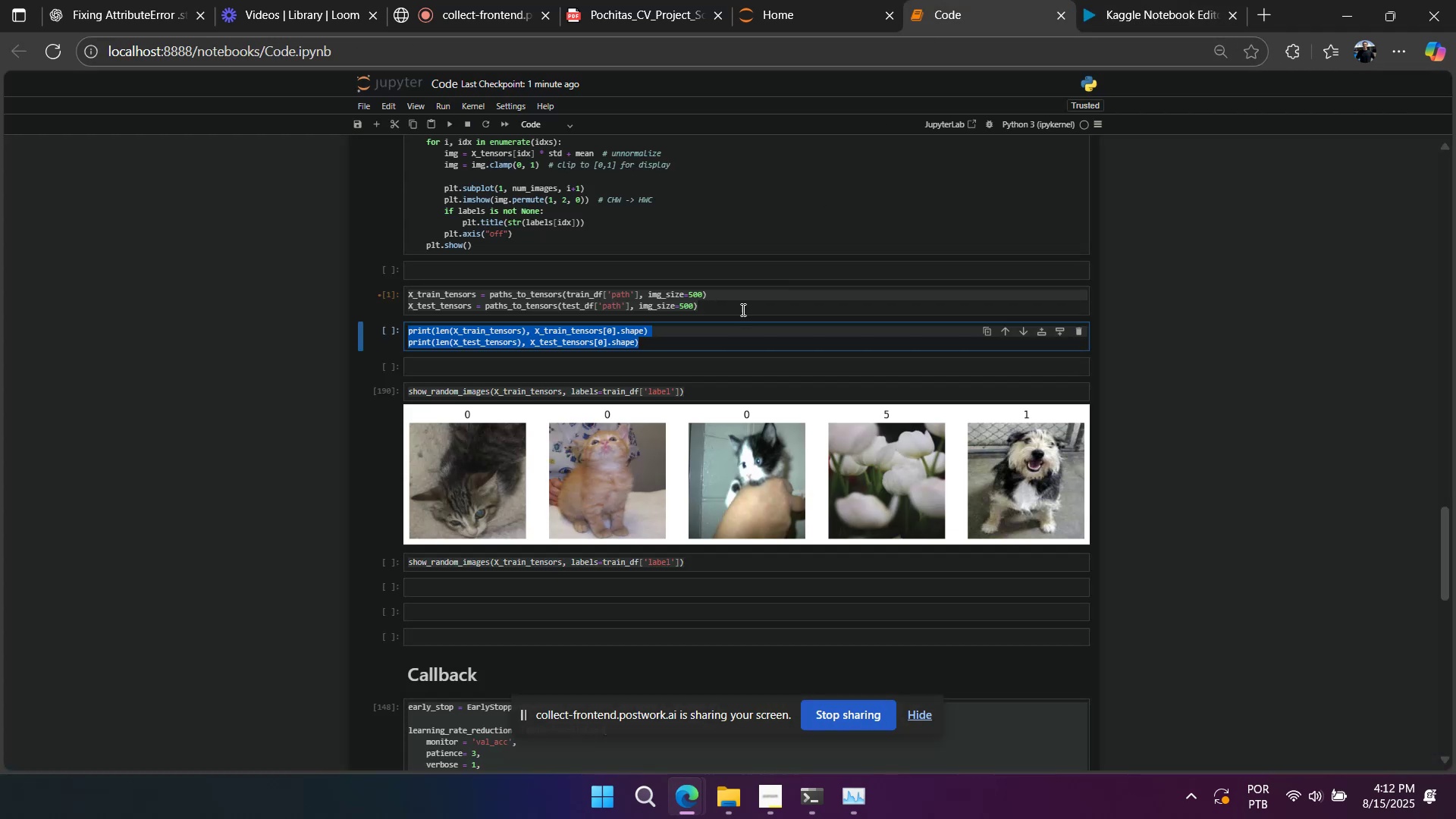 
scroll: coordinate [614, 465], scroll_direction: down, amount: 2.0
 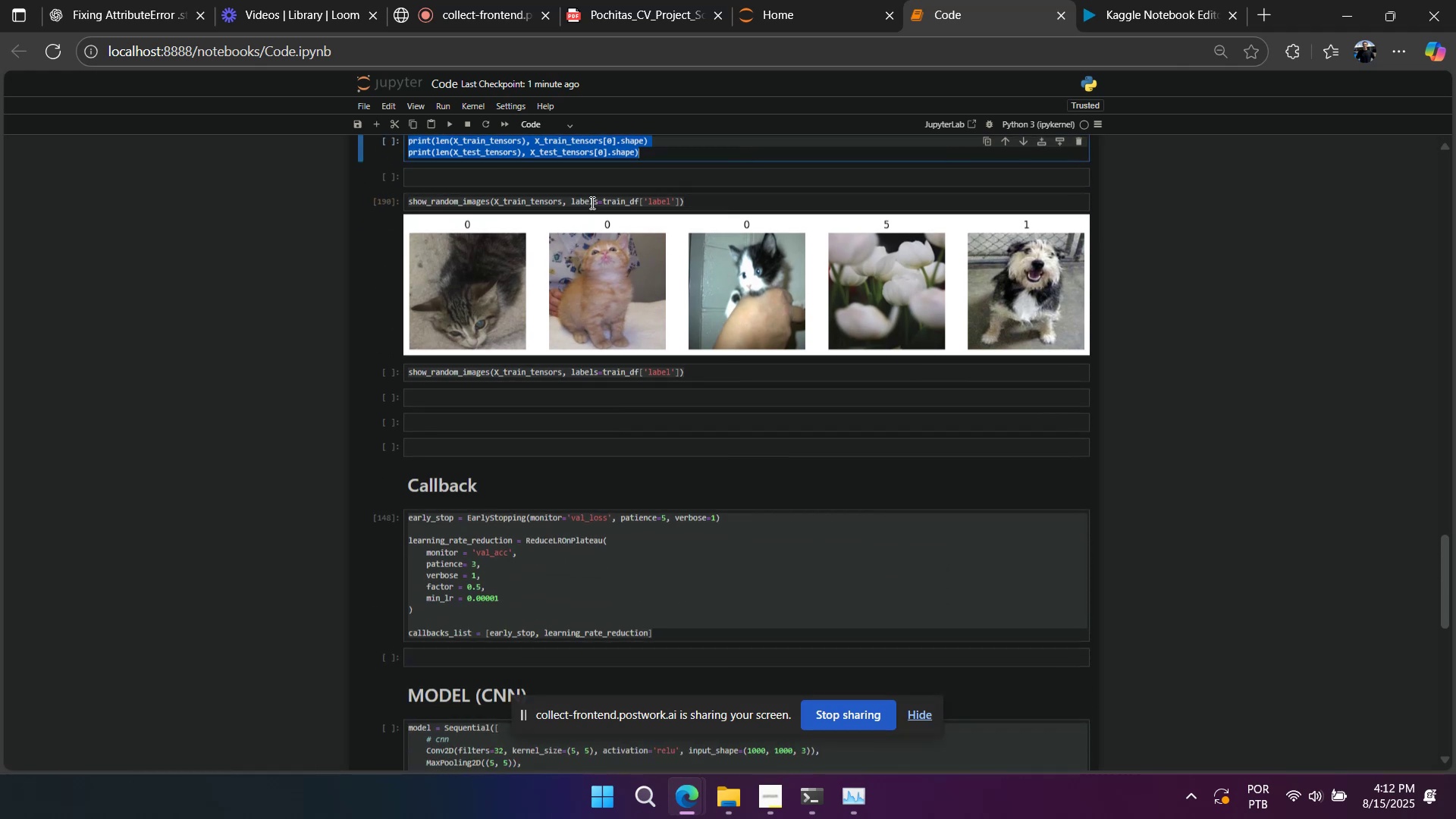 
double_click([591, 202])
 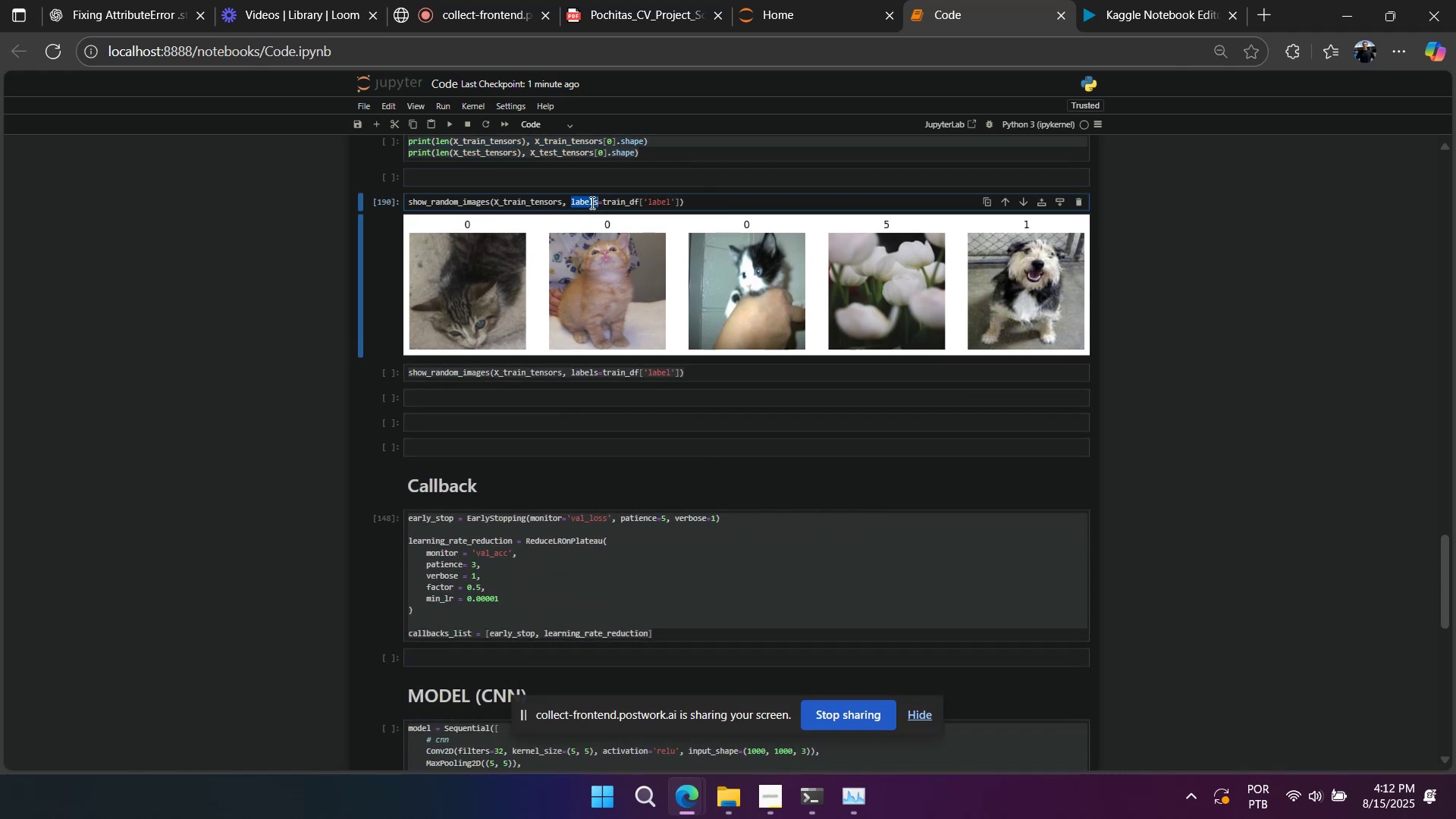 
triple_click([591, 202])
 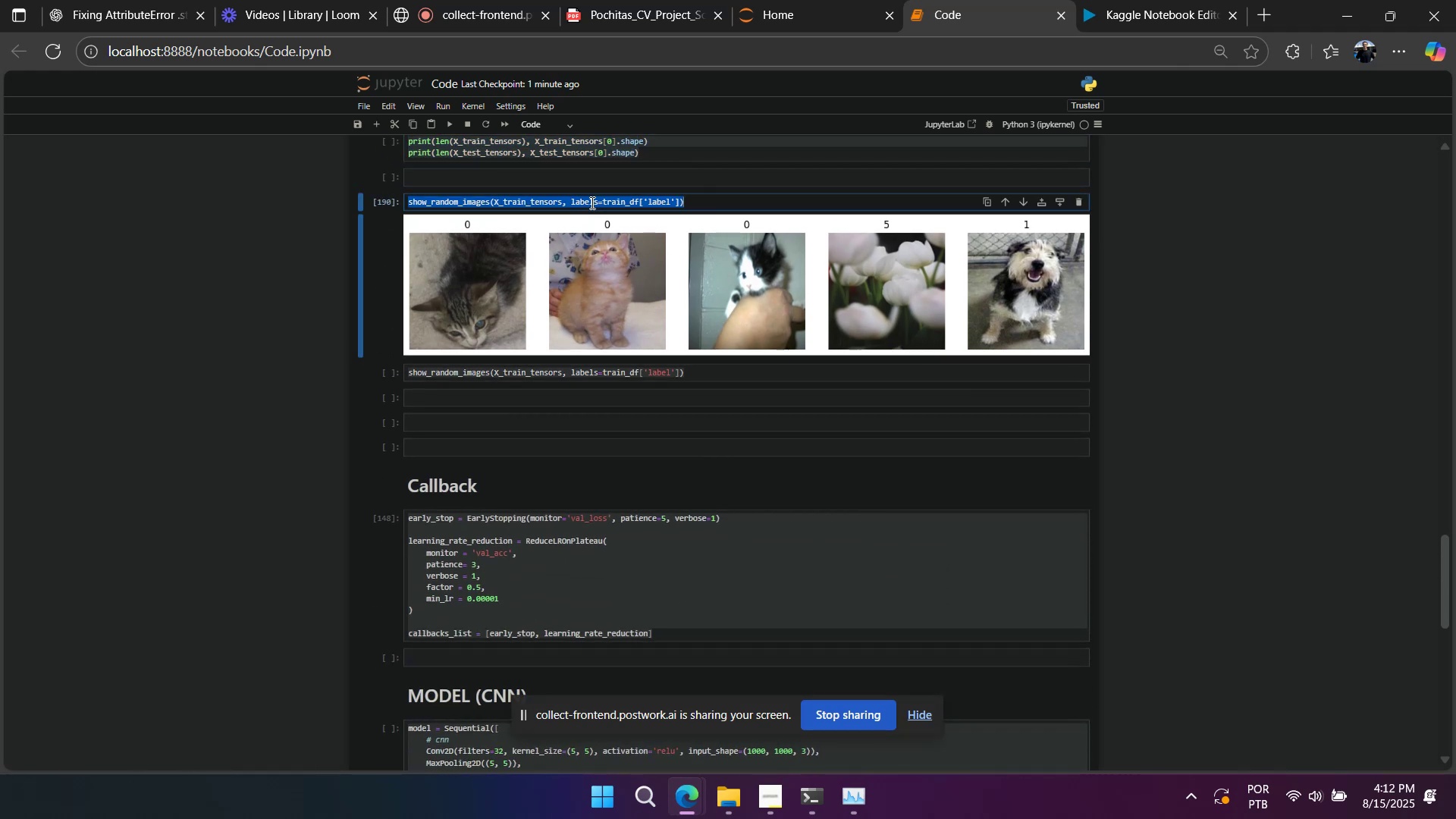 
key(Control+C)
 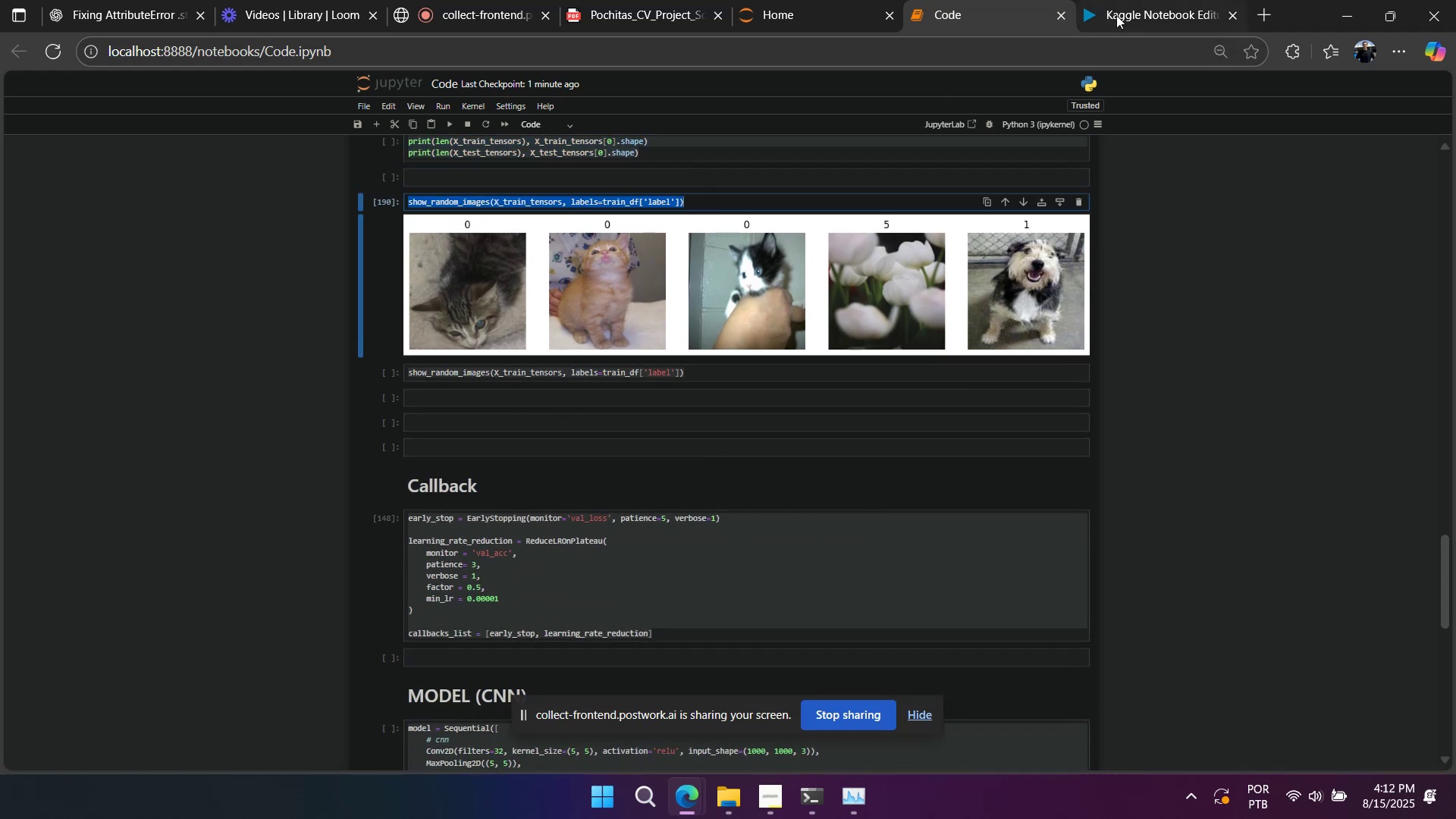 
left_click([1116, 15])
 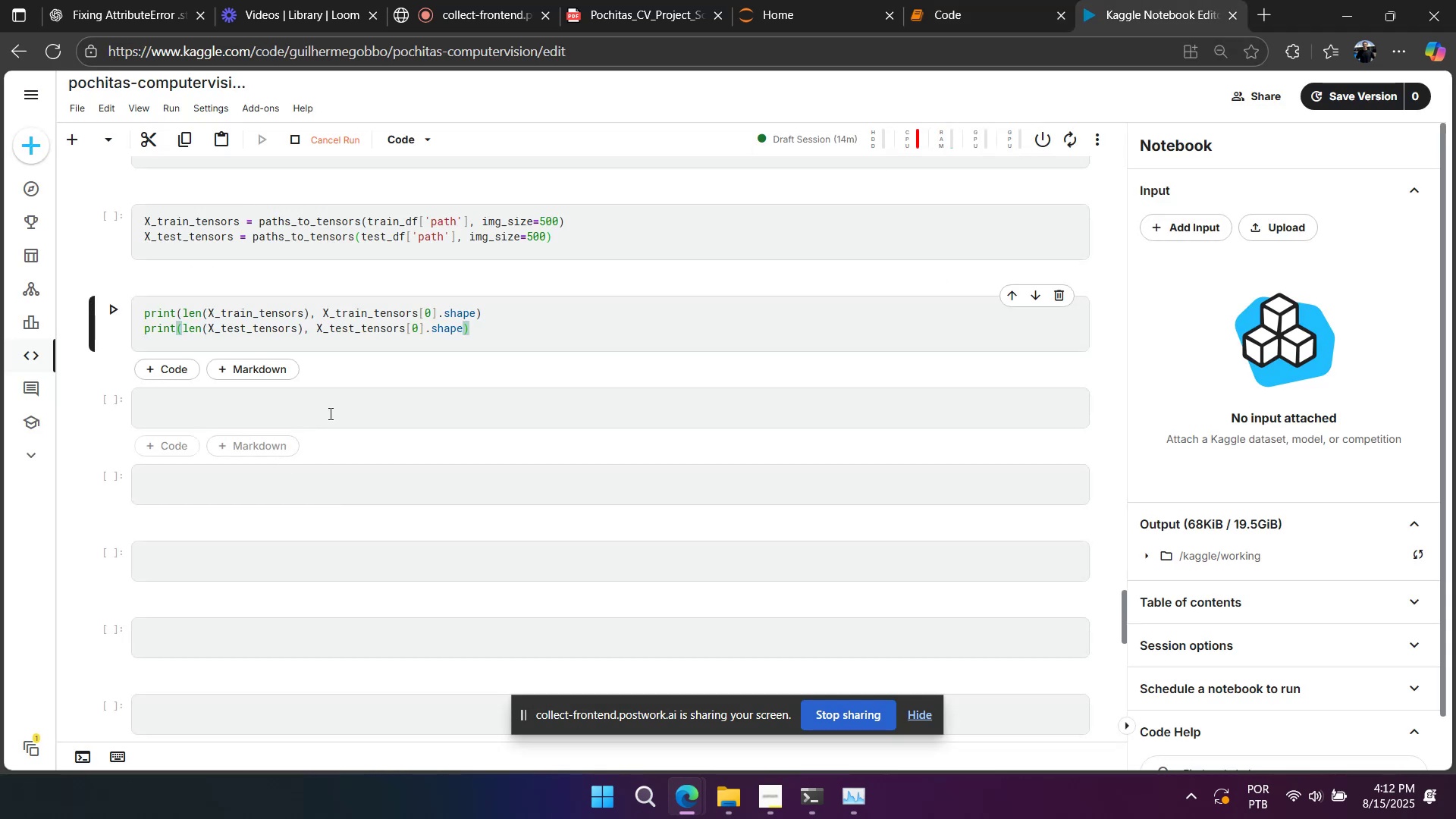 
left_click([311, 480])
 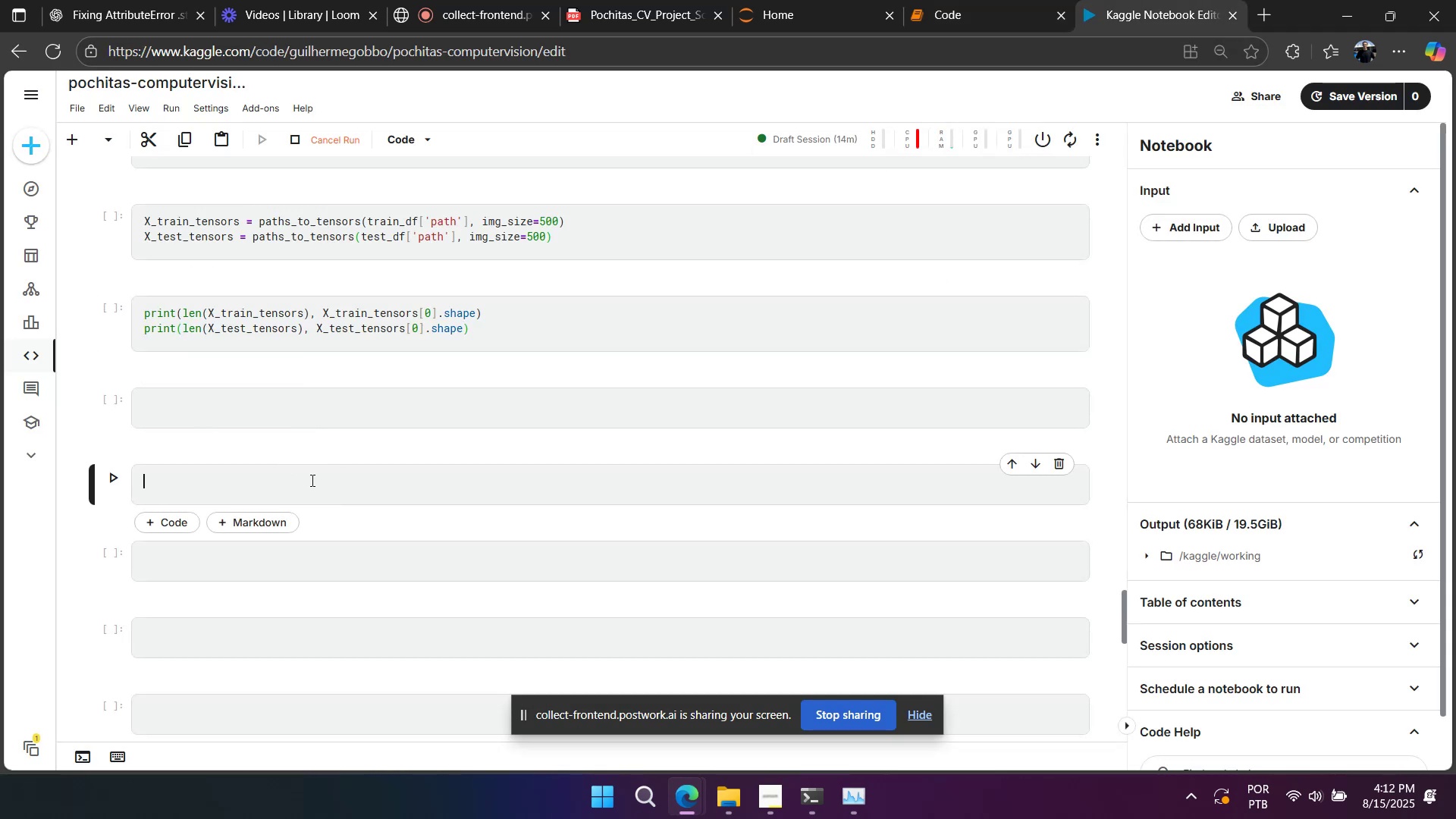 
key(Control+ControlLeft)
 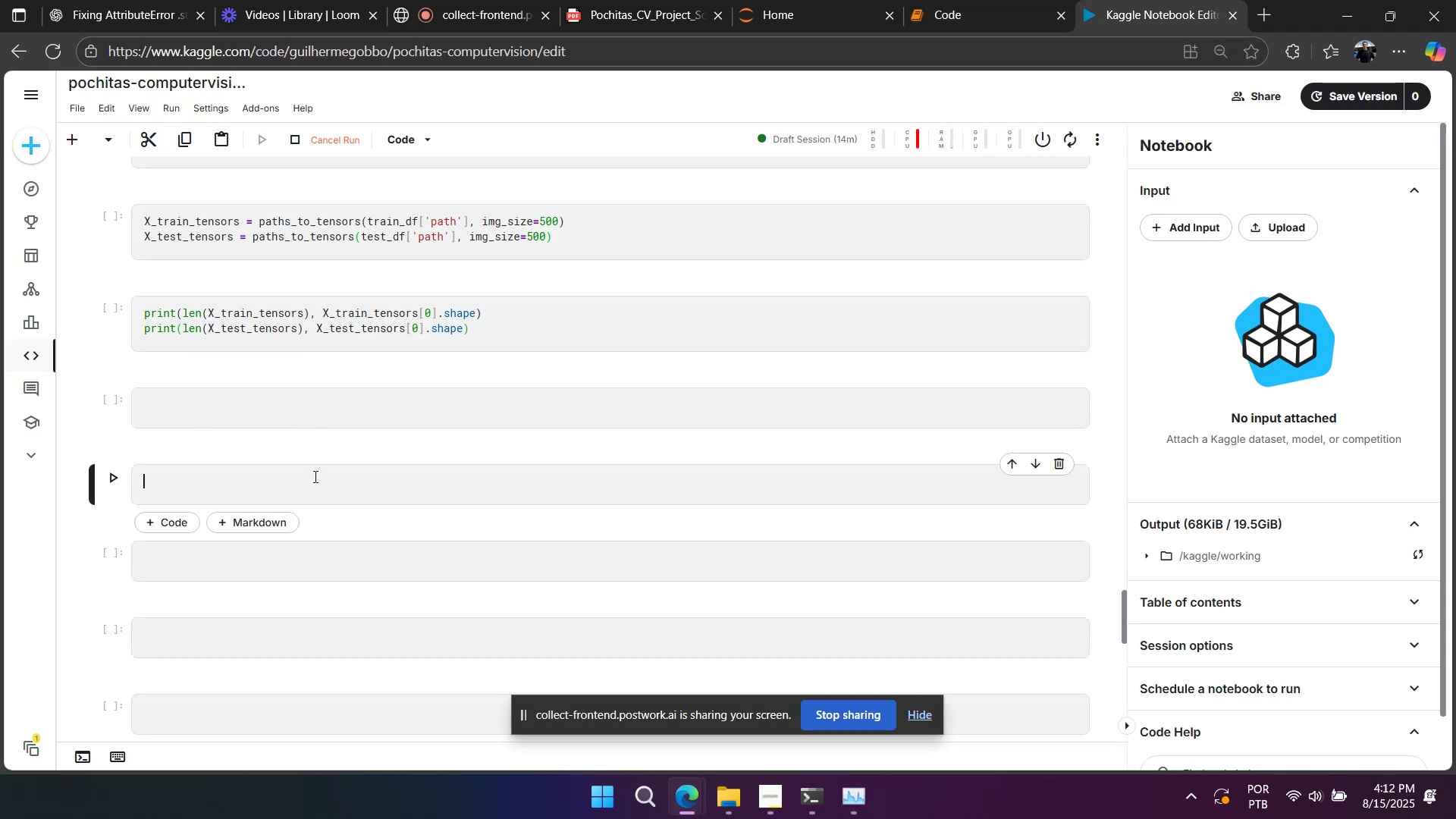 
key(Control+V)
 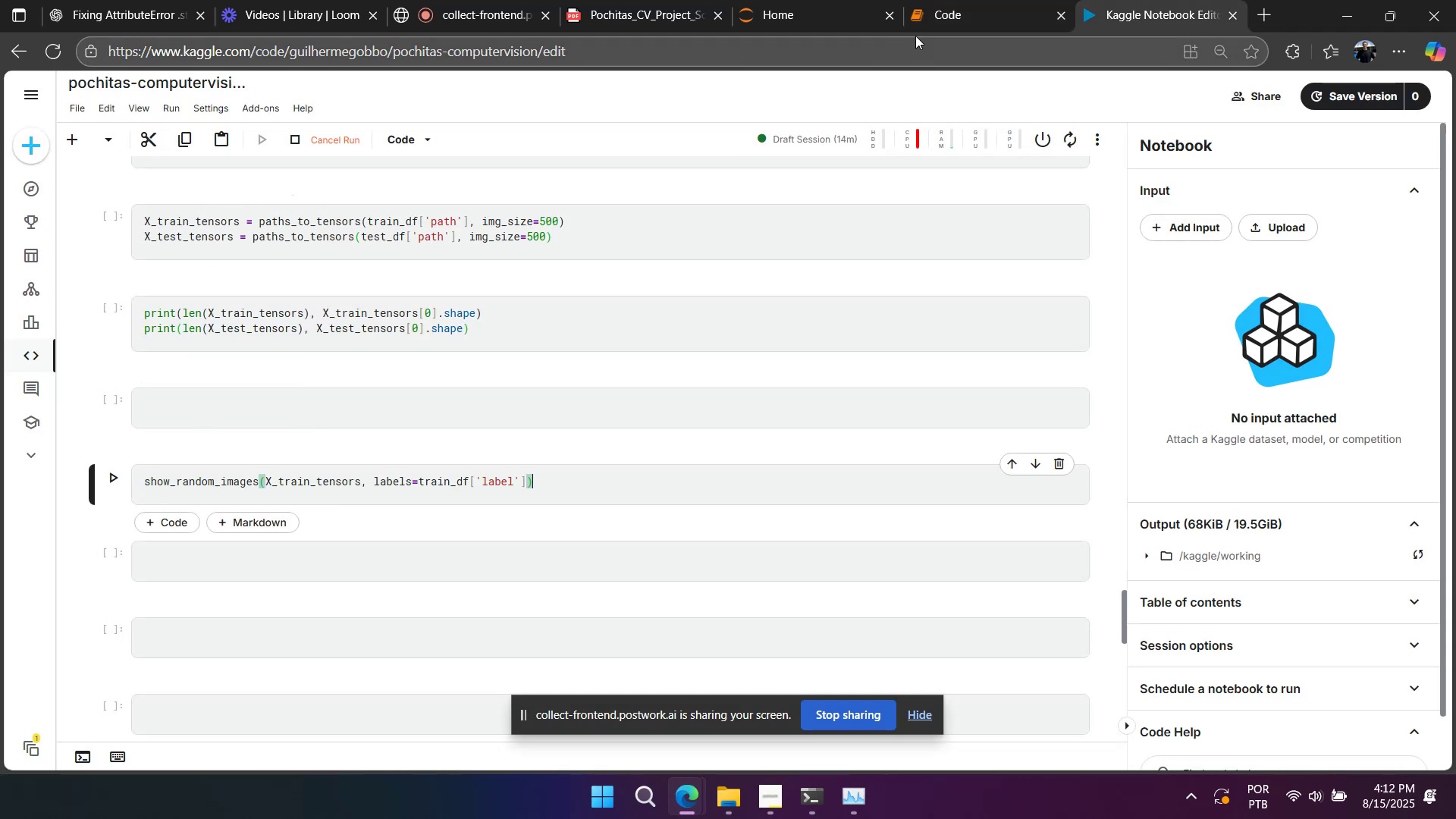 
left_click([920, 27])
 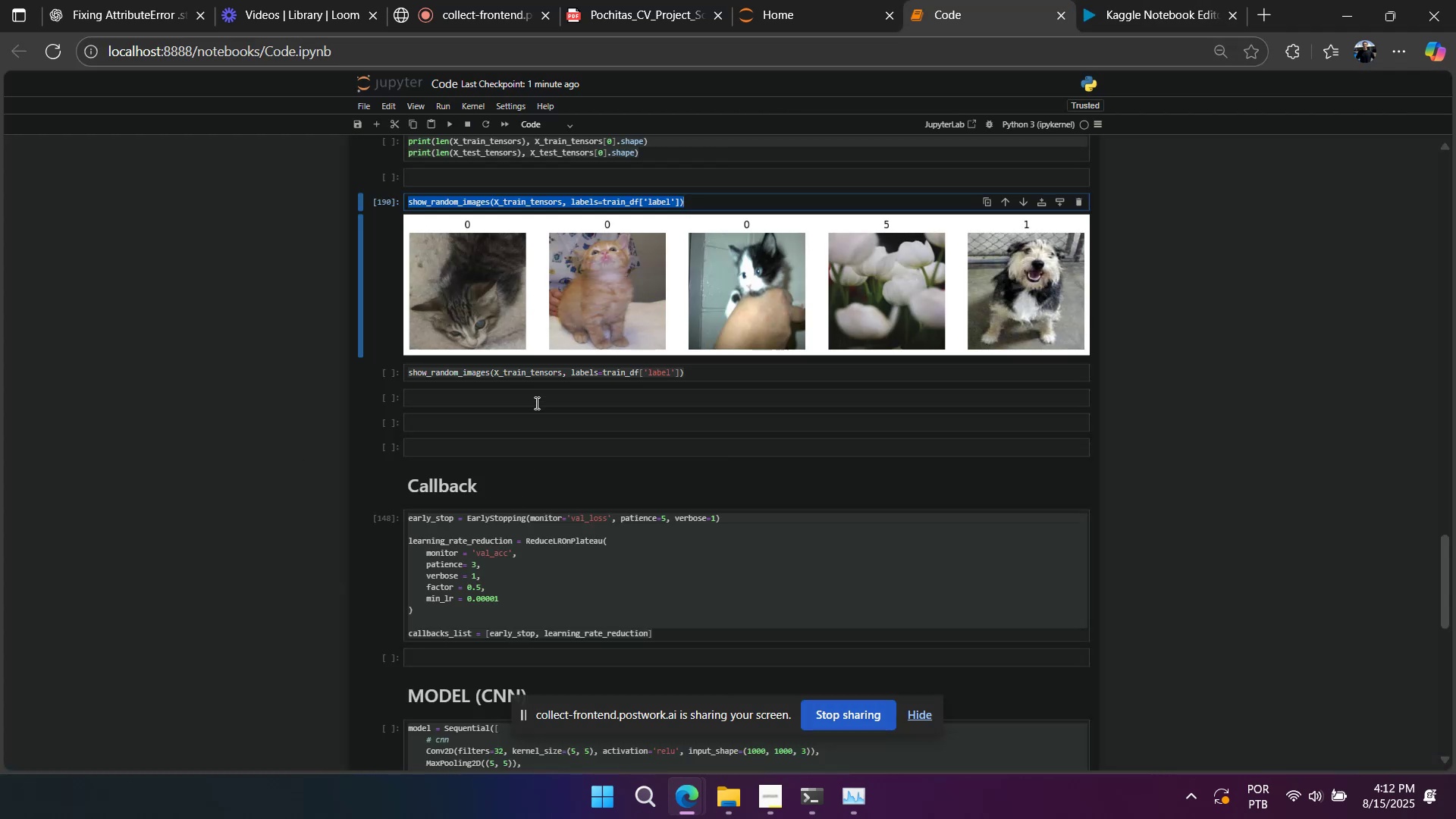 
double_click([548, 375])
 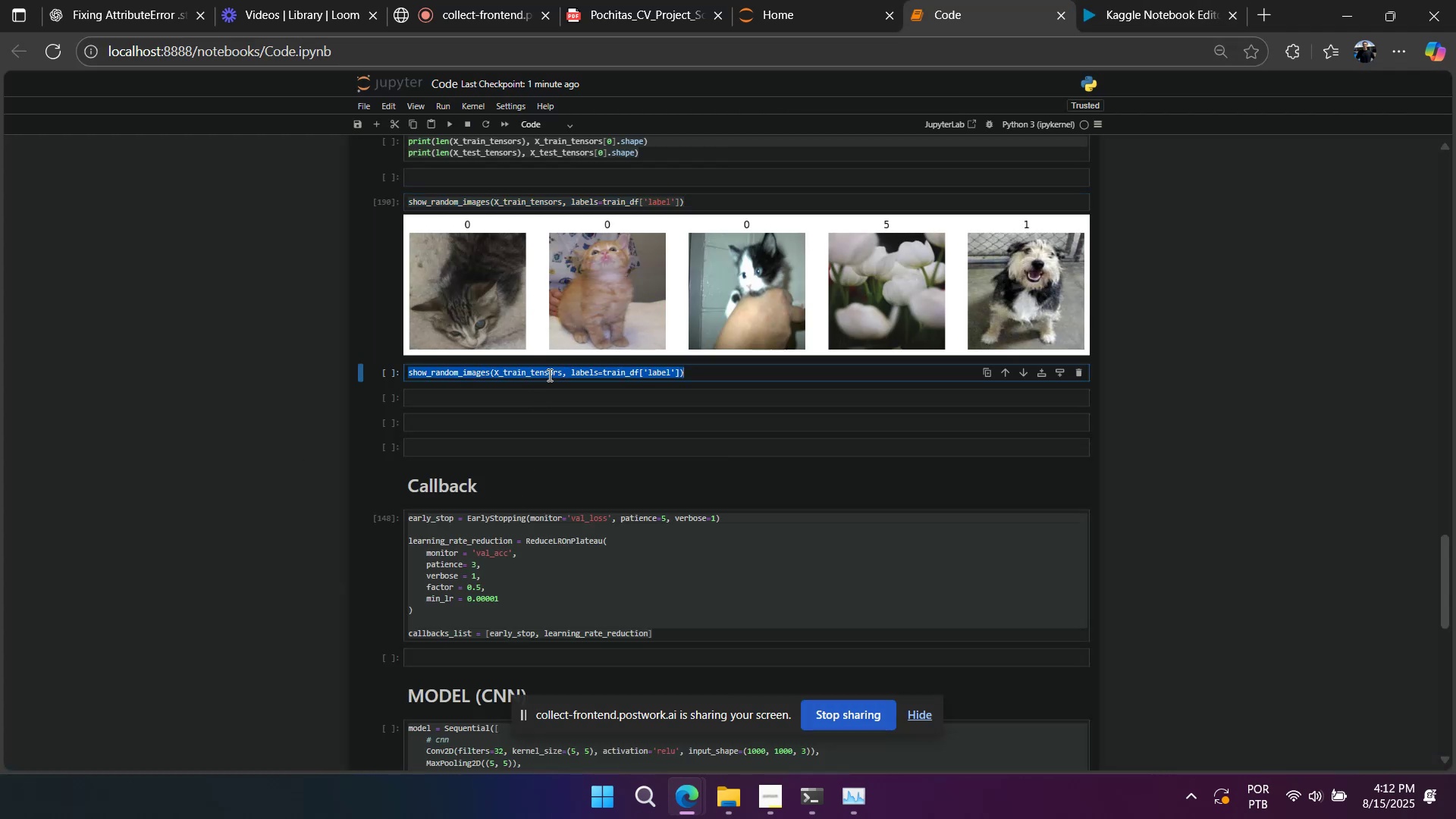 
triple_click([548, 375])
 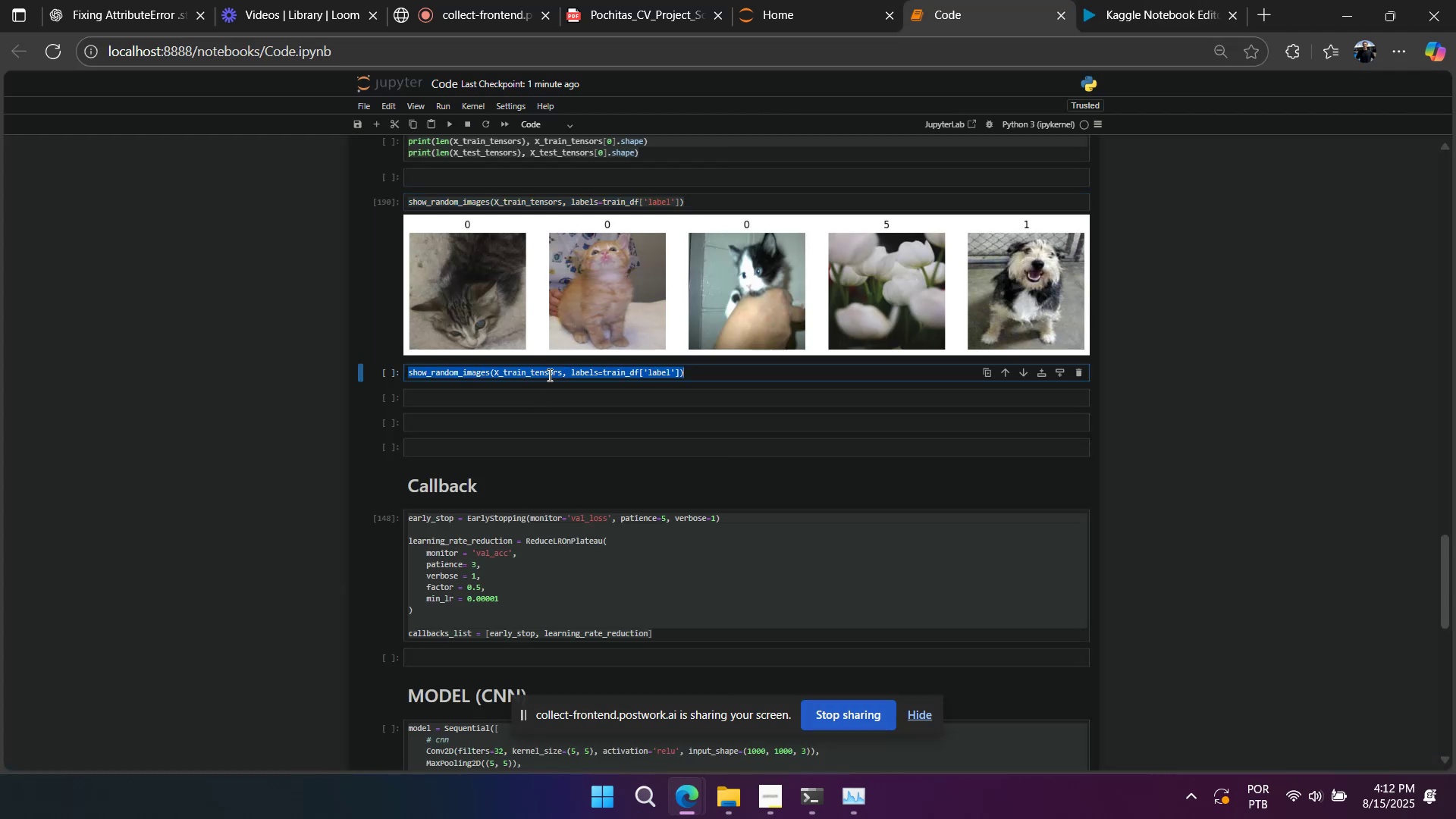 
key(Control+ControlLeft)
 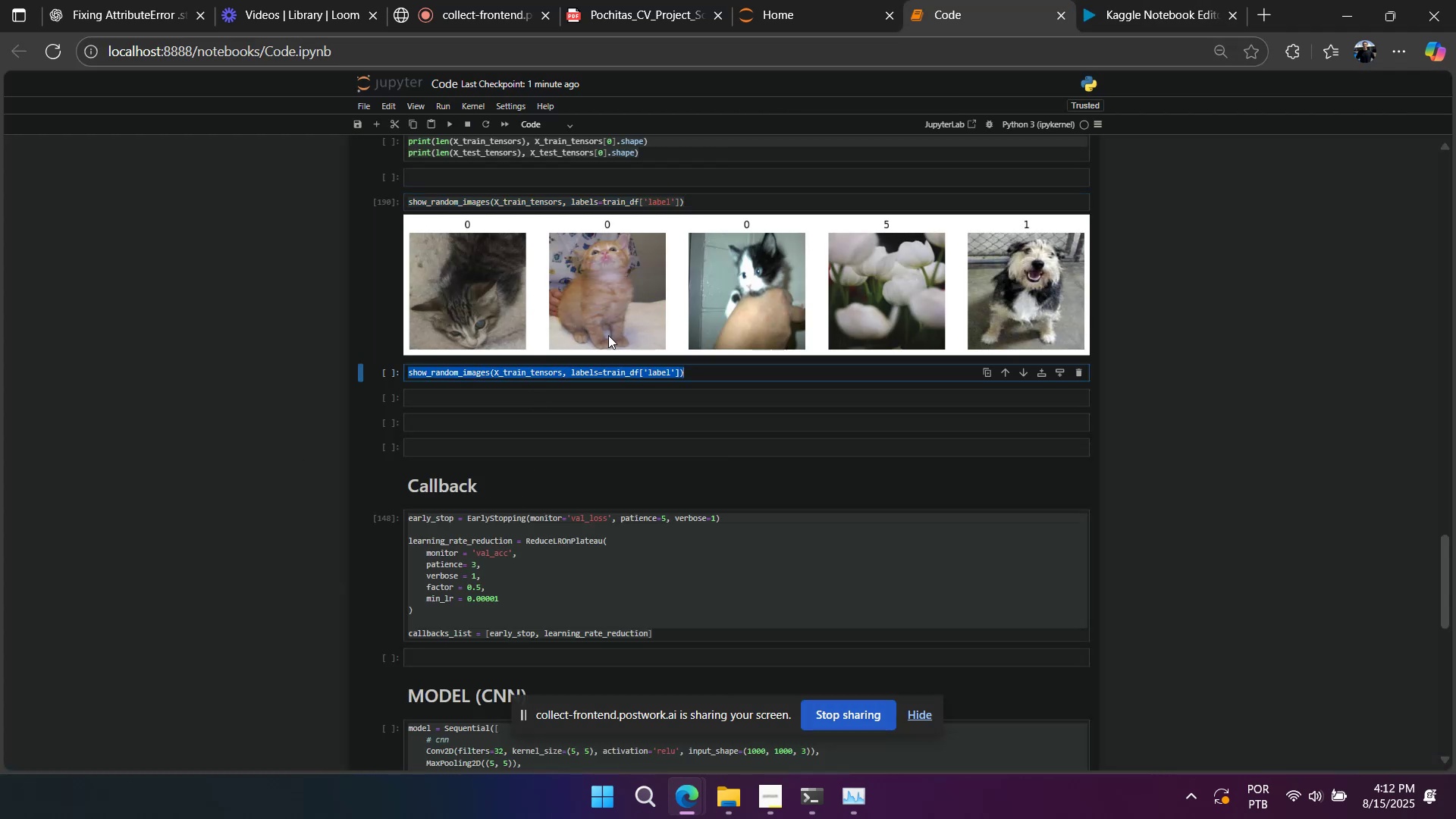 
key(Control+C)
 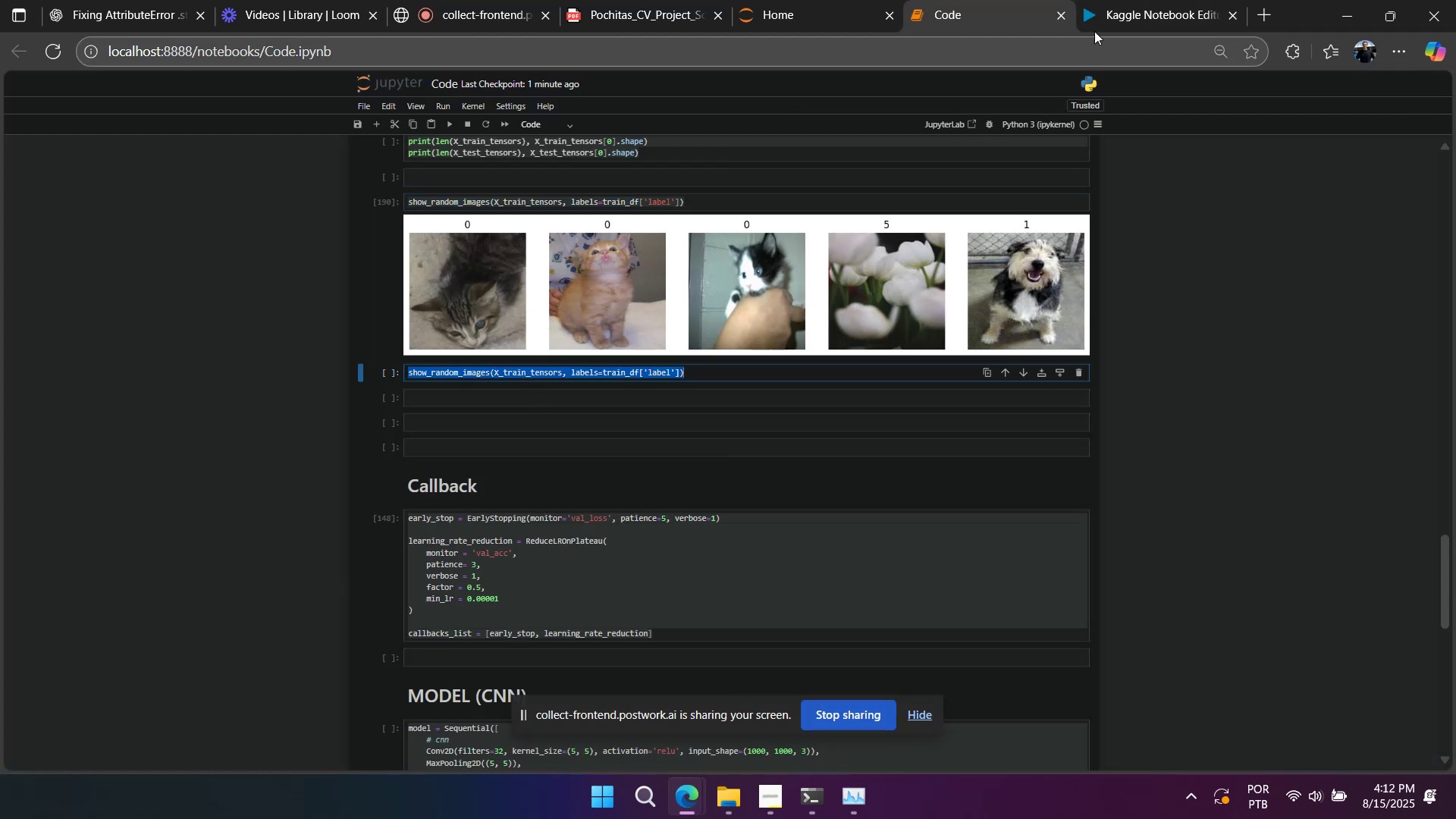 
left_click([1095, 27])
 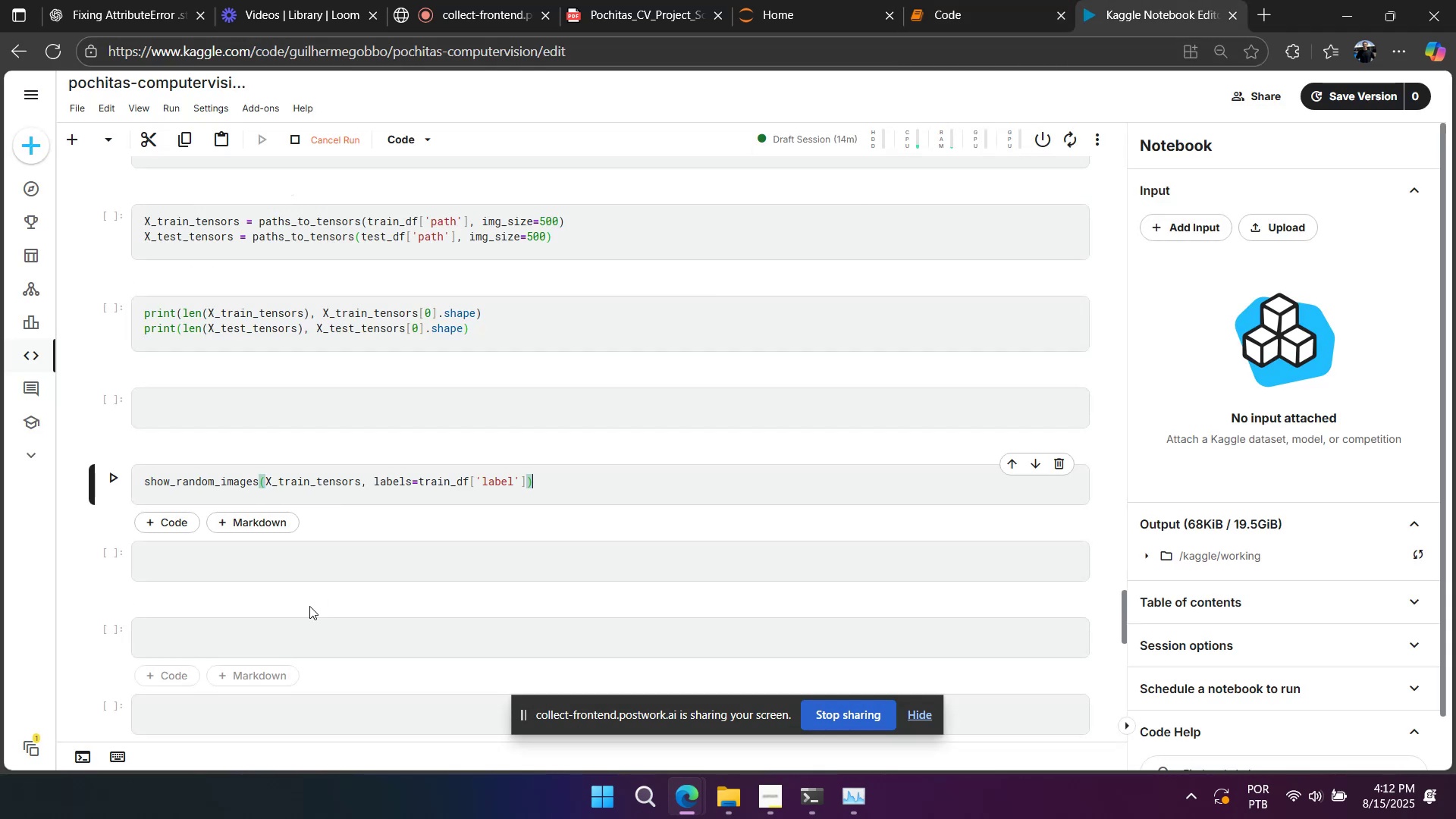 
left_click([313, 576])
 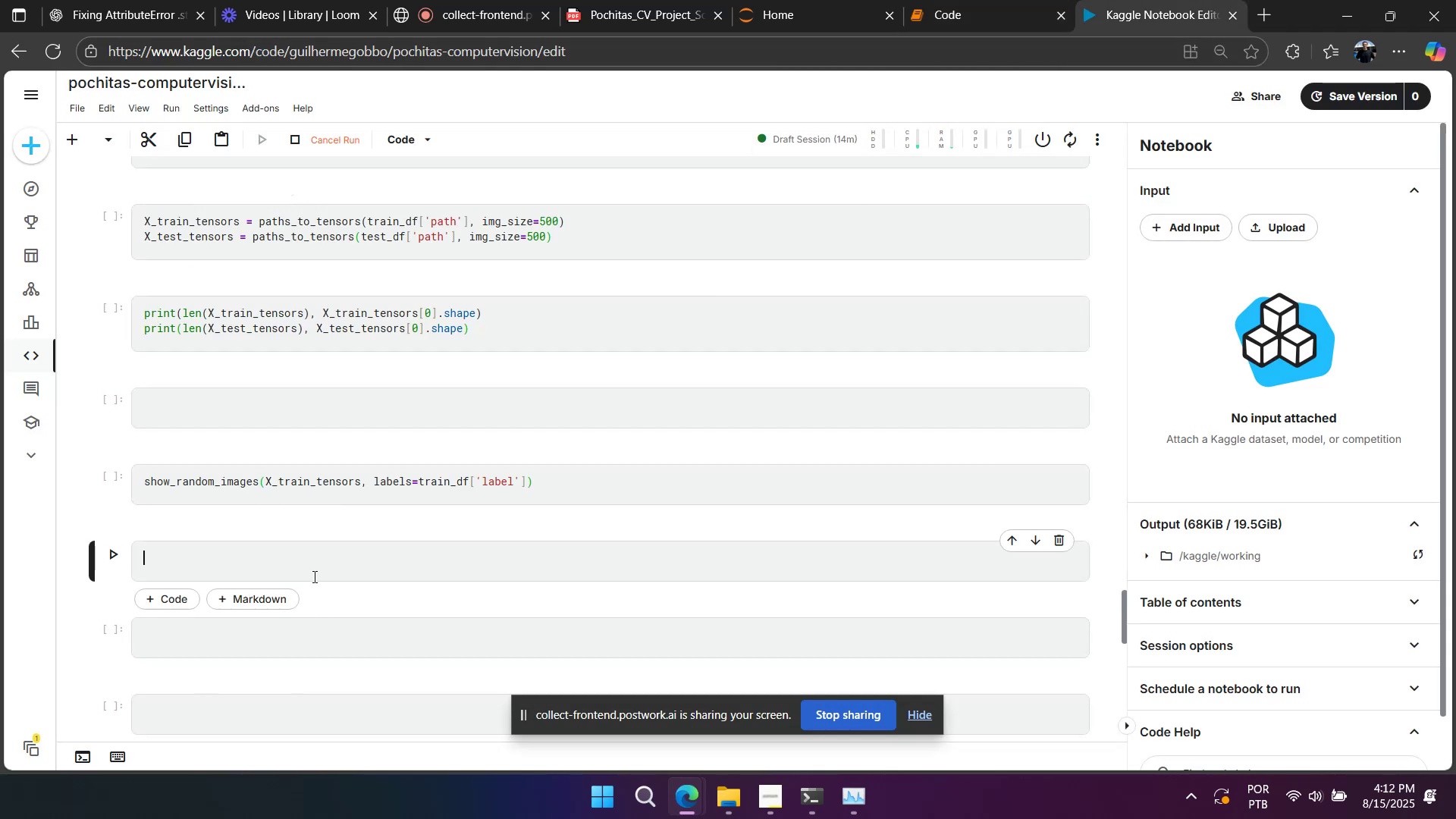 
key(Control+V)
 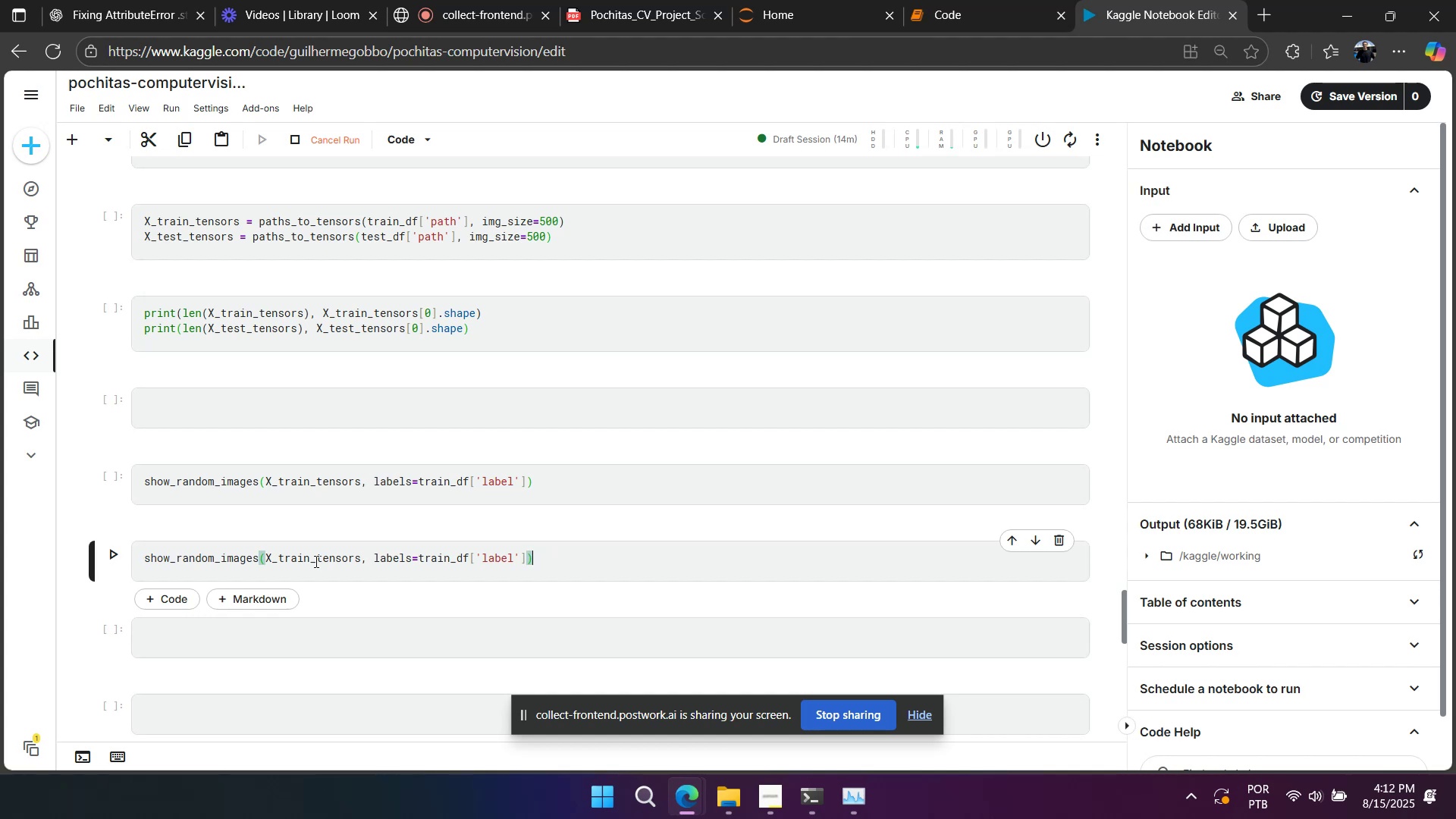 
wait(26.59)
 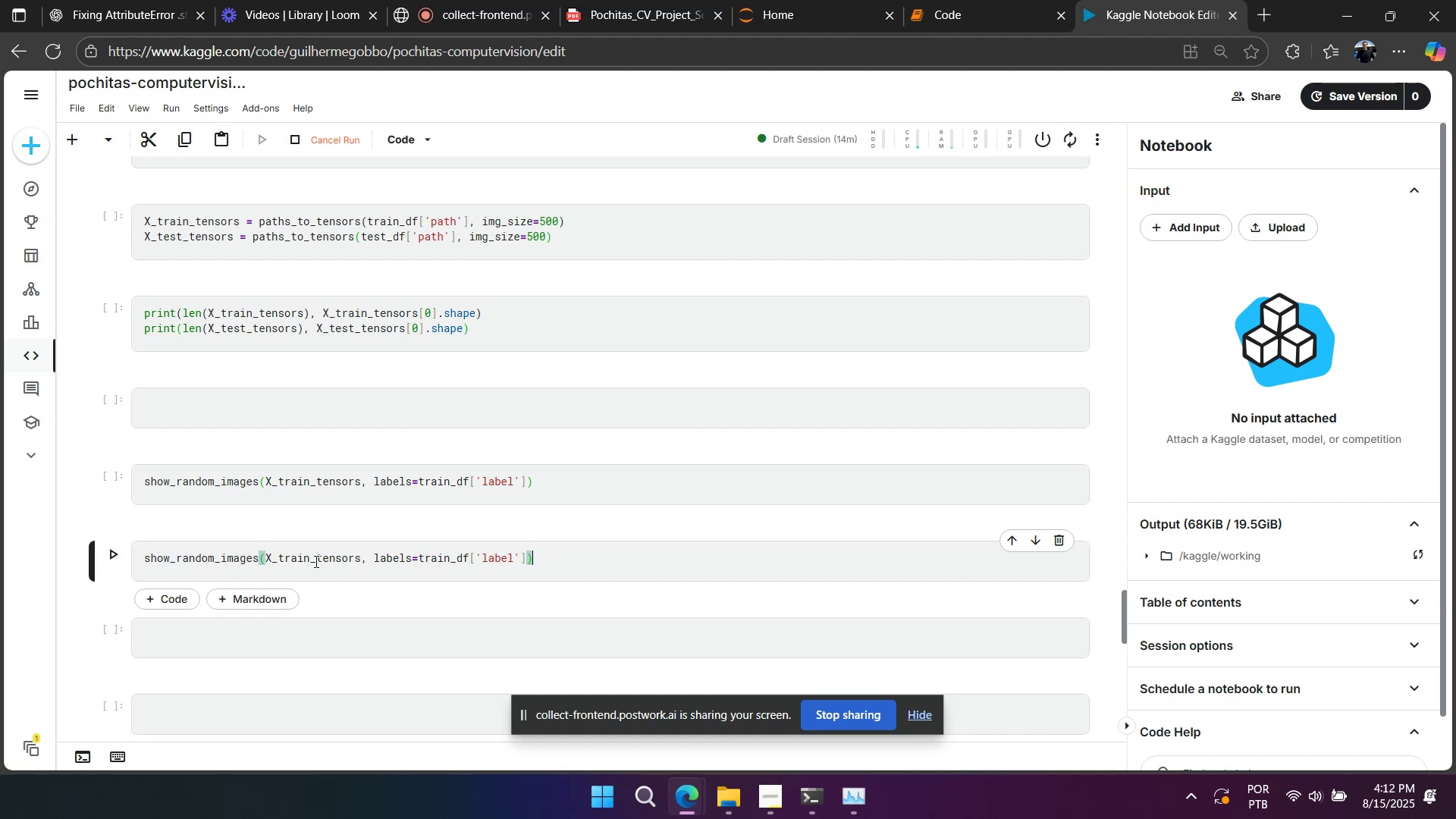 
scroll: coordinate [817, 435], scroll_direction: down, amount: 3.0
 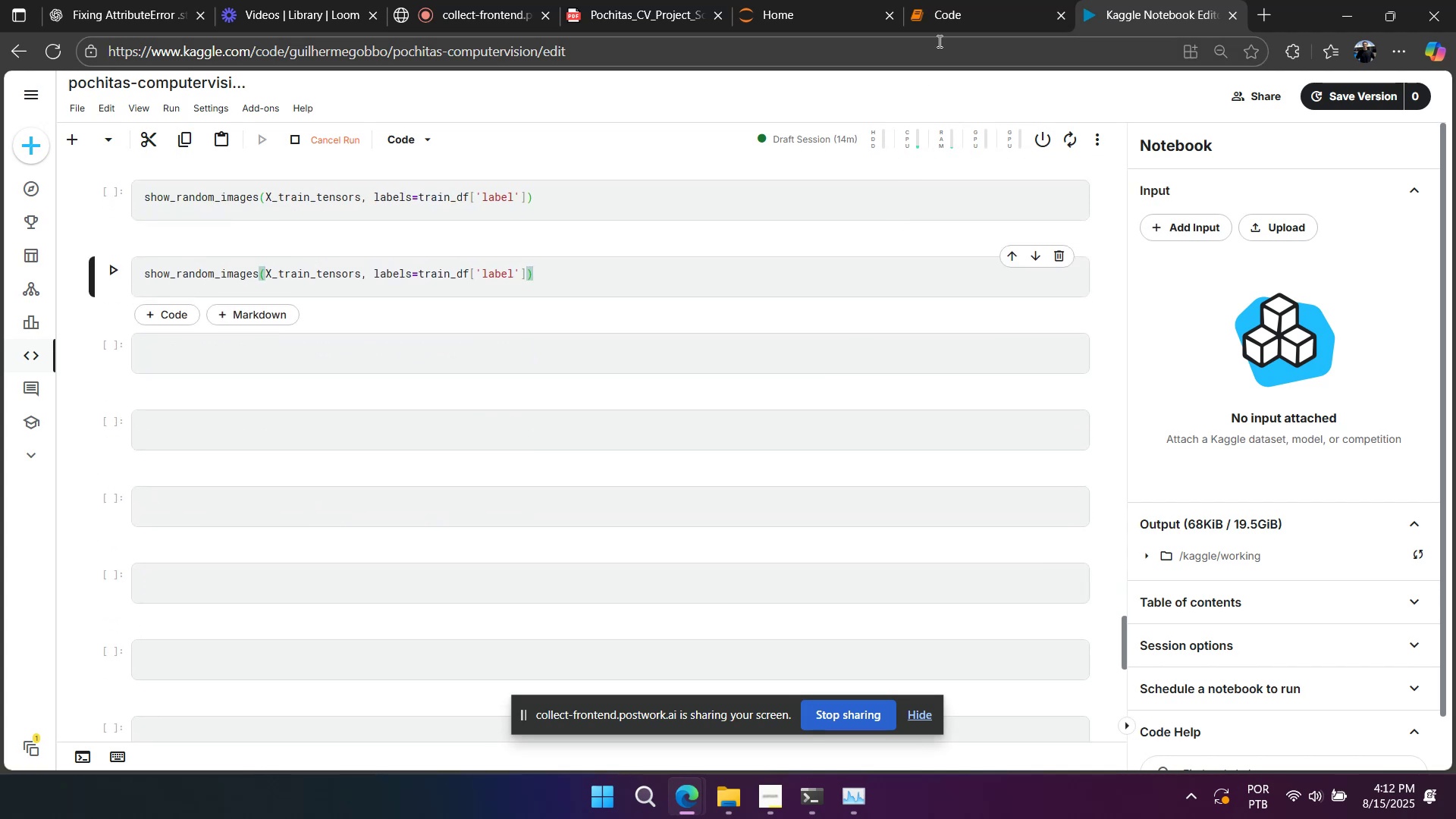 
left_click([947, 20])
 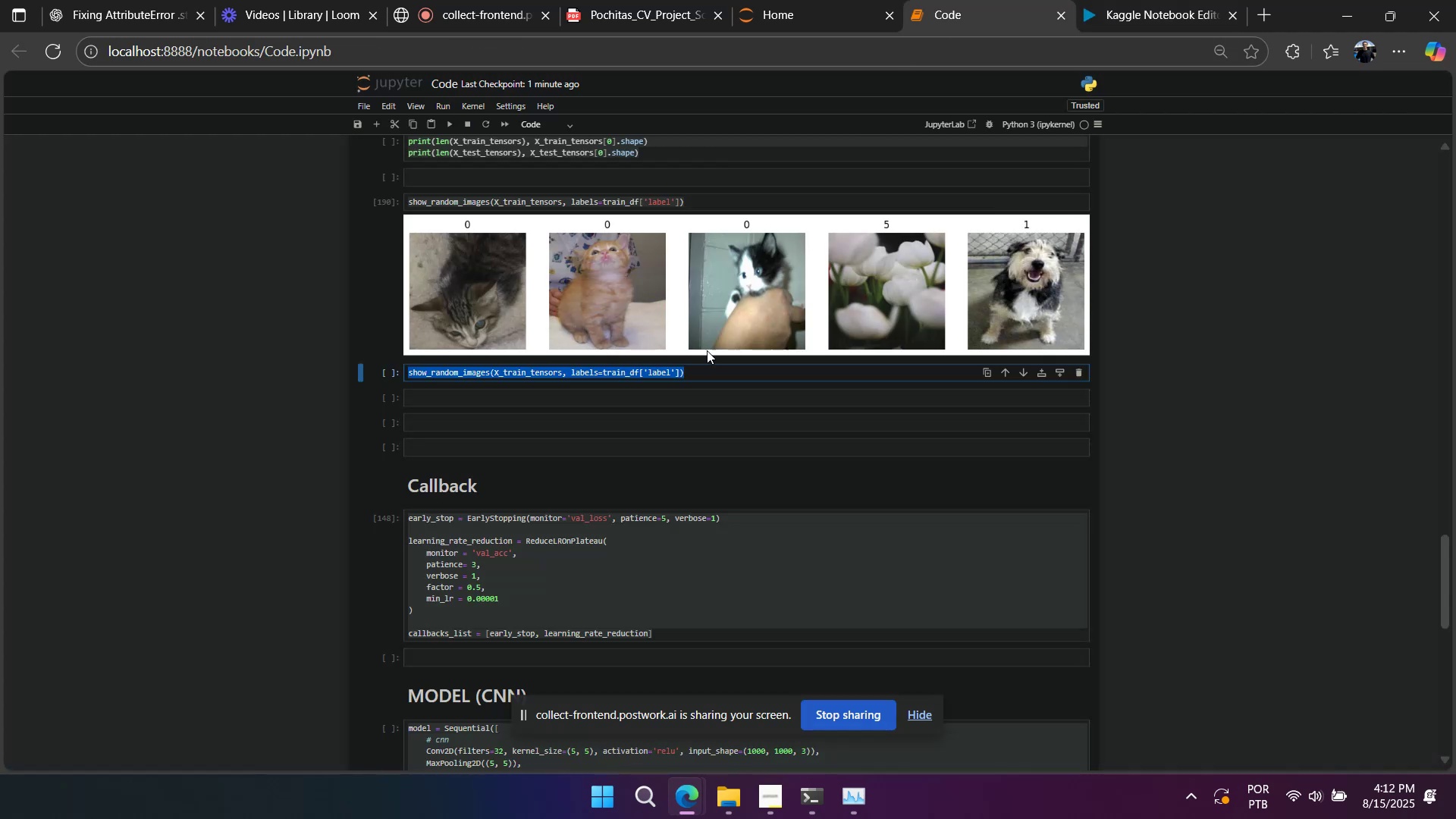 
scroll: coordinate [682, 396], scroll_direction: down, amount: 2.0
 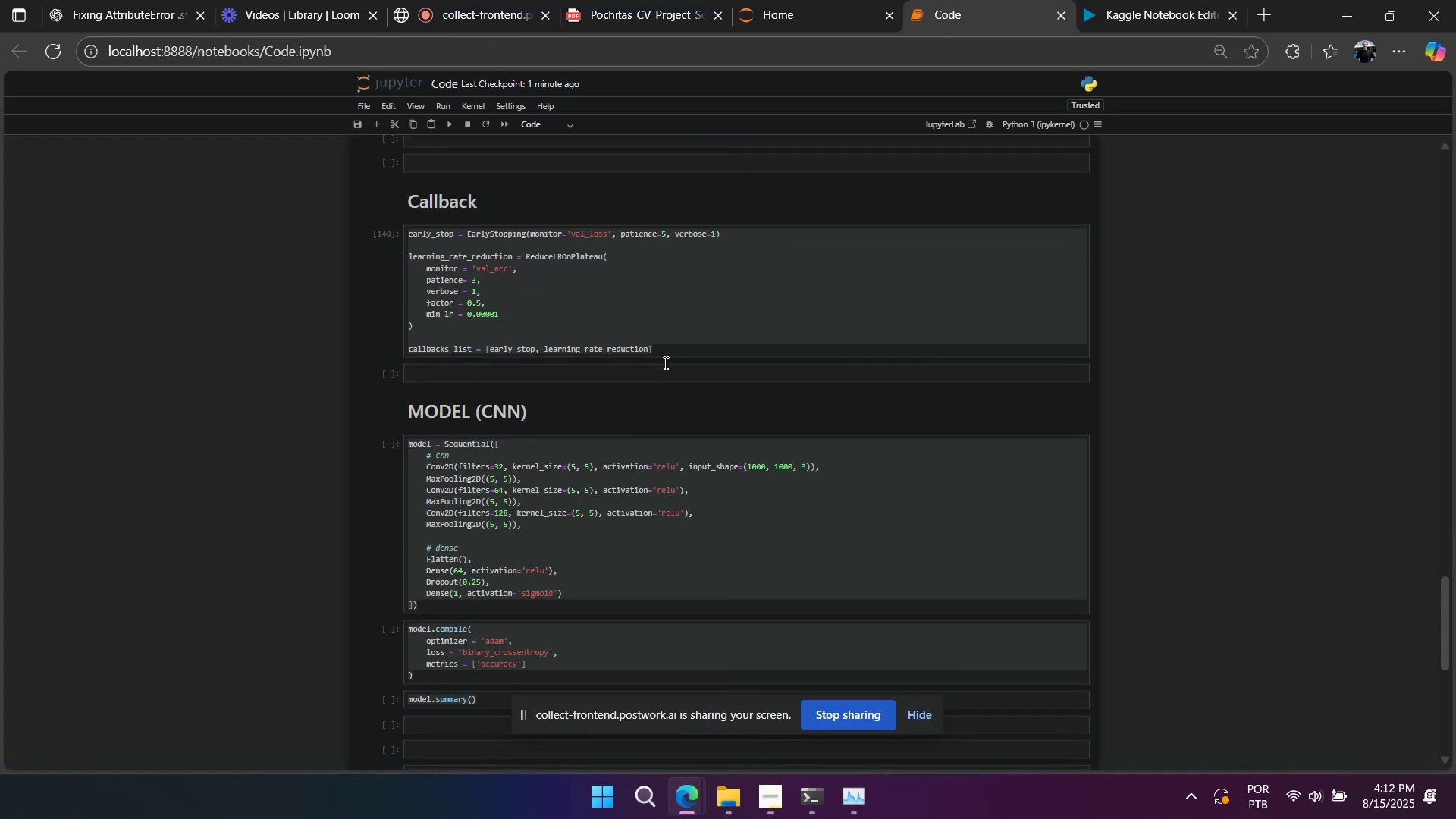 
left_click([652, 336])
 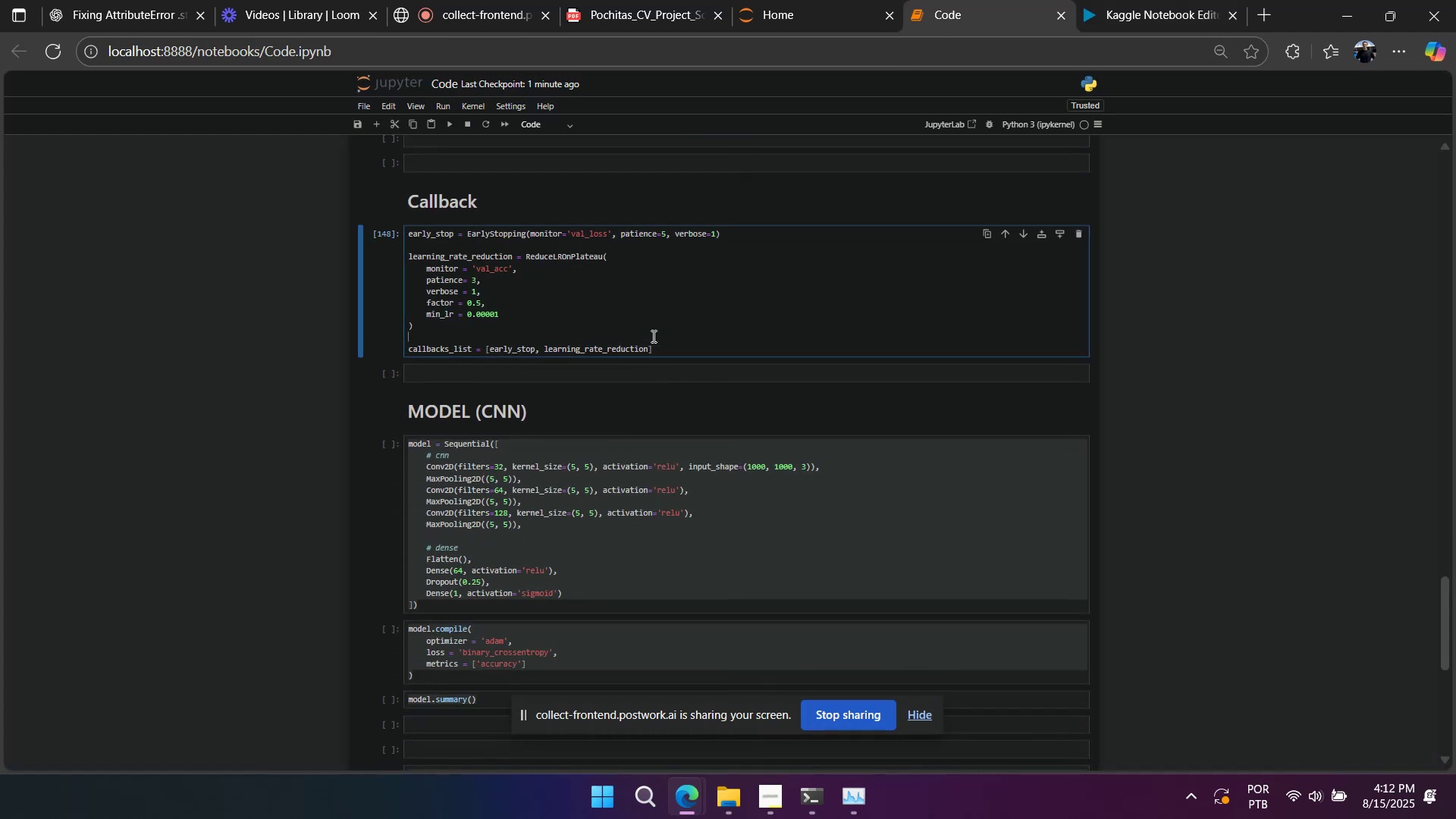 
key(Control+A)
 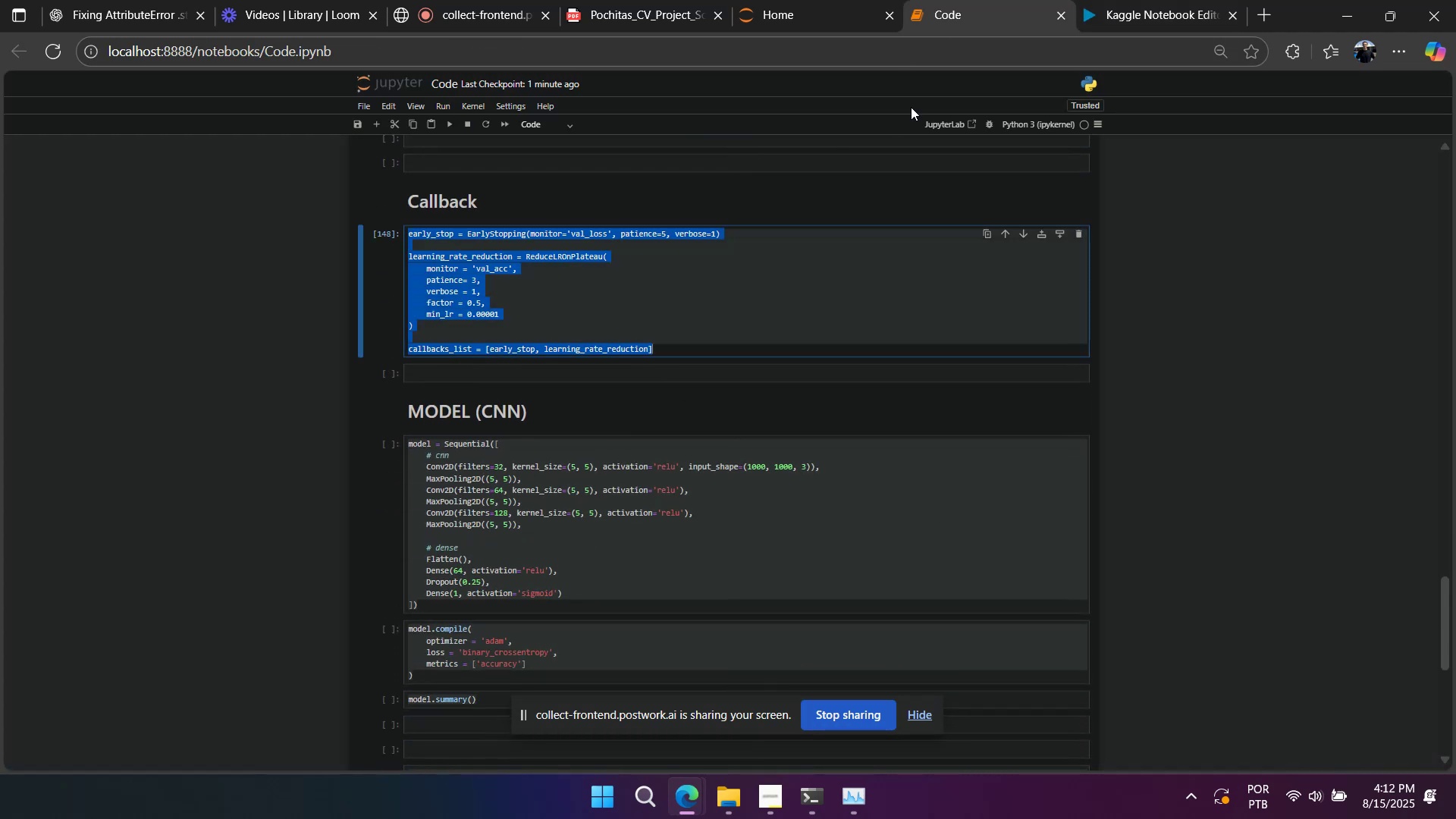 
key(Control+C)
 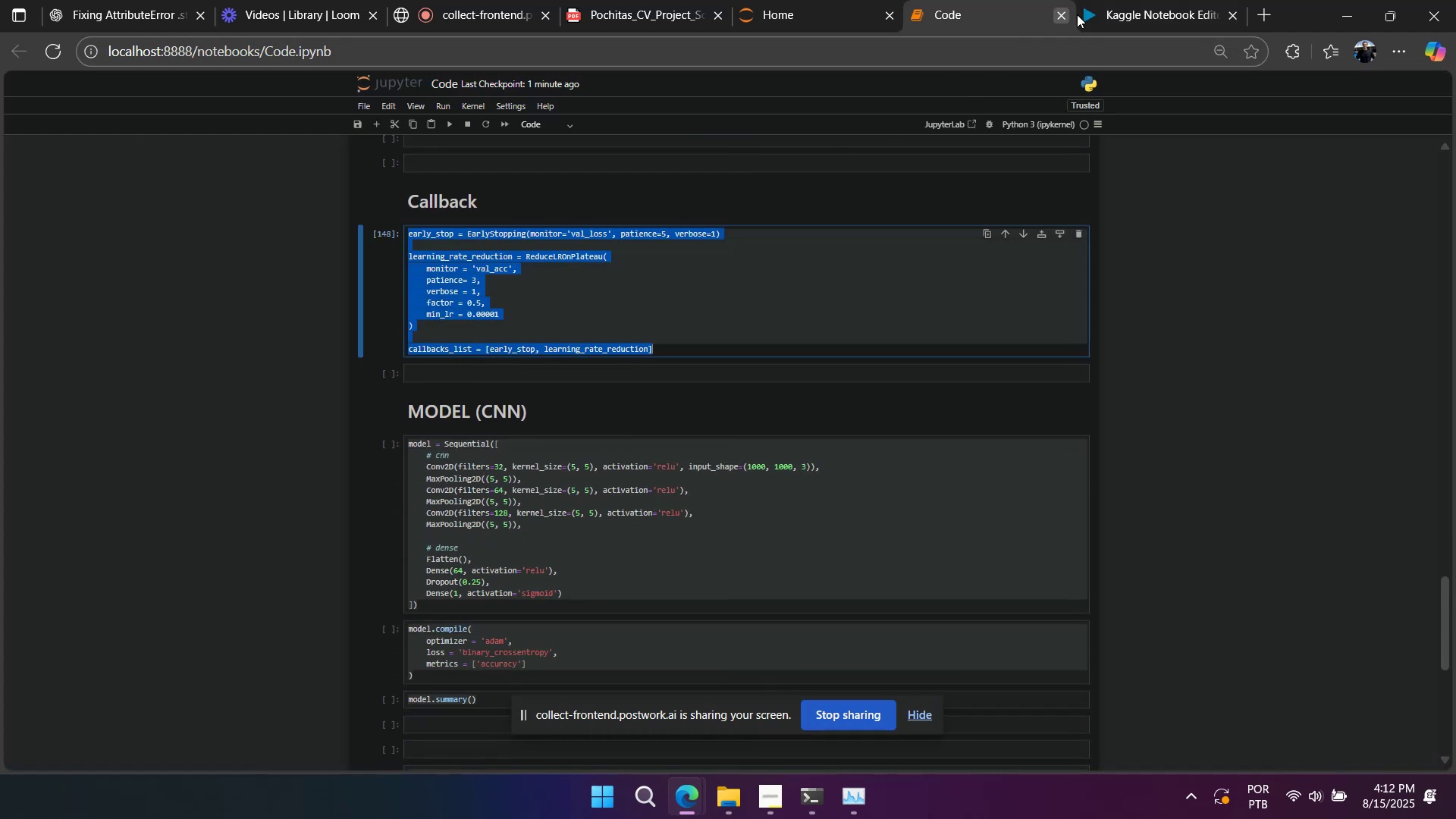 
left_click([1103, 9])
 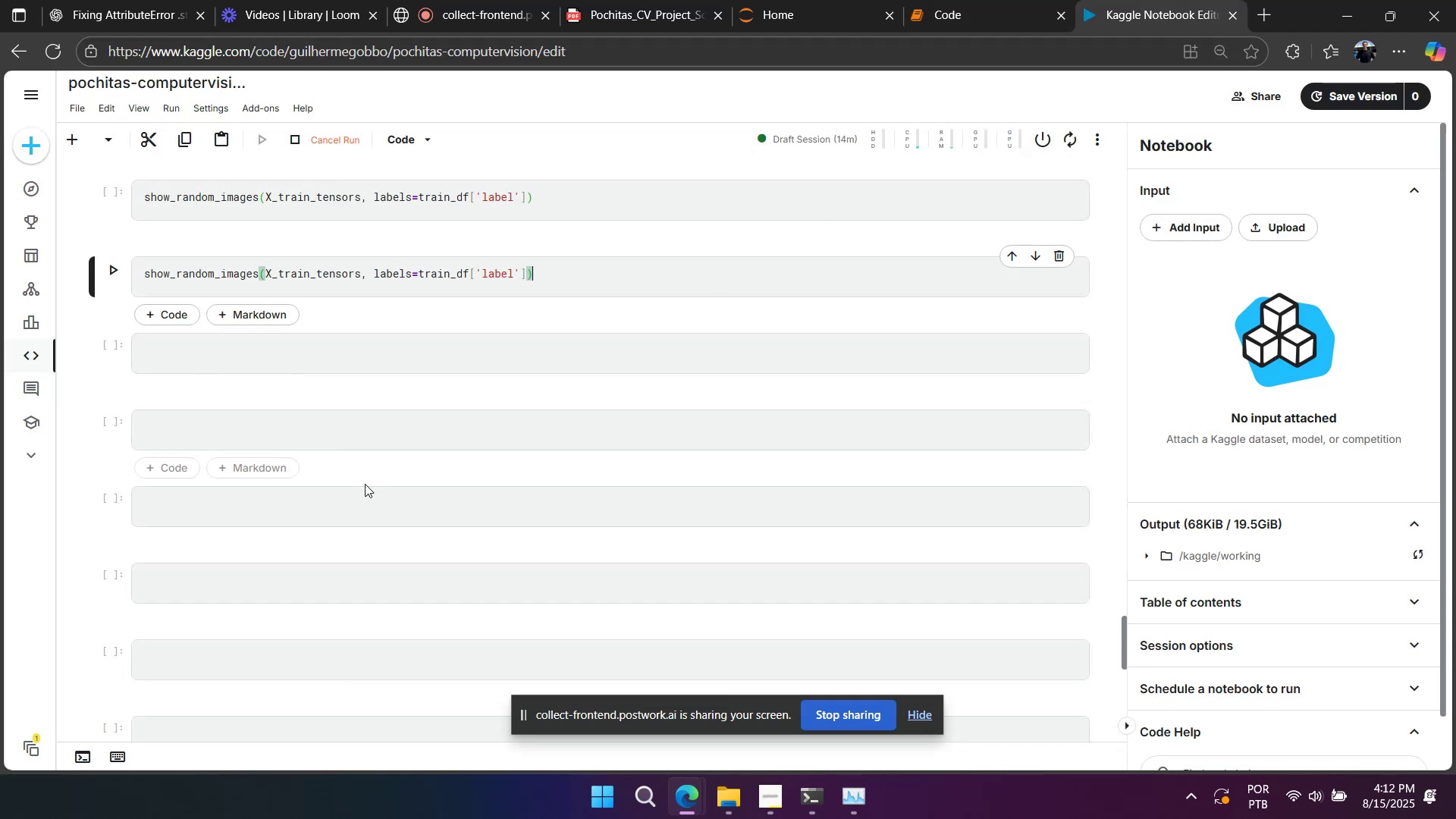 
left_click([356, 510])
 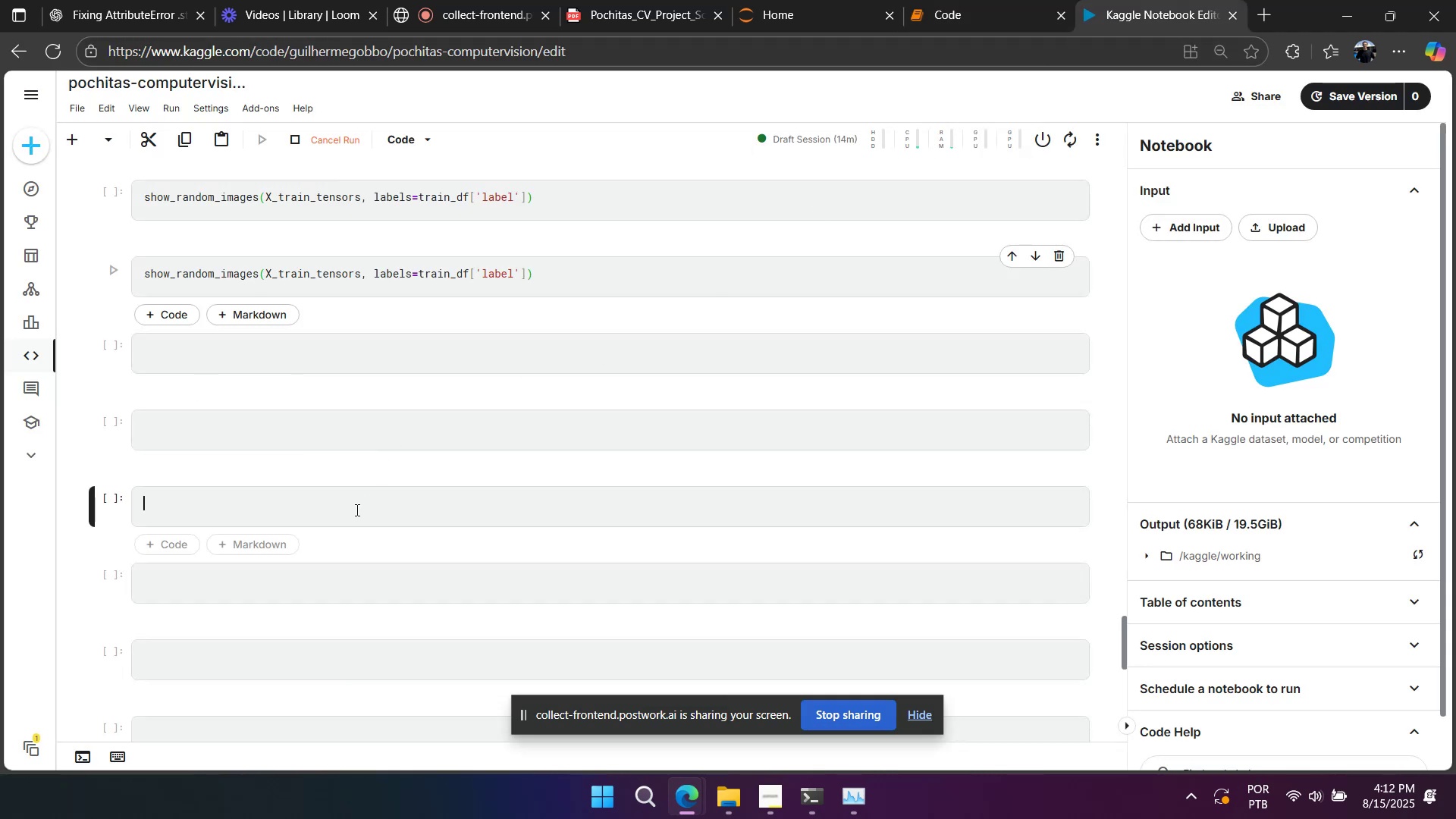 
key(Control+ControlLeft)
 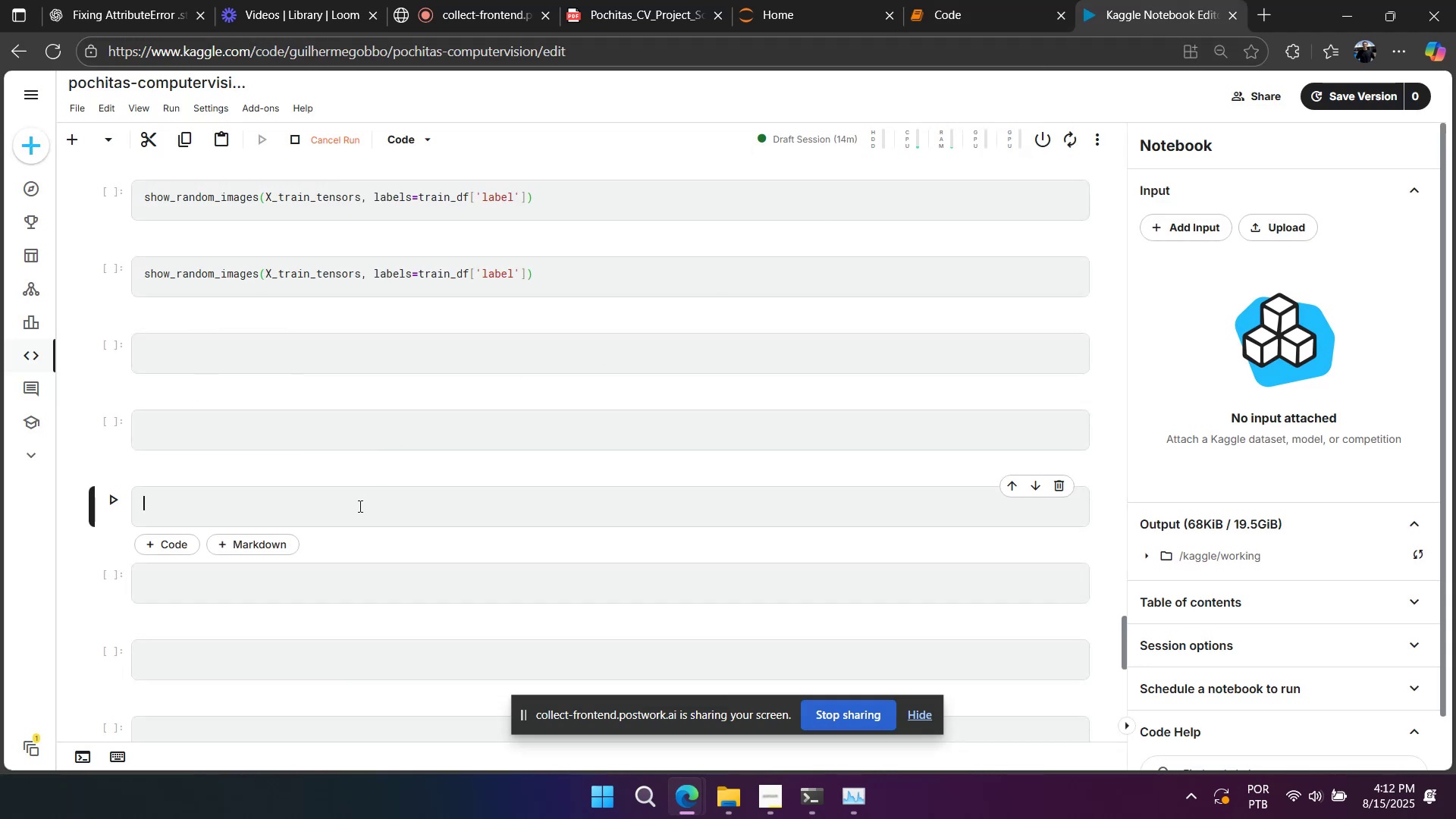 
key(Control+V)
 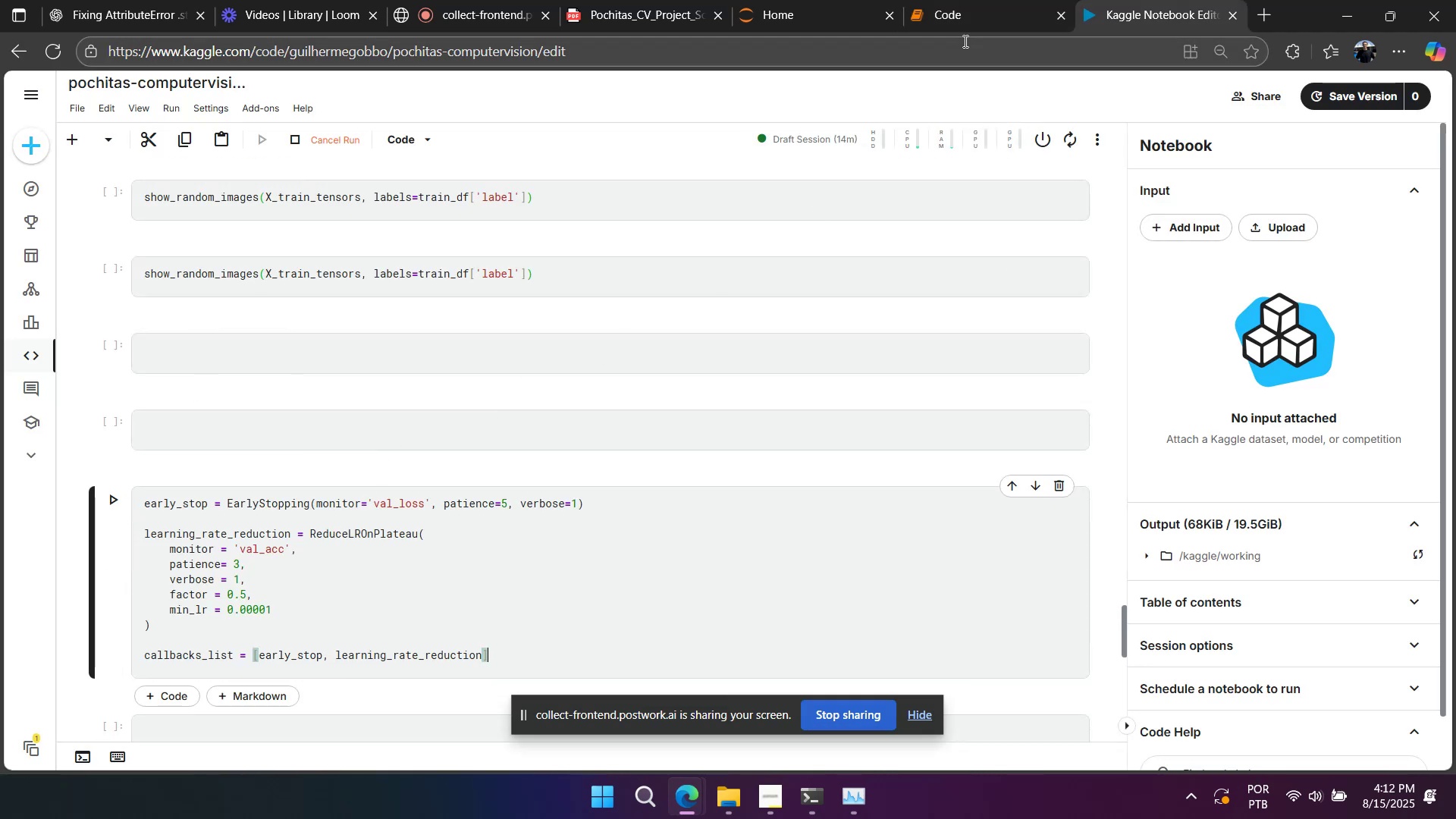 
left_click([971, 26])
 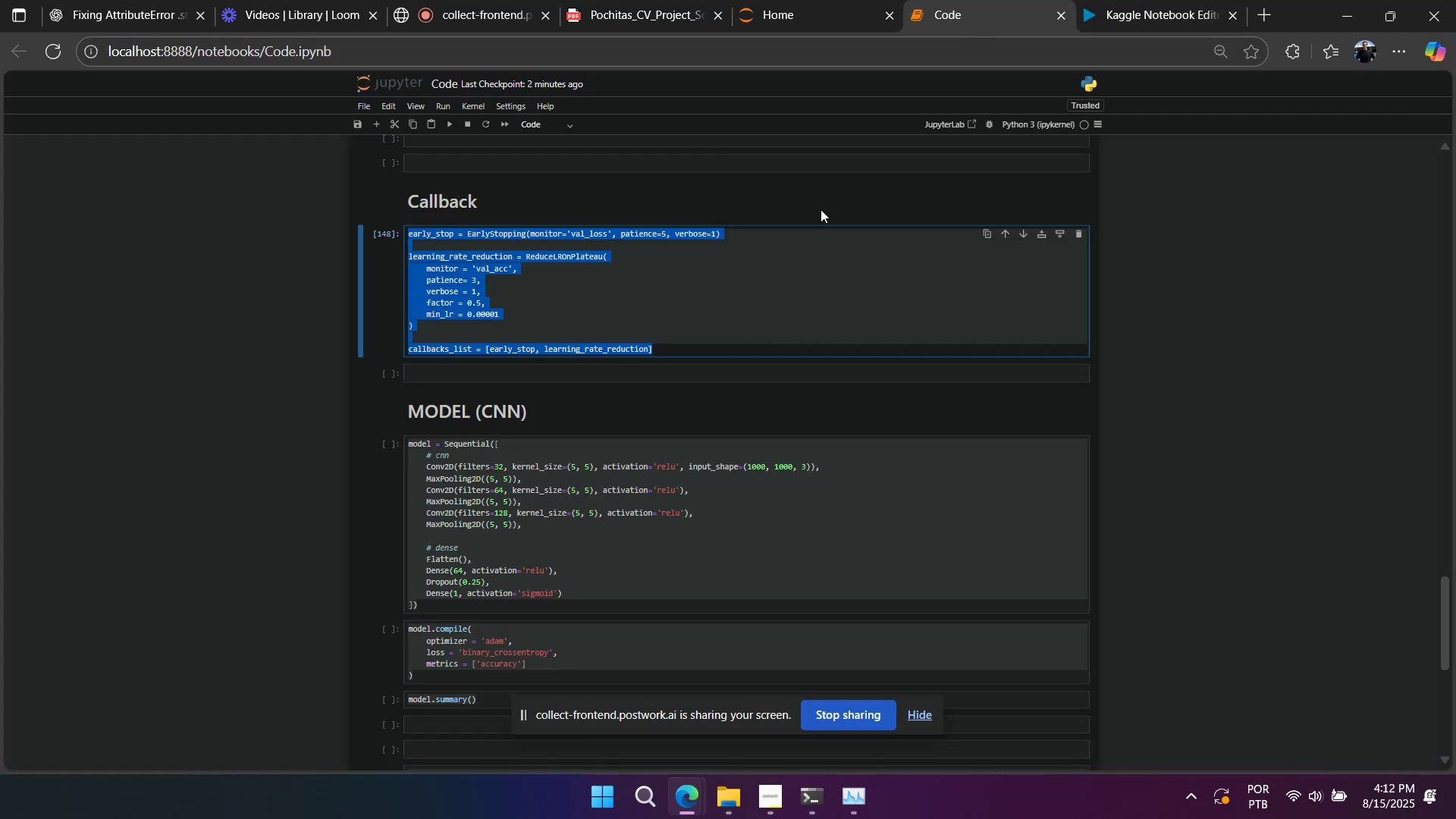 
scroll: coordinate [681, 421], scroll_direction: down, amount: 3.0
 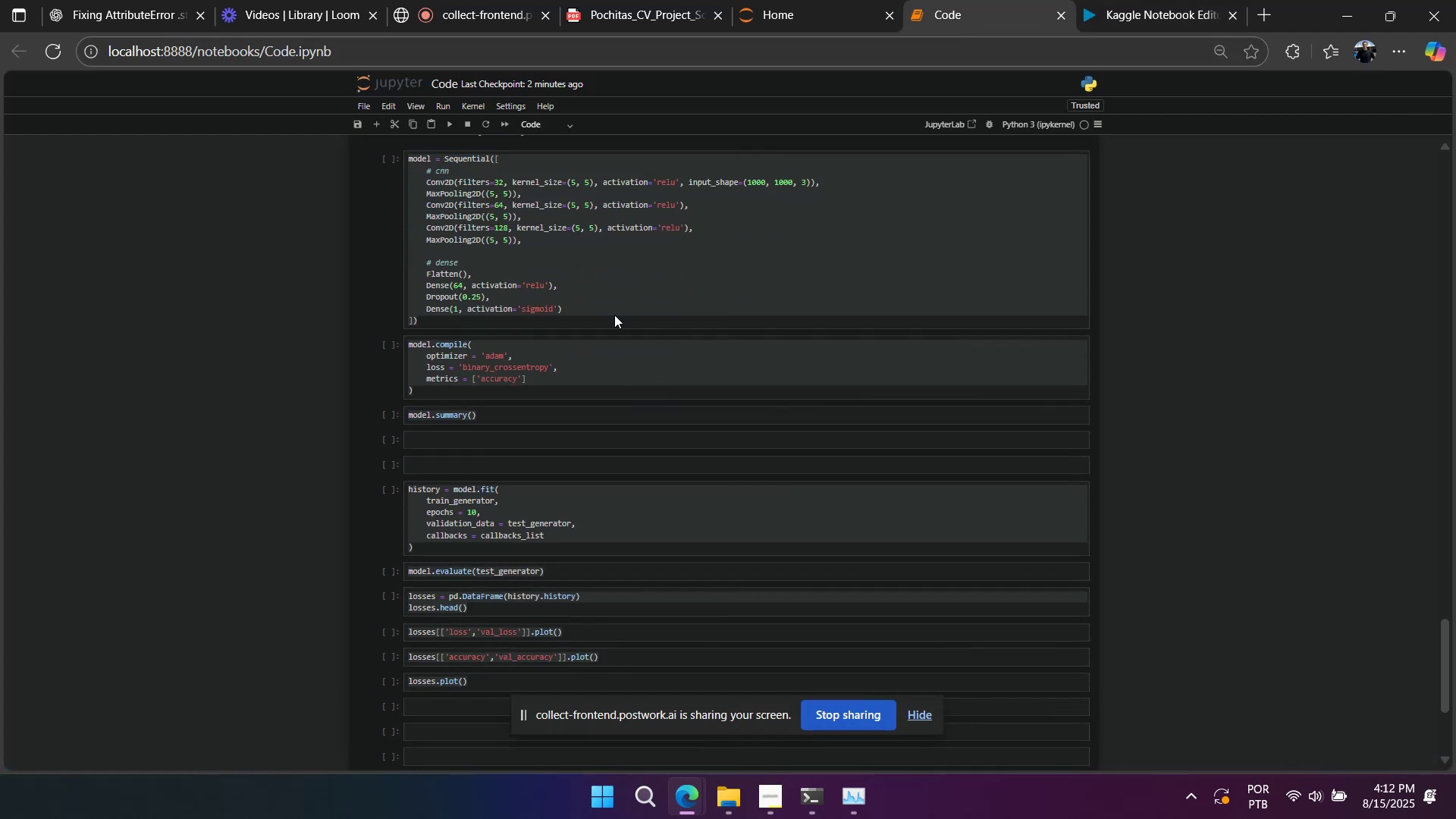 
left_click([595, 272])
 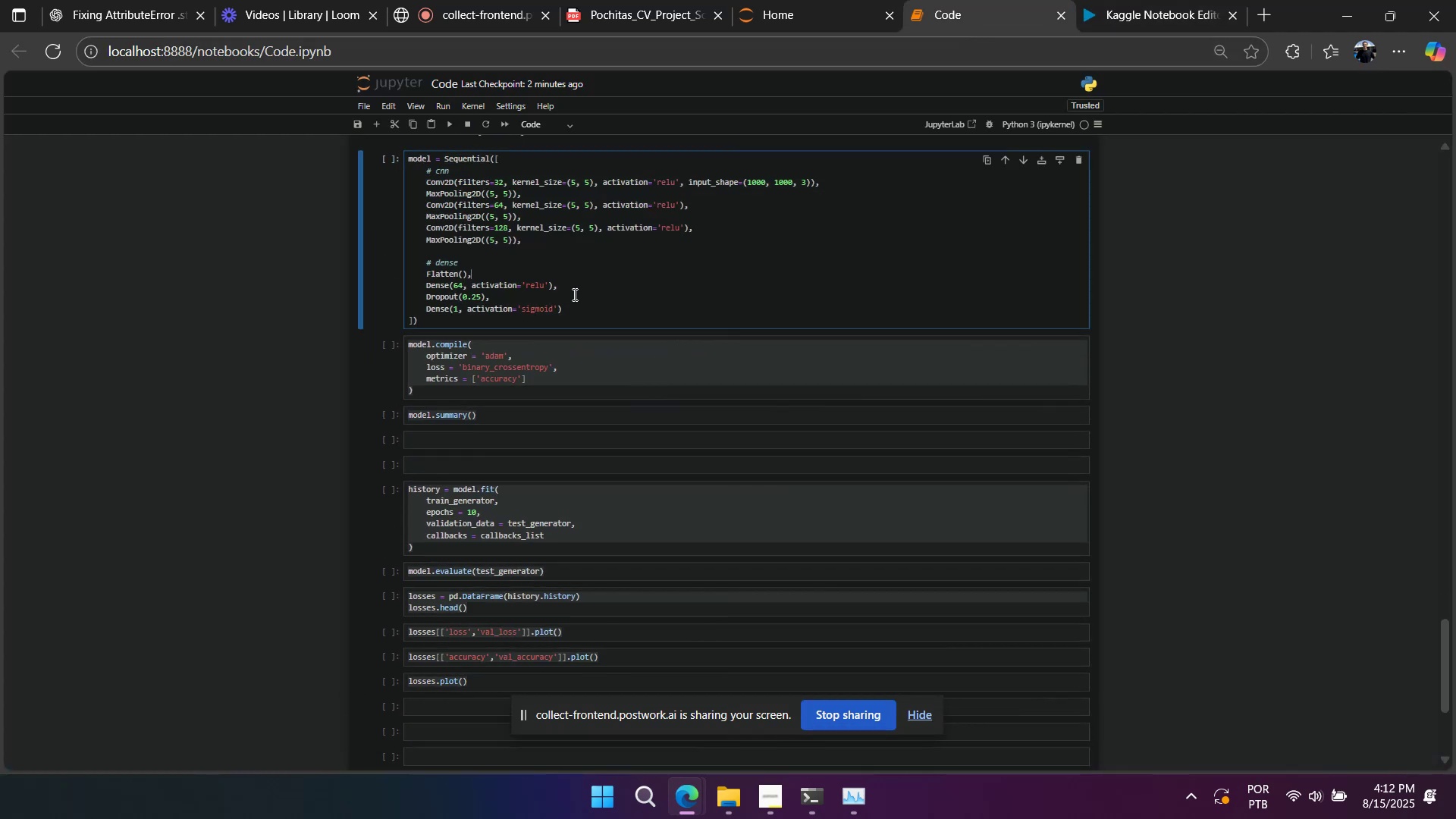 
key(Control+A)
 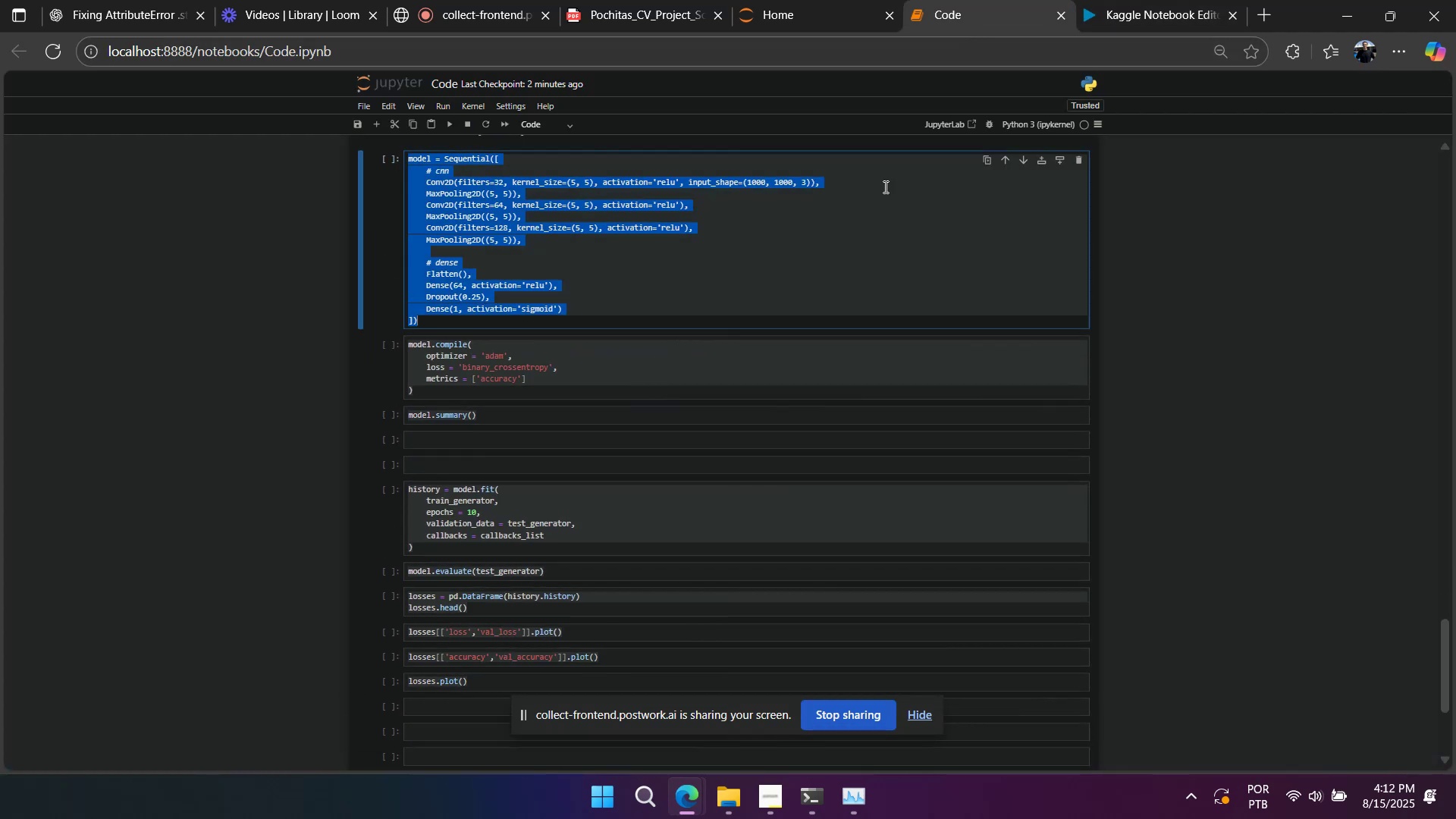 
key(Control+C)
 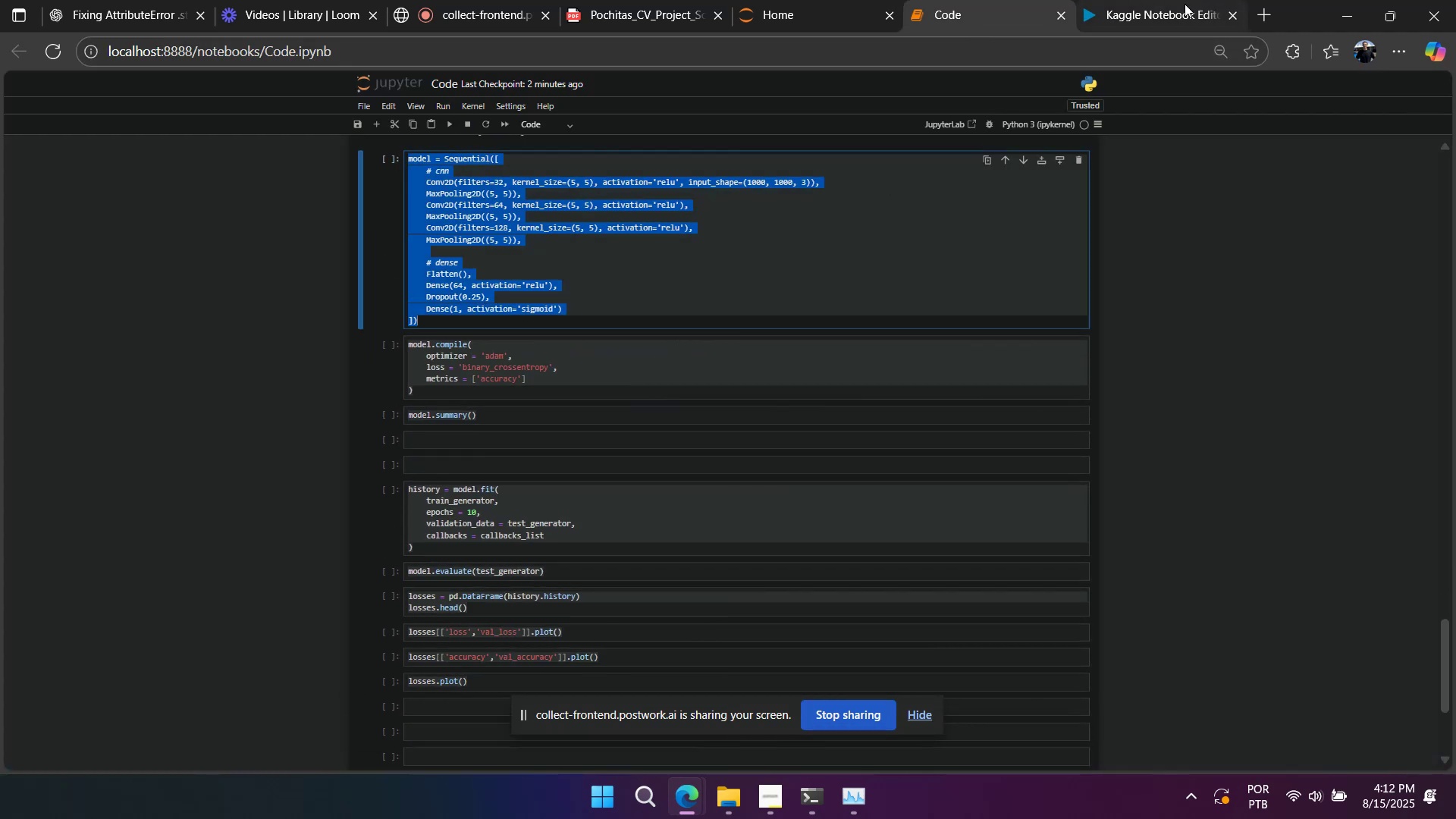 
left_click([1163, 11])
 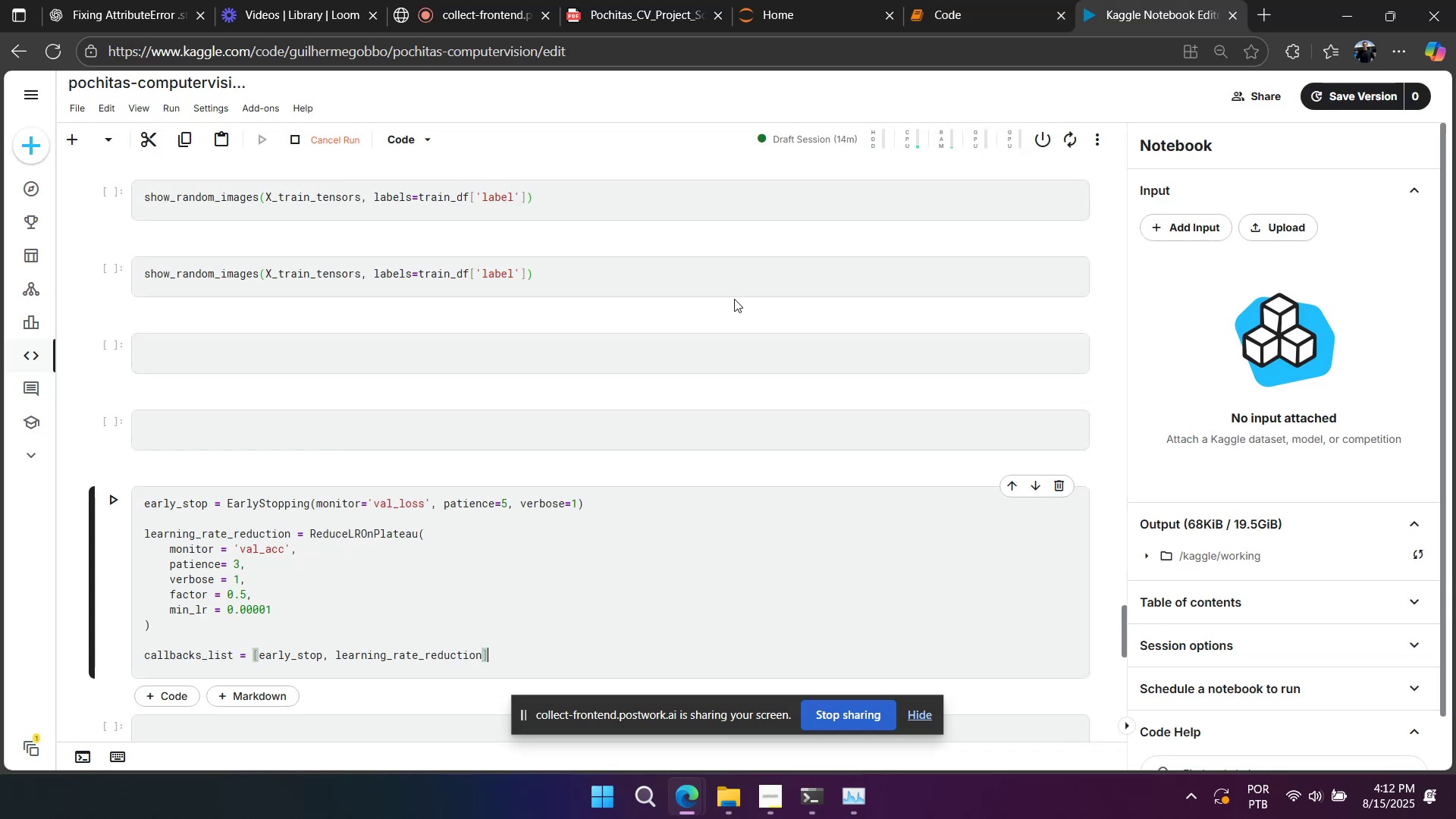 
scroll: coordinate [507, 372], scroll_direction: down, amount: 5.0
 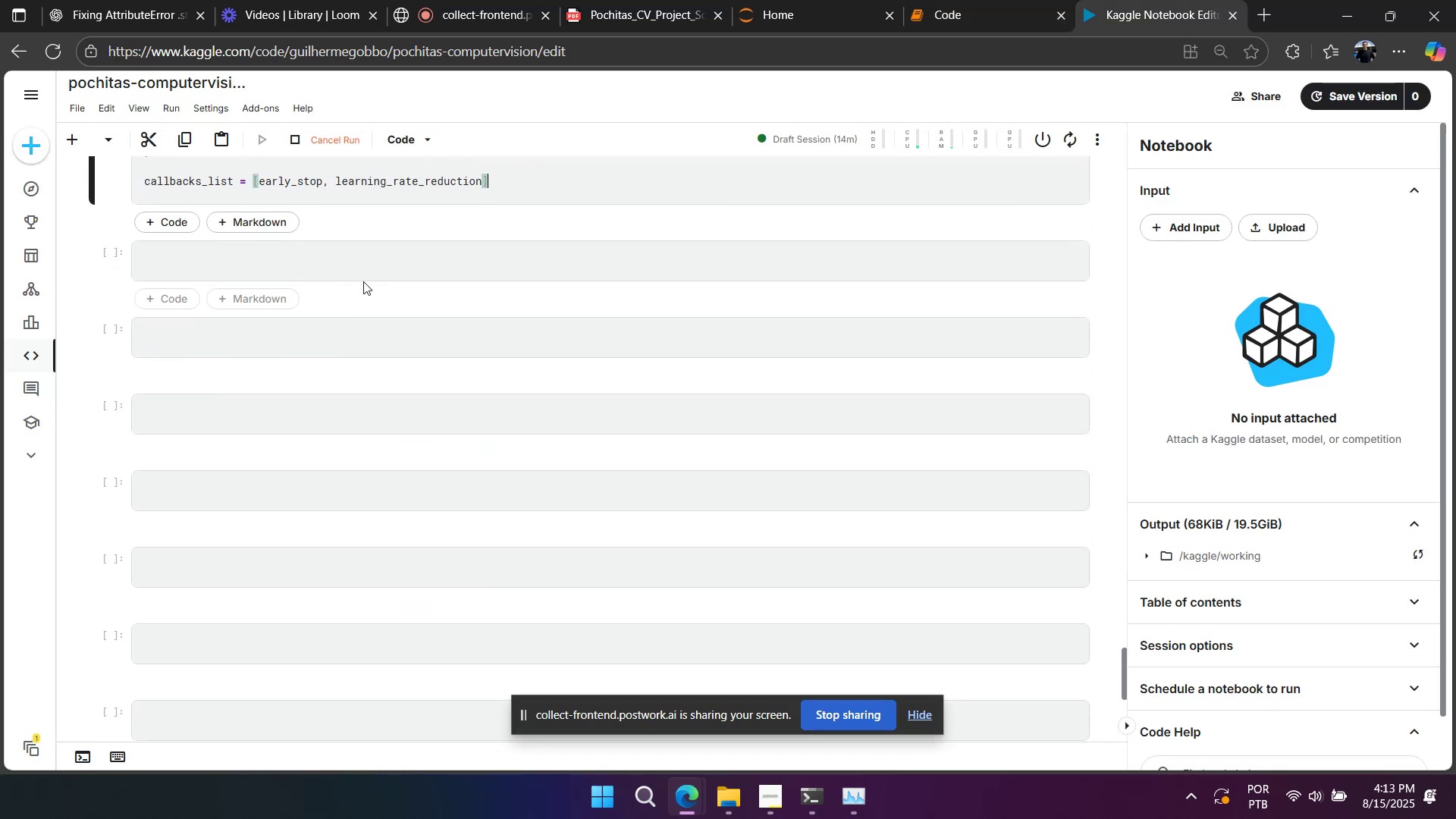 
double_click([370, 269])
 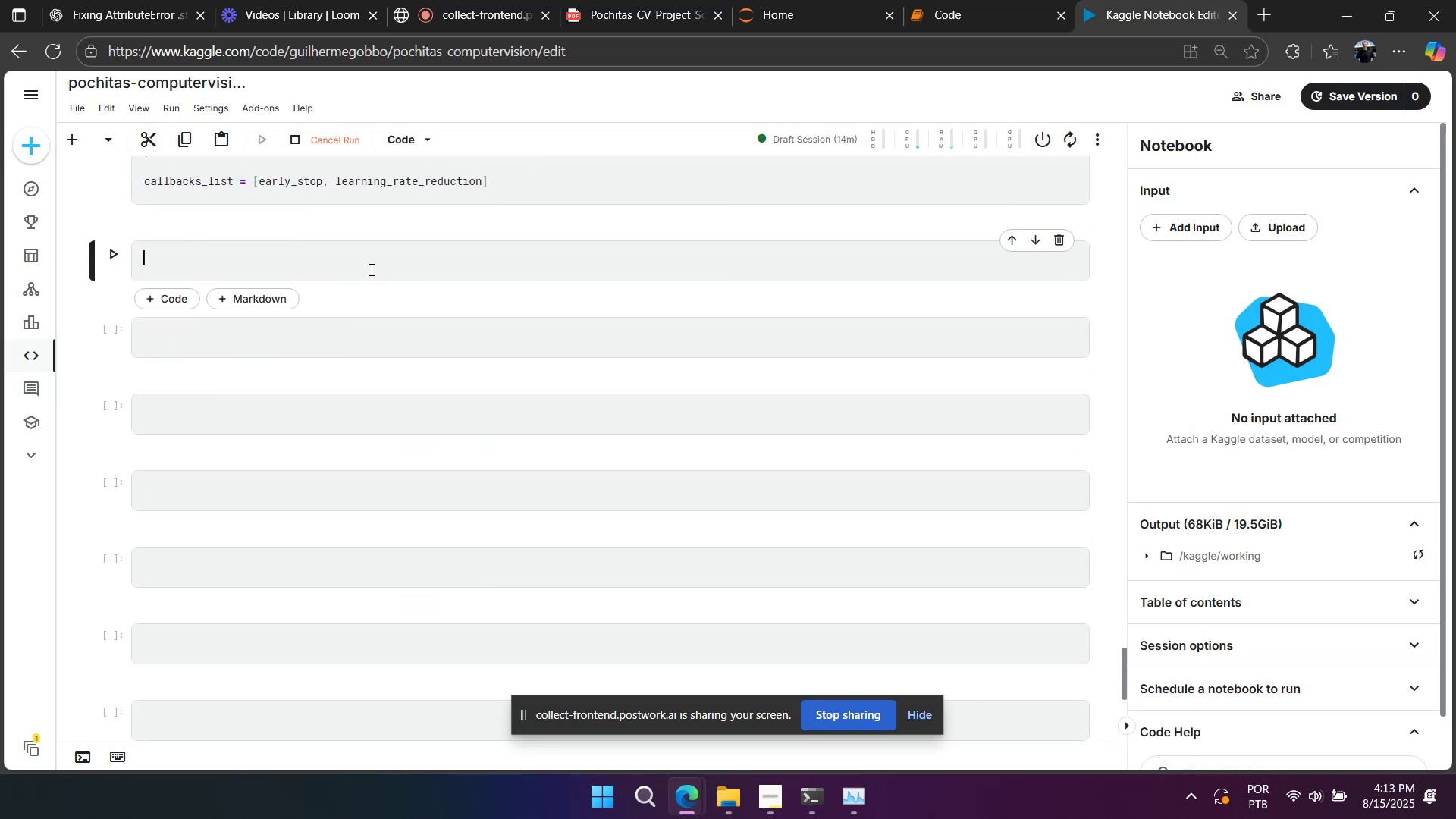 
key(Control+ControlLeft)
 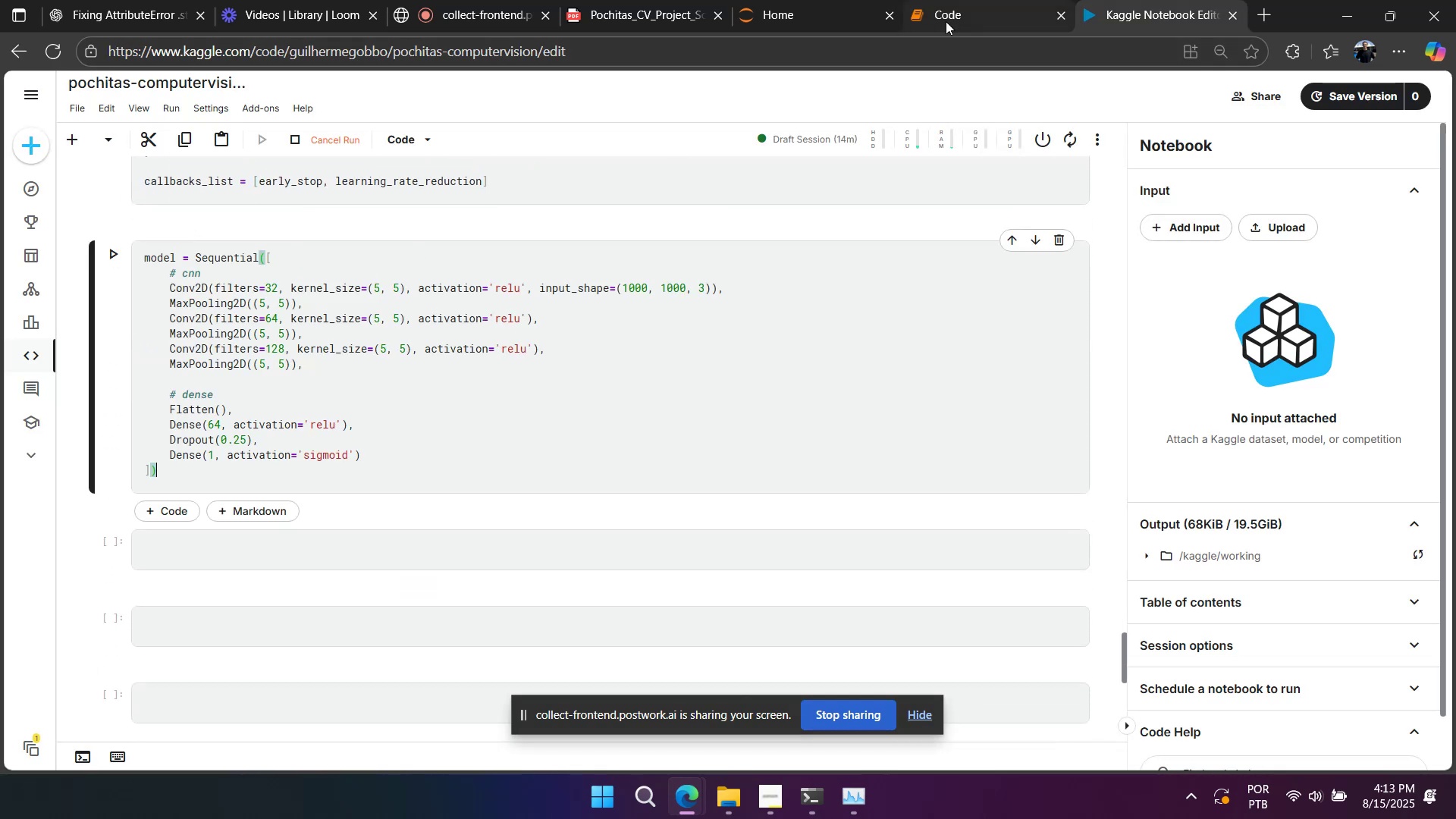 
left_click([946, 21])
 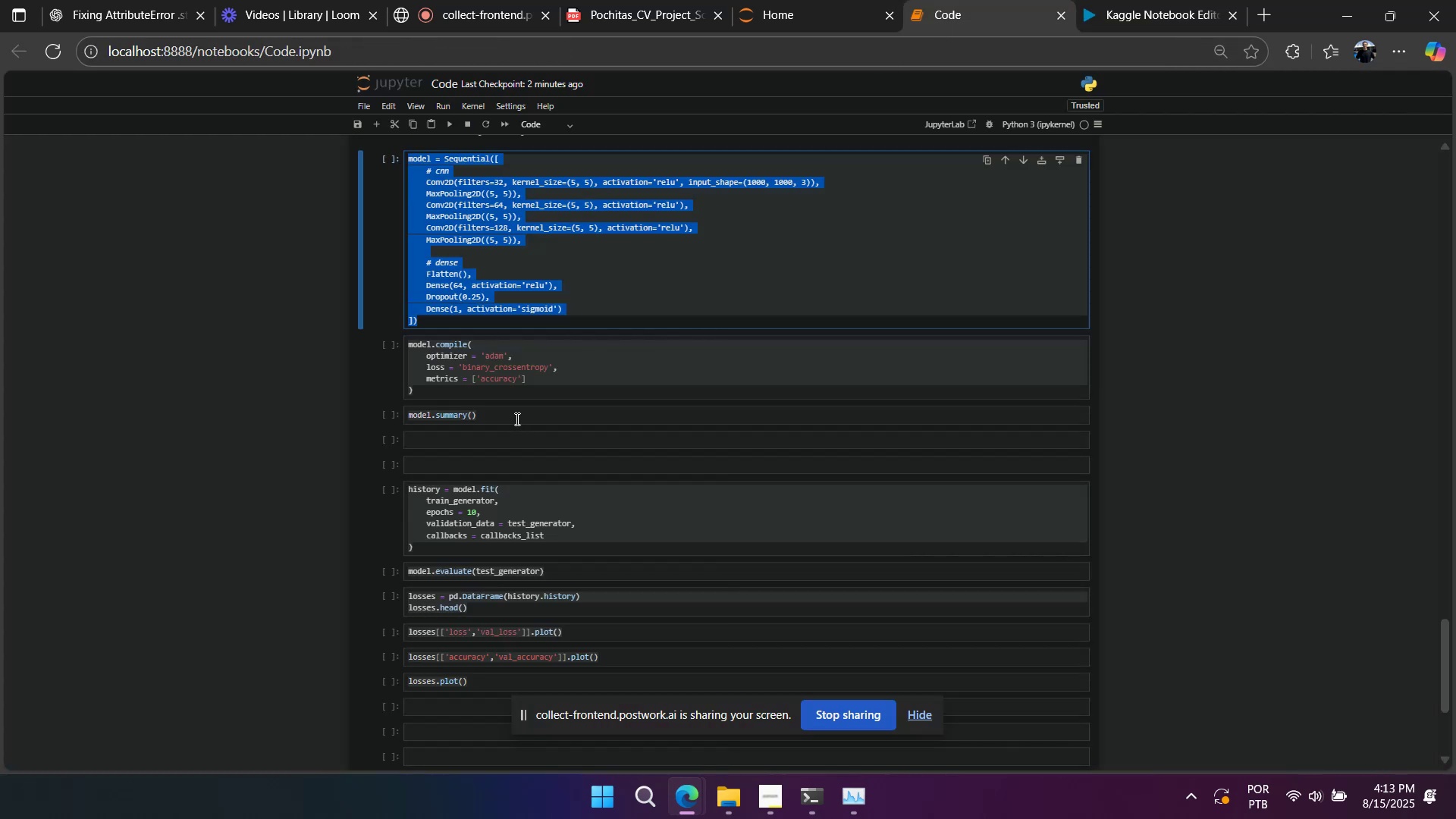 
left_click([522, 375])
 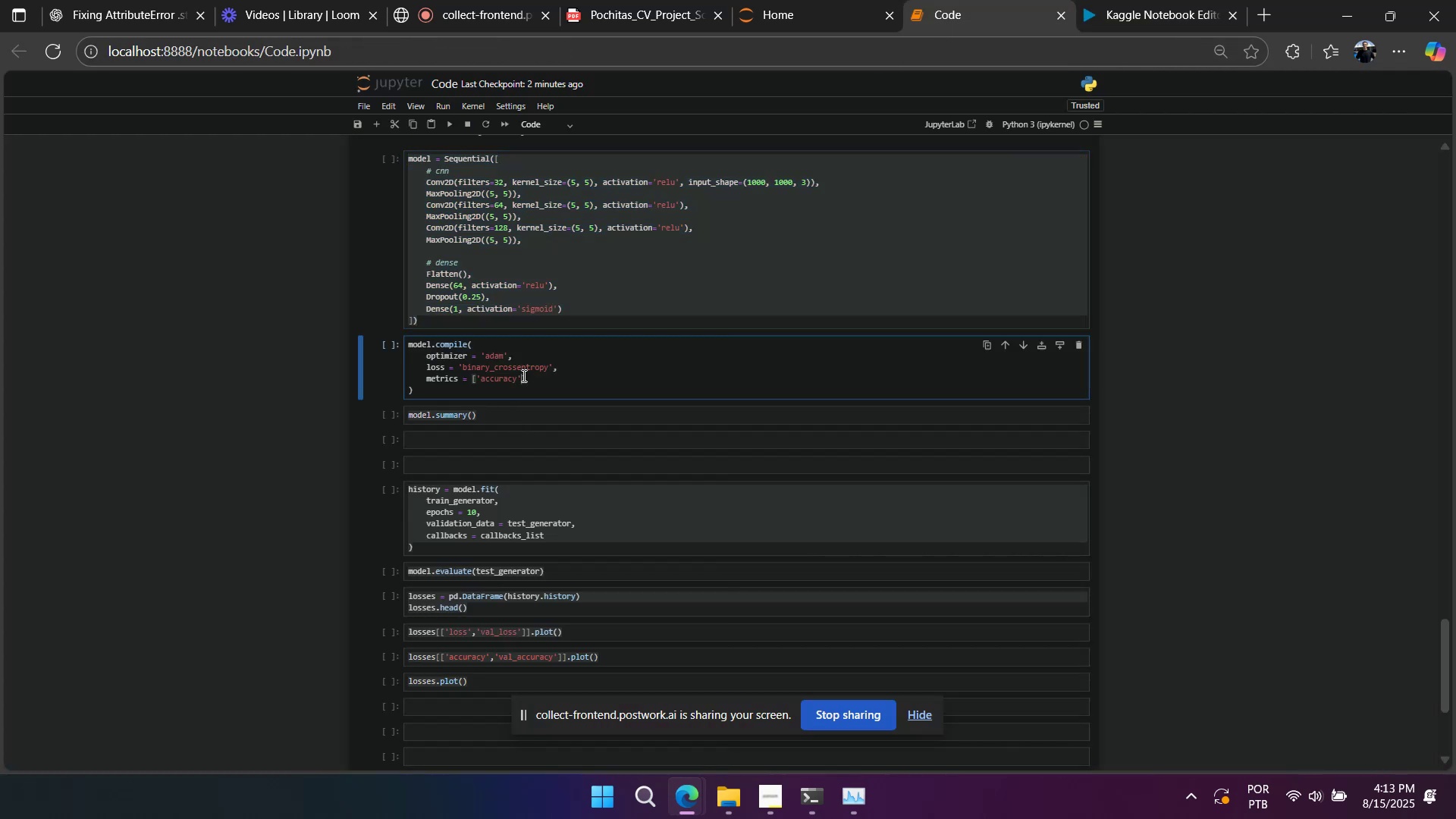 
key(Control+A)
 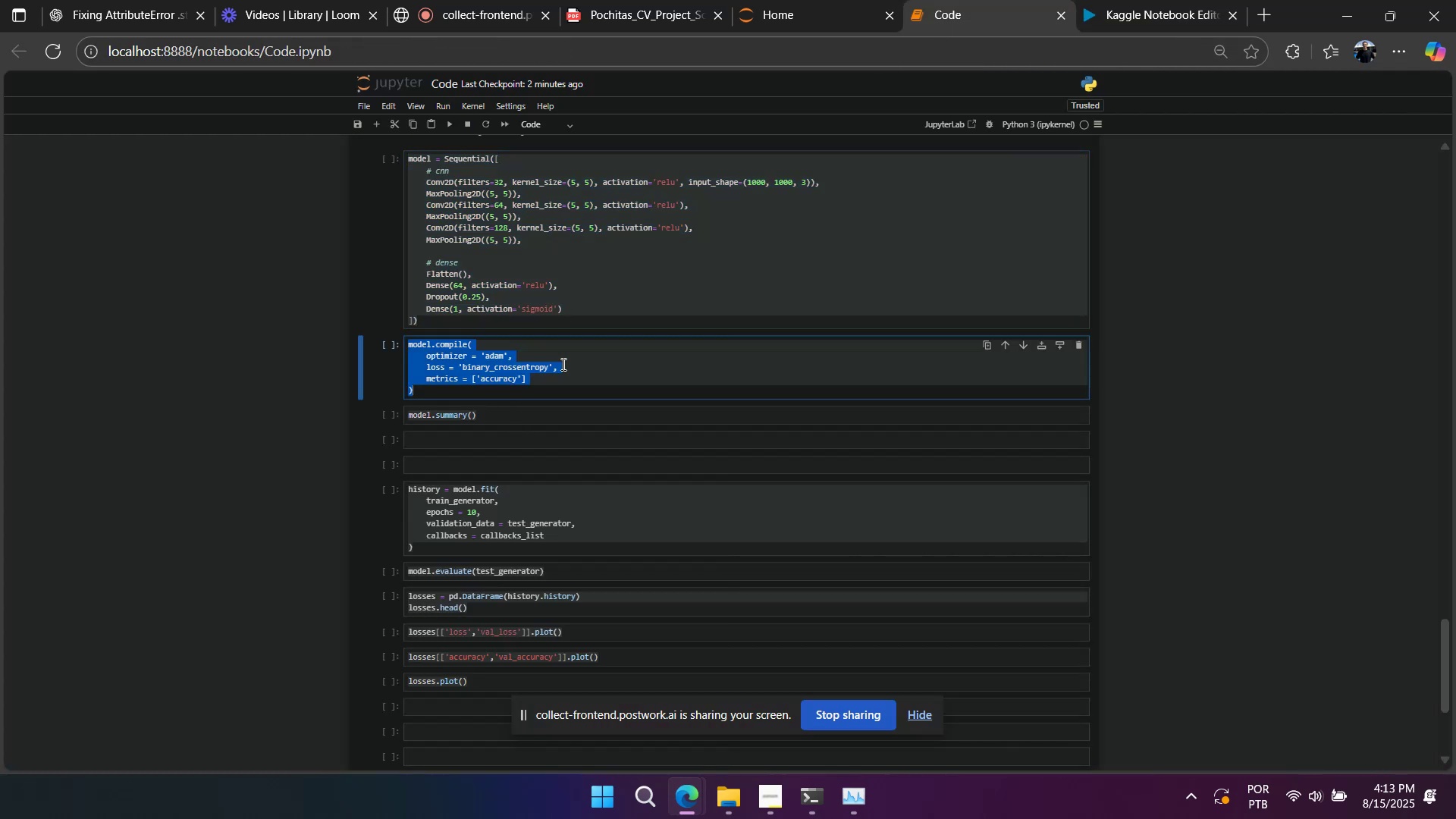 
key(Control+C)
 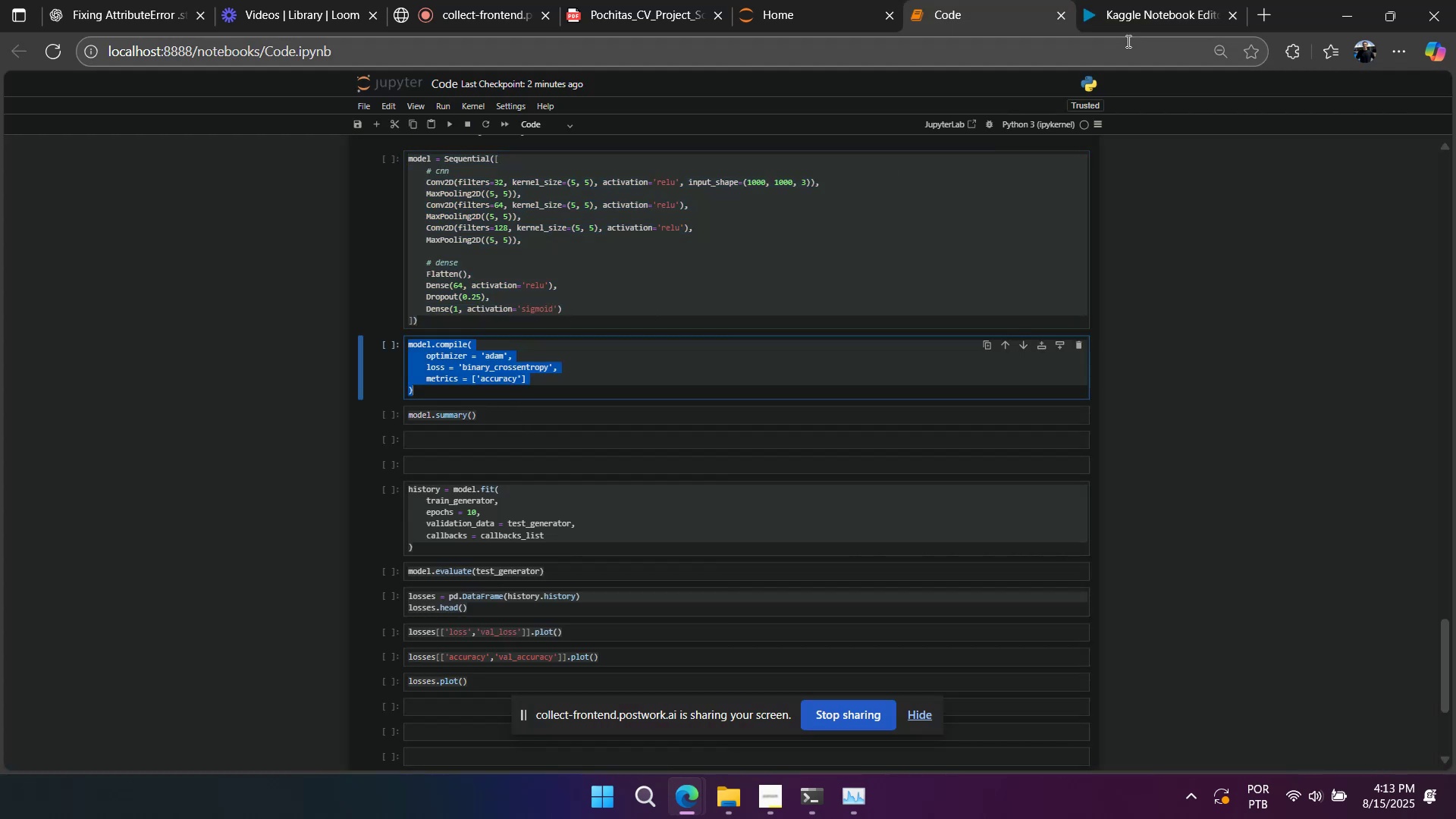 
left_click([1130, 26])
 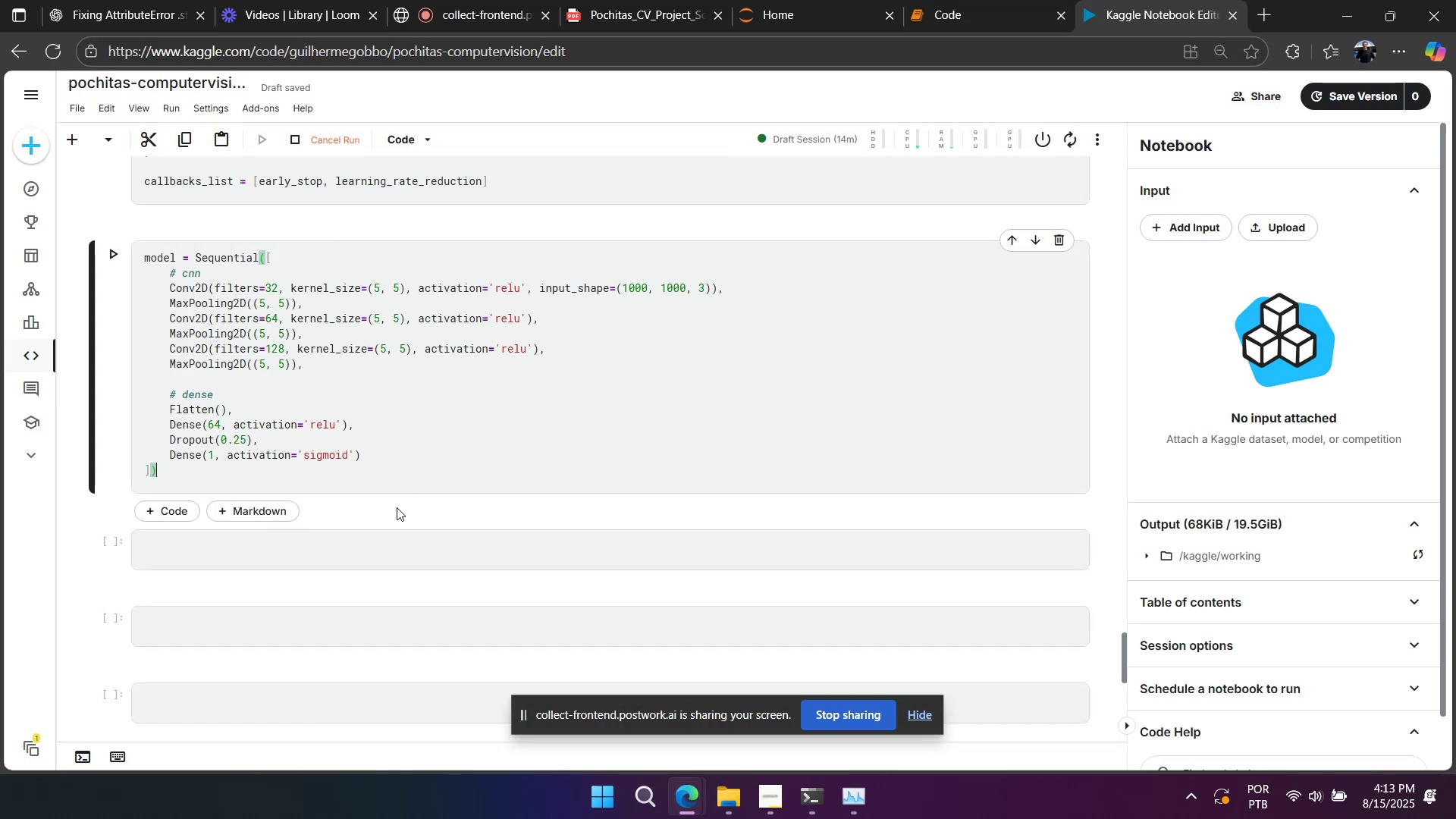 
left_click([384, 557])
 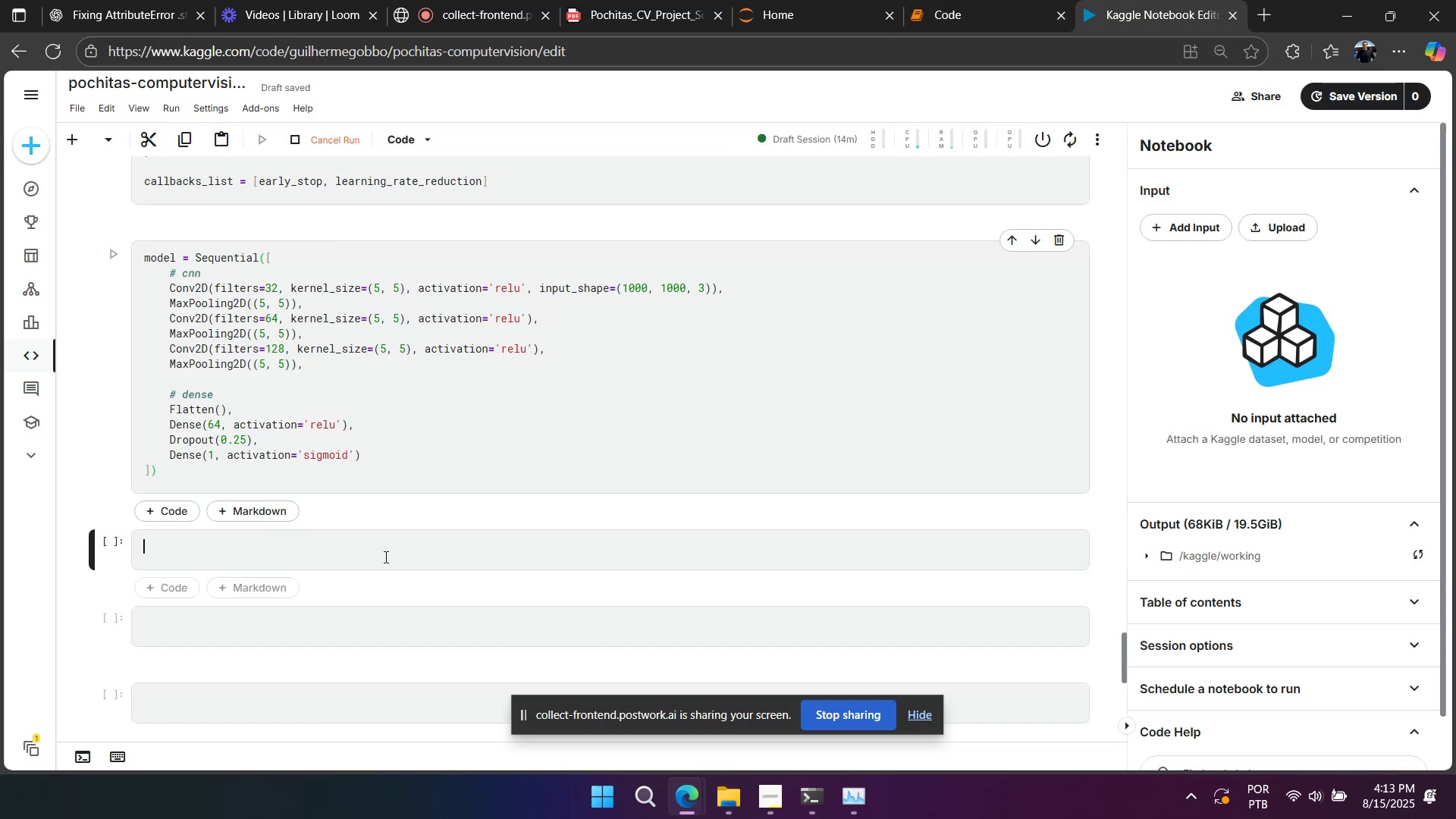 
key(Control+V)
 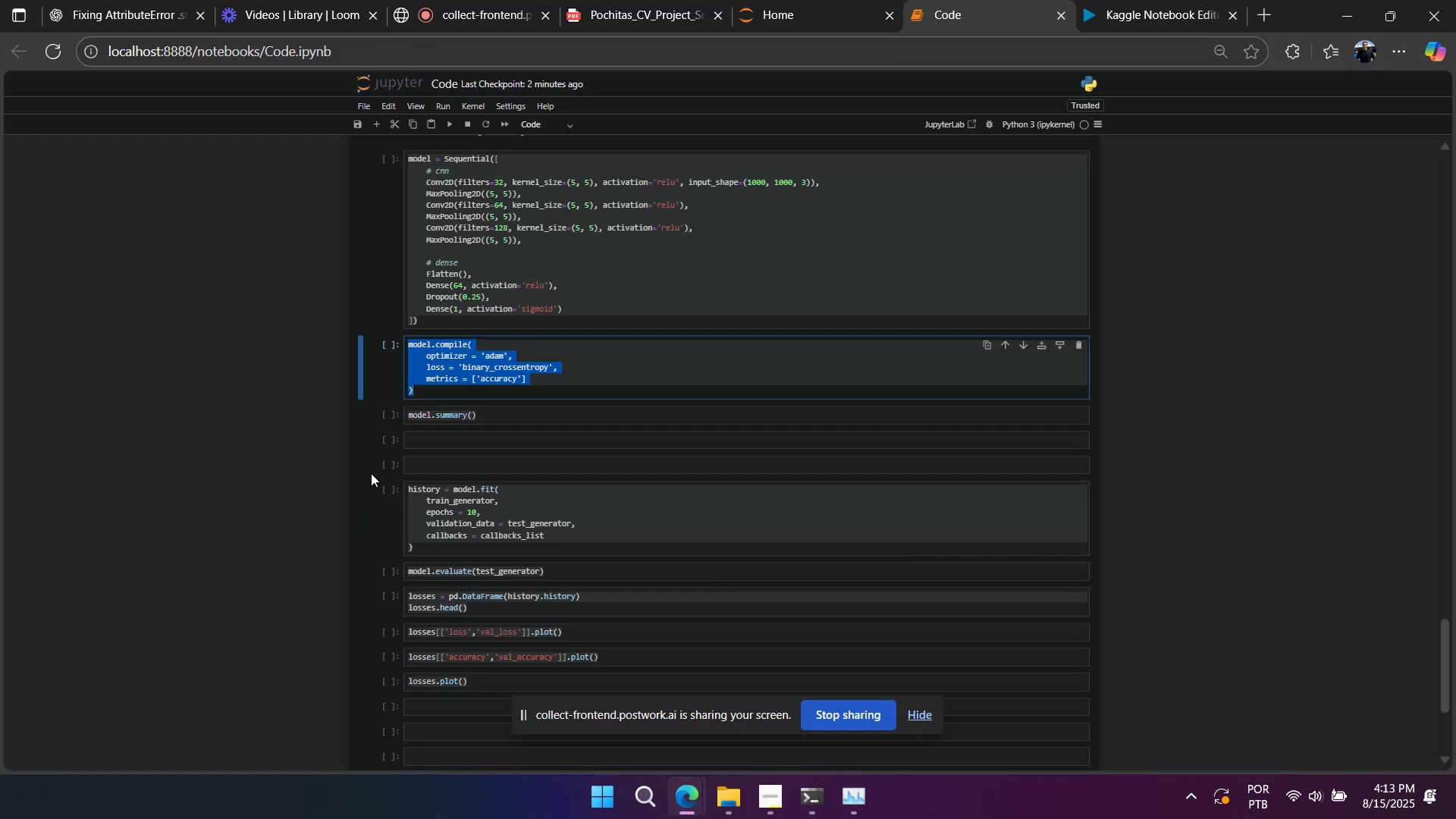 
left_click([387, 423])
 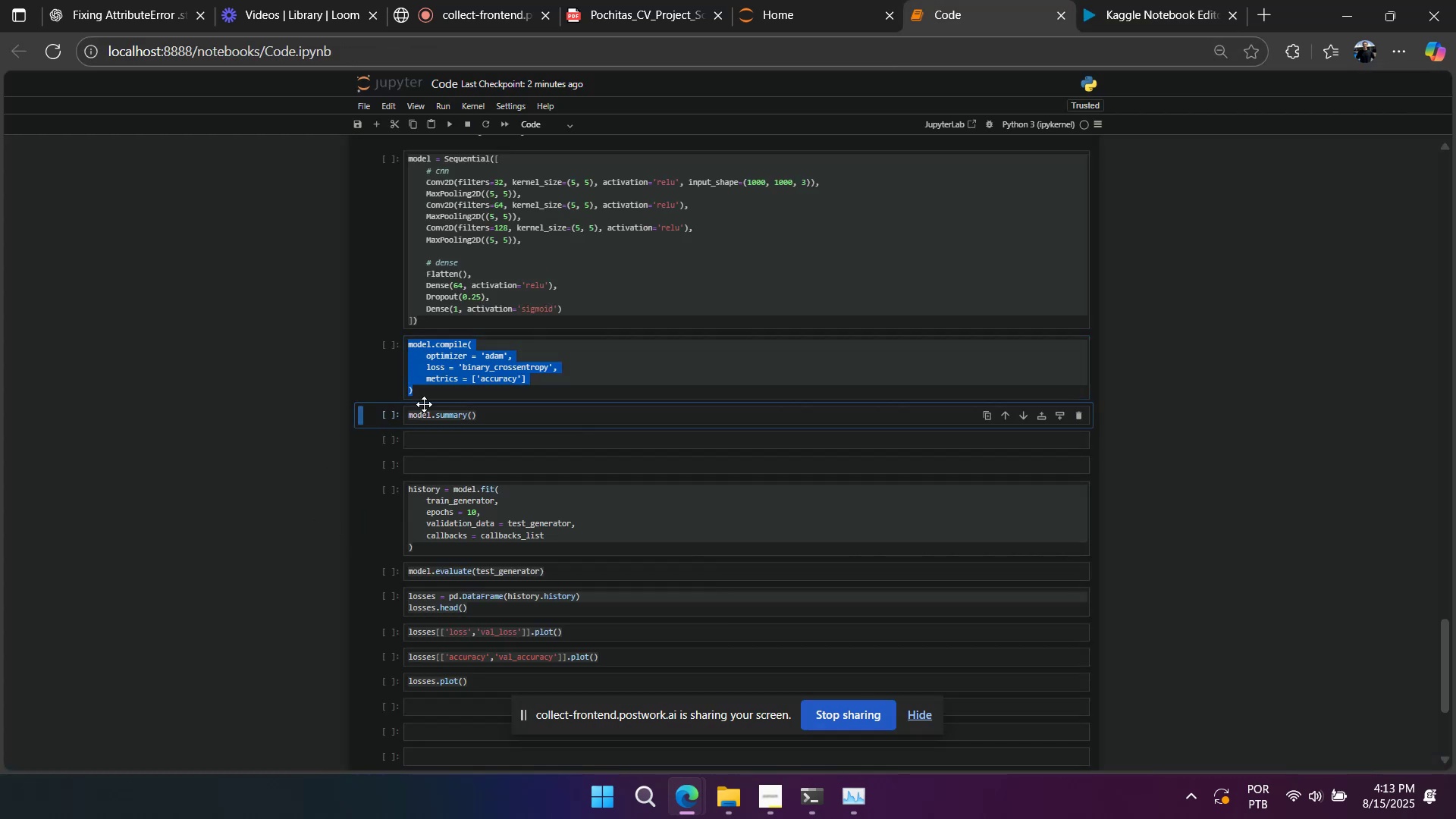 
key(C)
 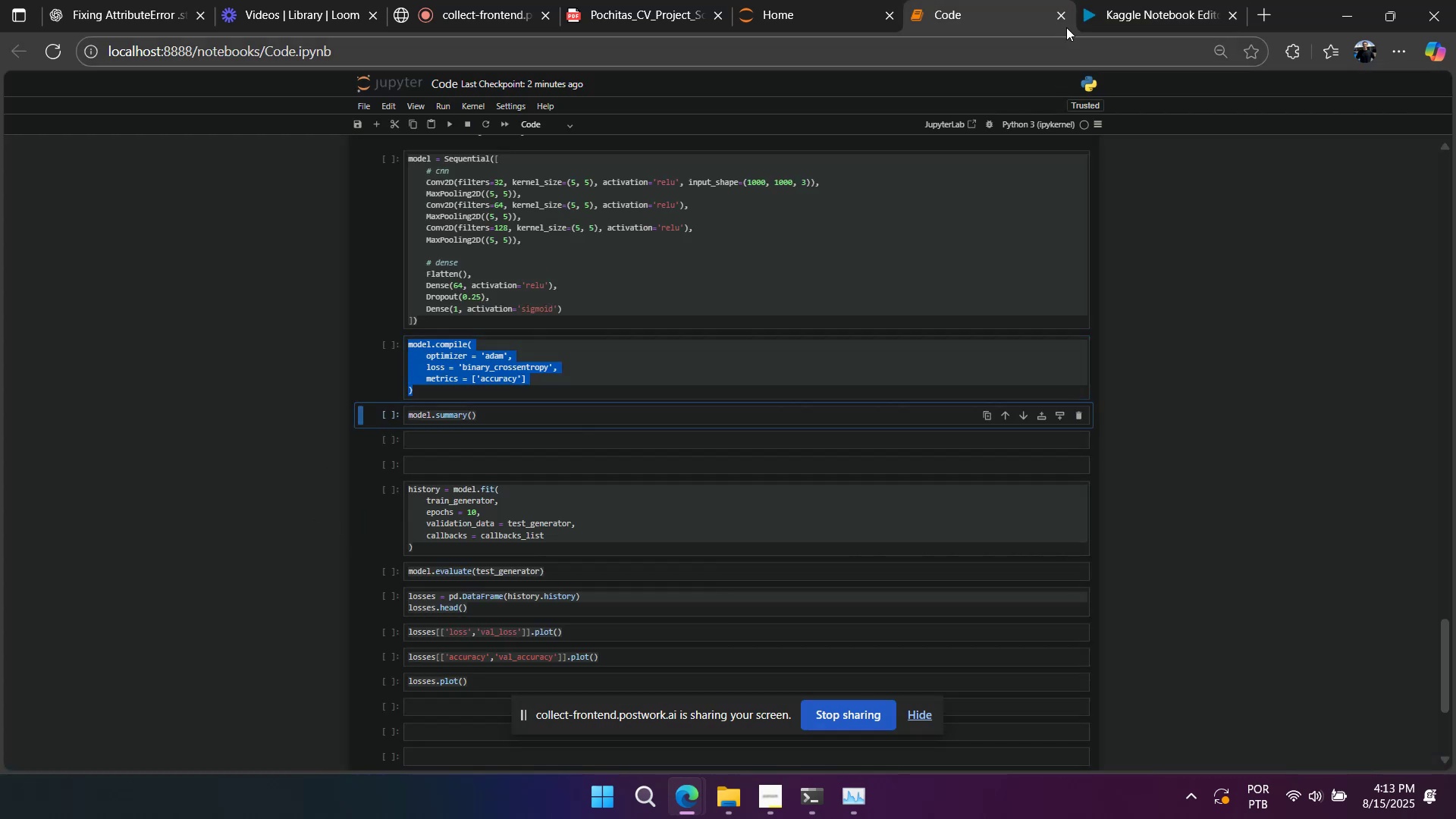 
left_click([1102, 11])
 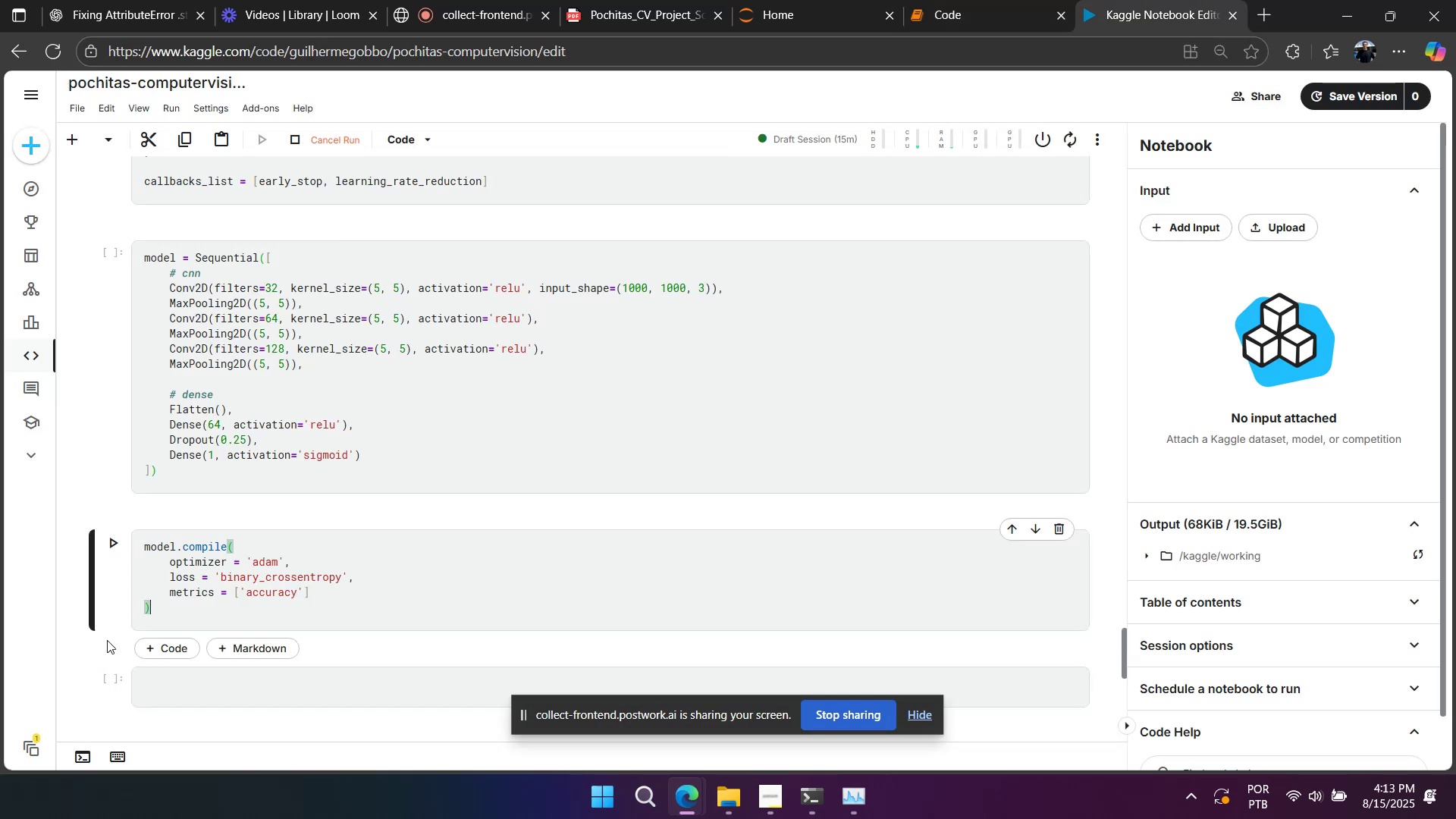 
left_click([102, 690])
 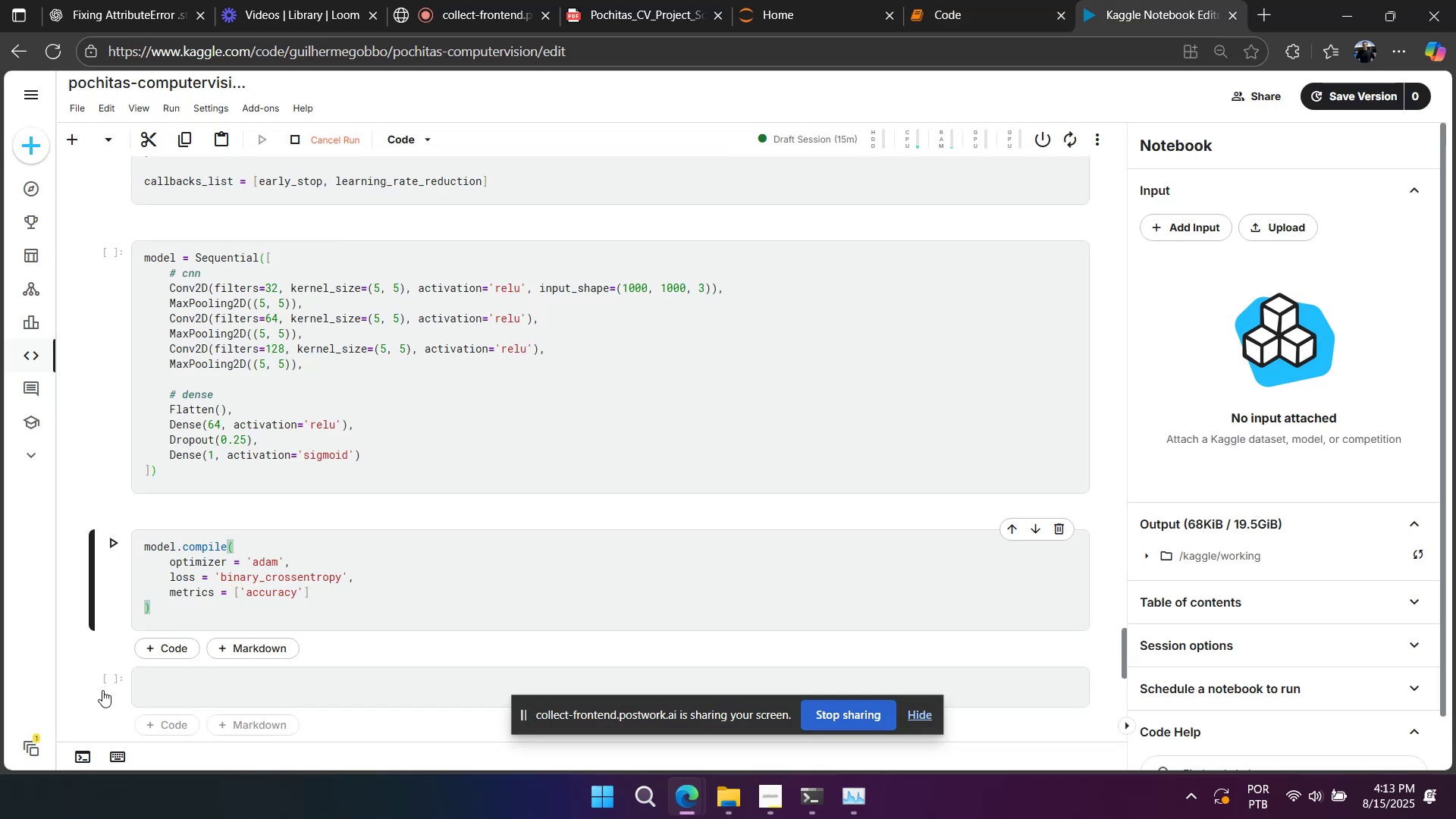 
type(vv)
 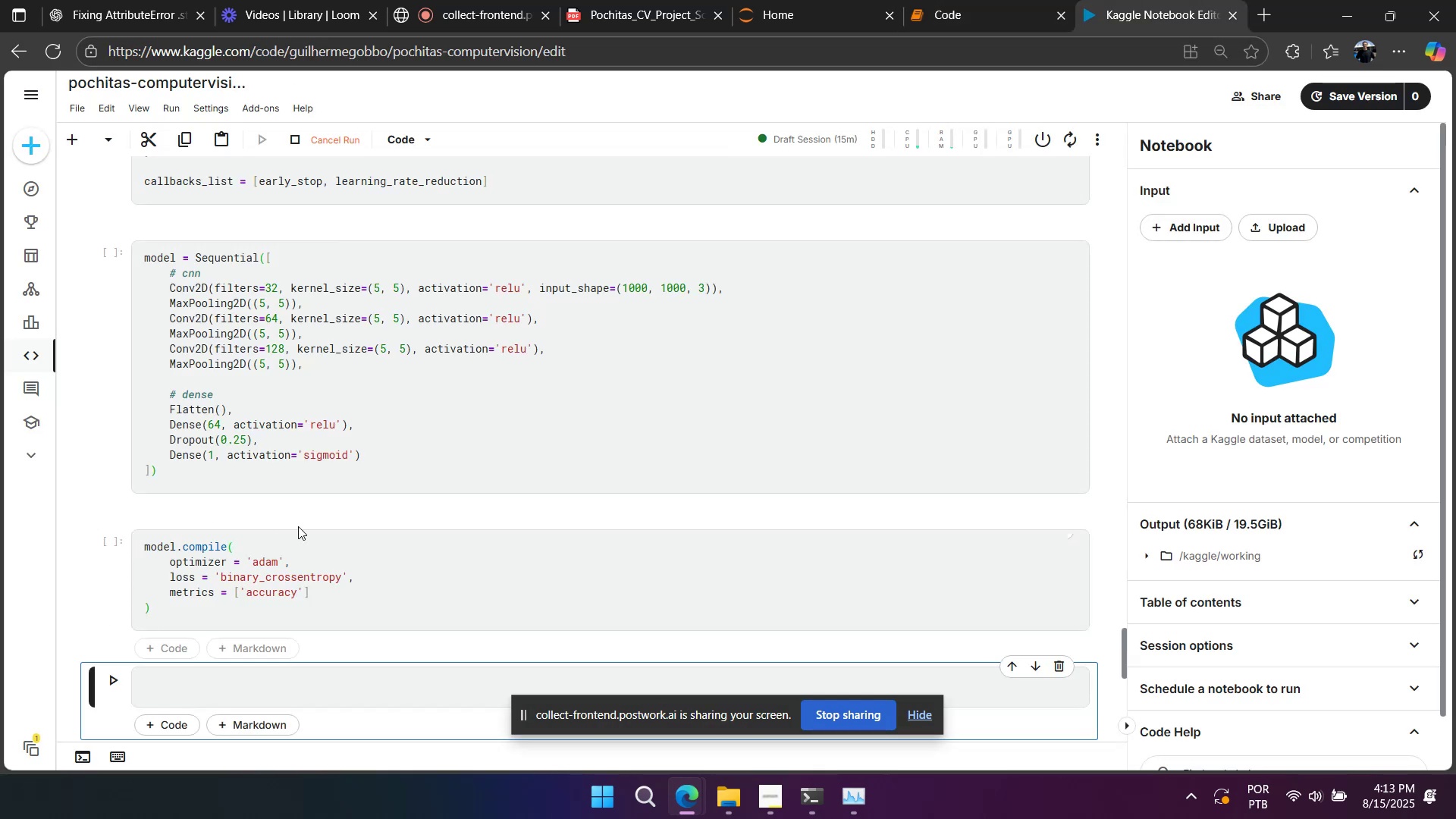 
scroll: coordinate [305, 526], scroll_direction: down, amount: 2.0
 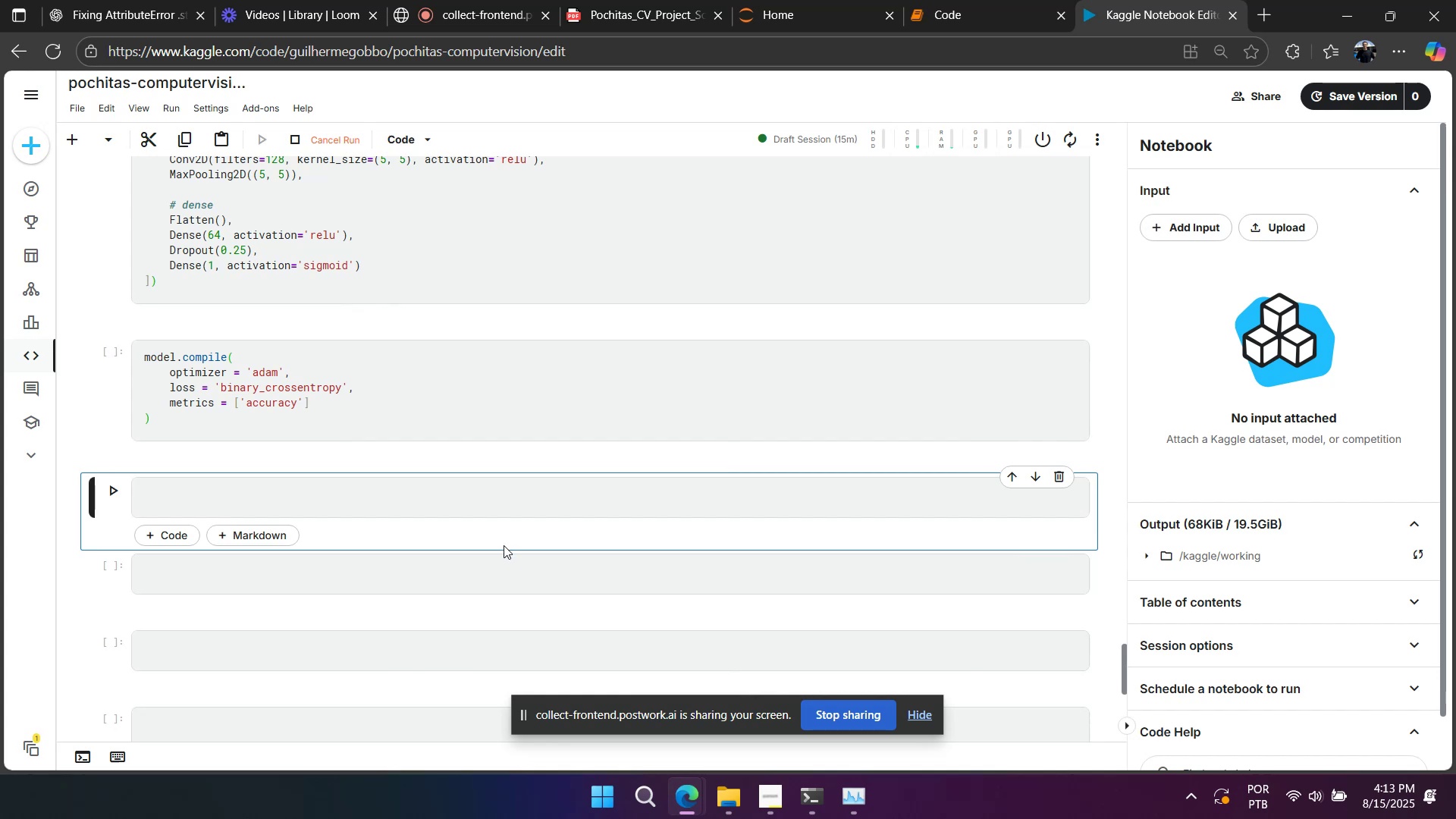 
left_click([504, 519])
 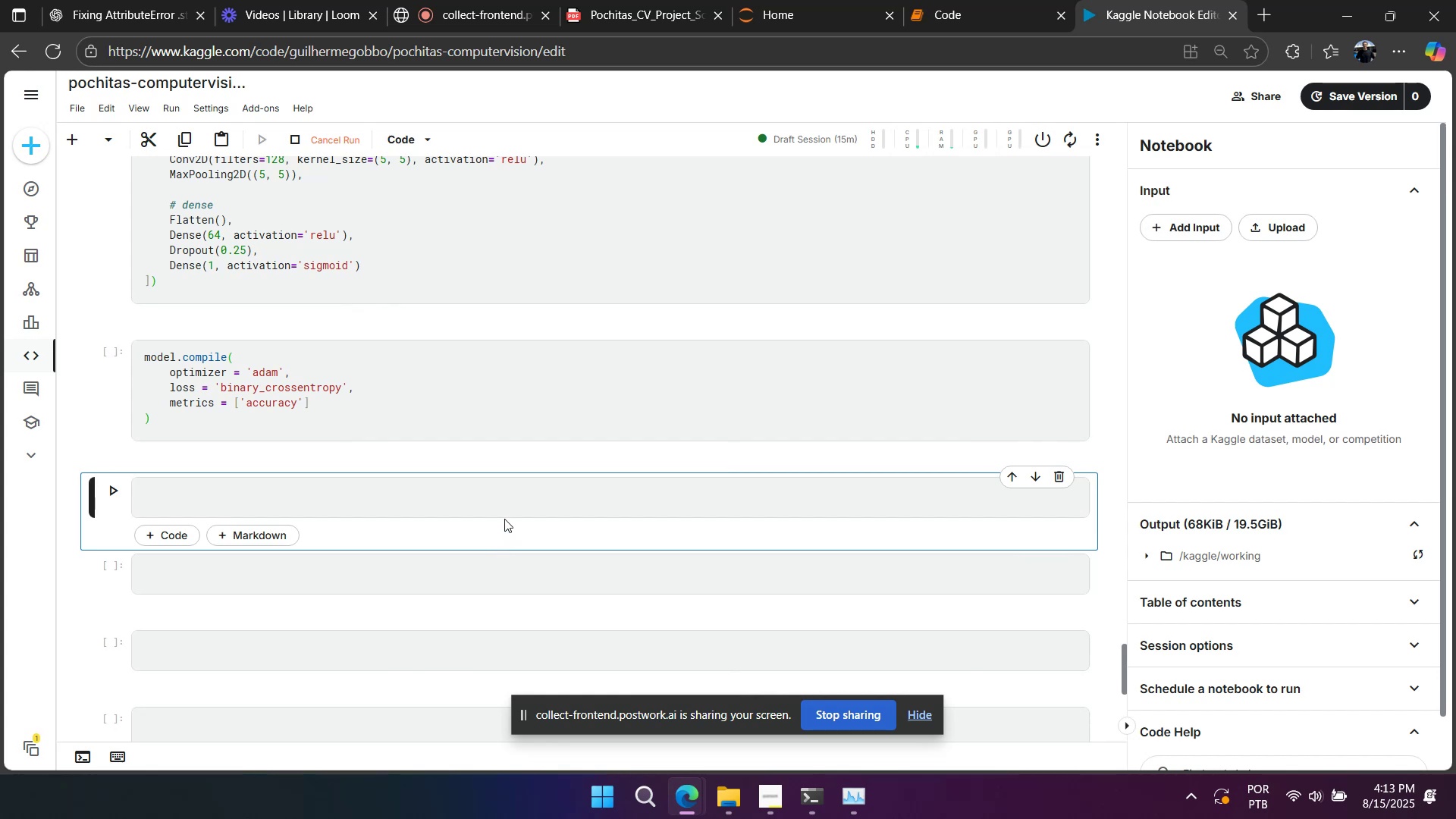 
key(Control+V)
 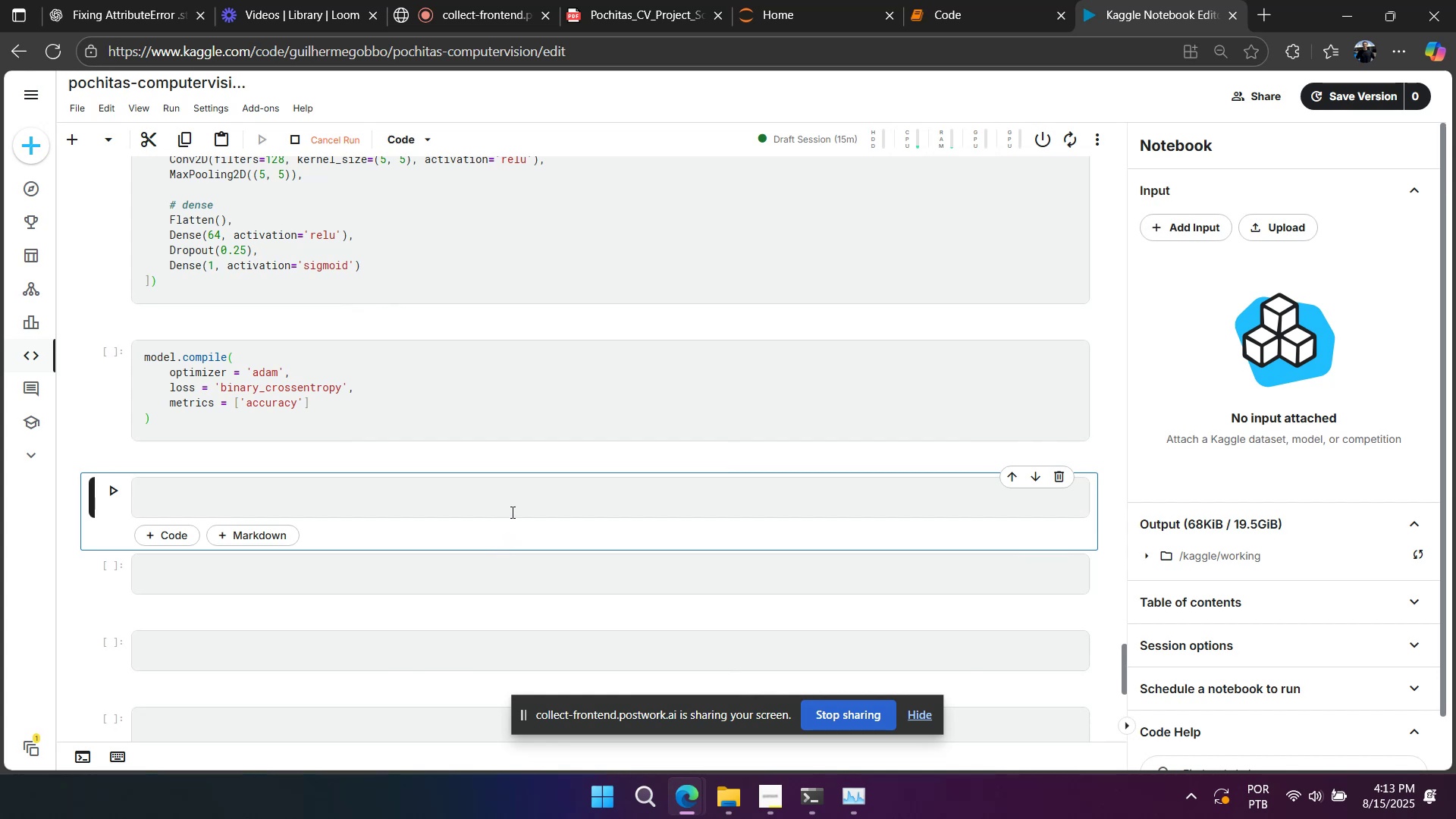 
double_click([512, 509])
 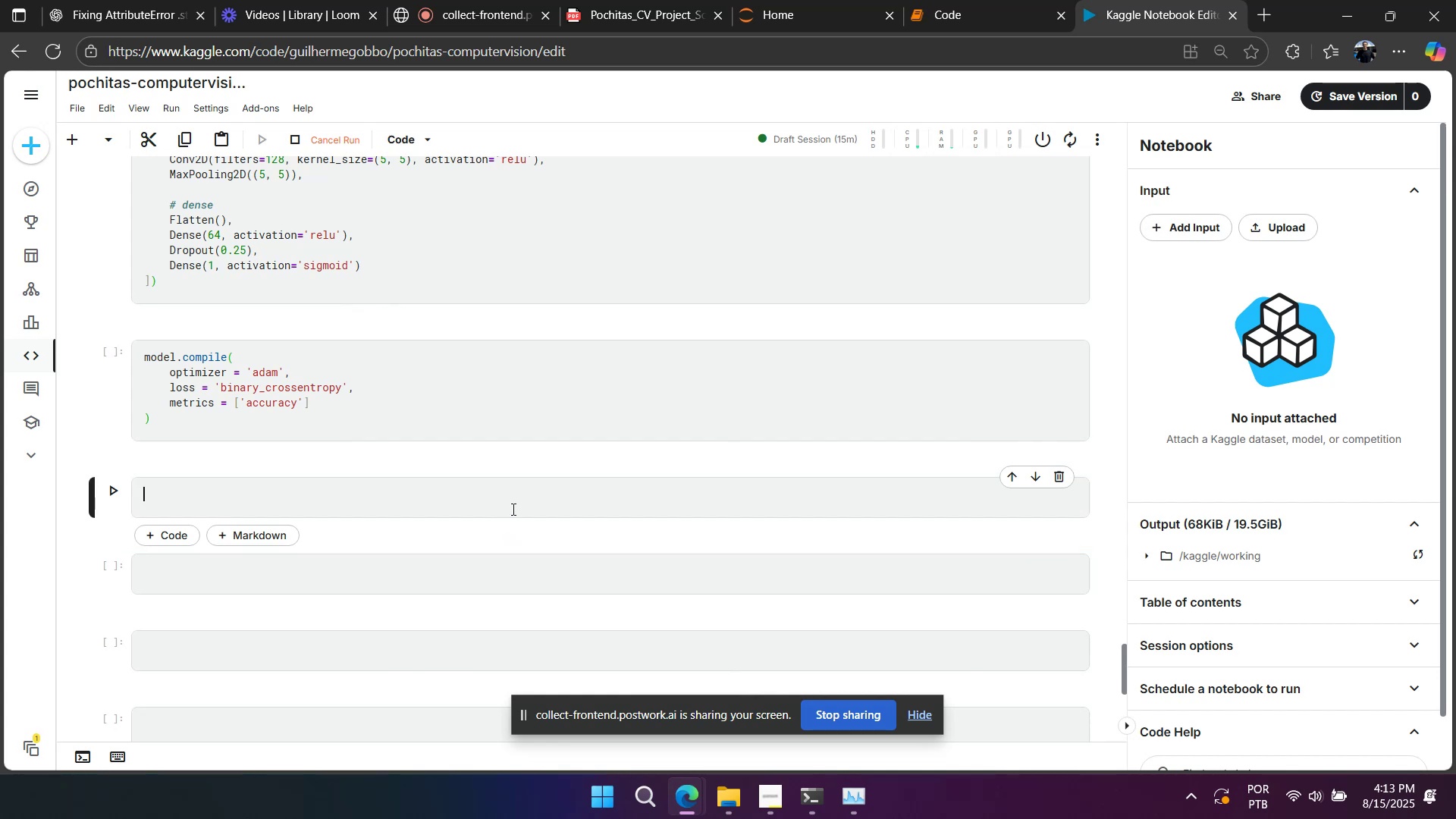 
key(Control+V)
 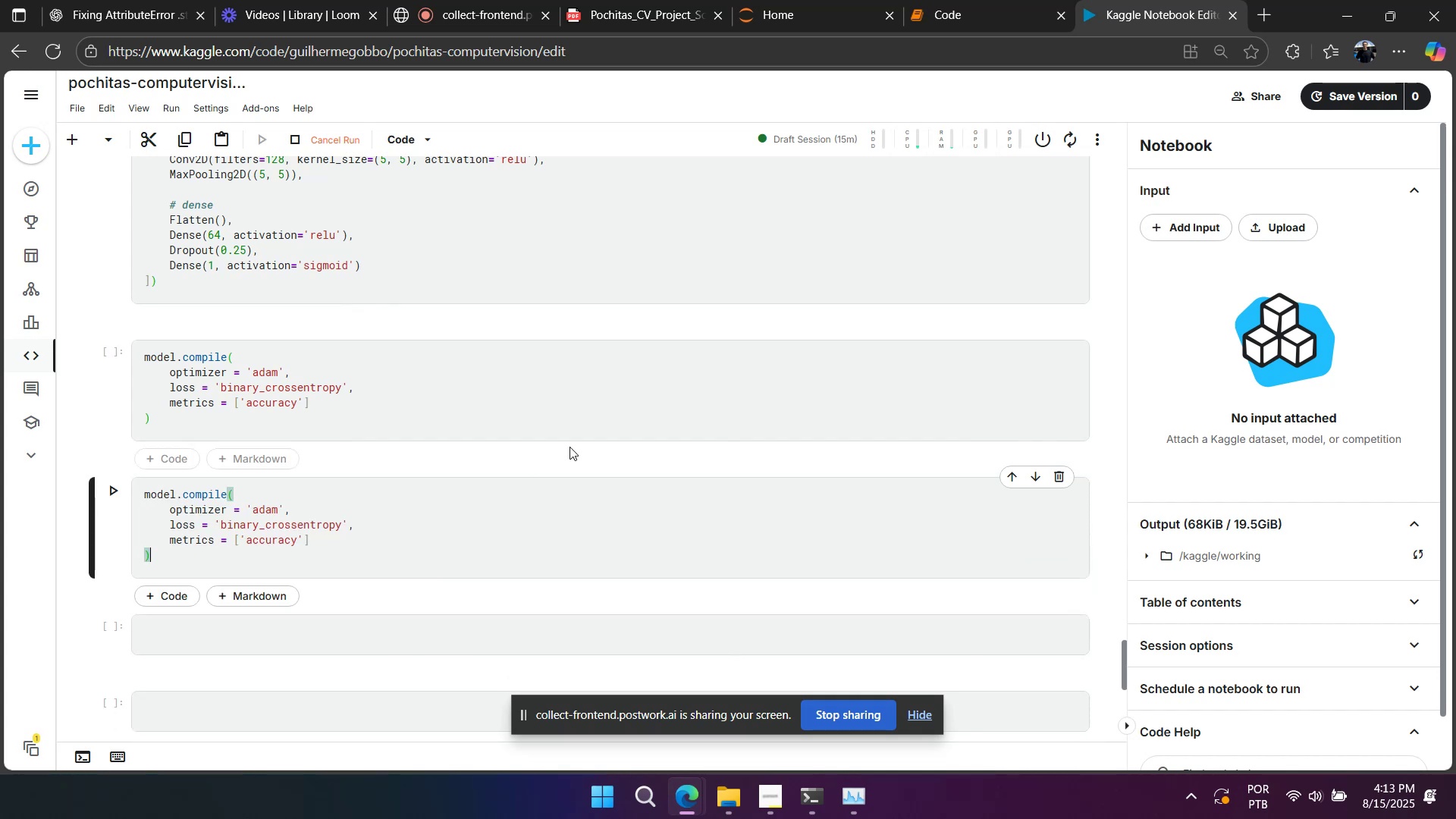 
key(Control+Z)
 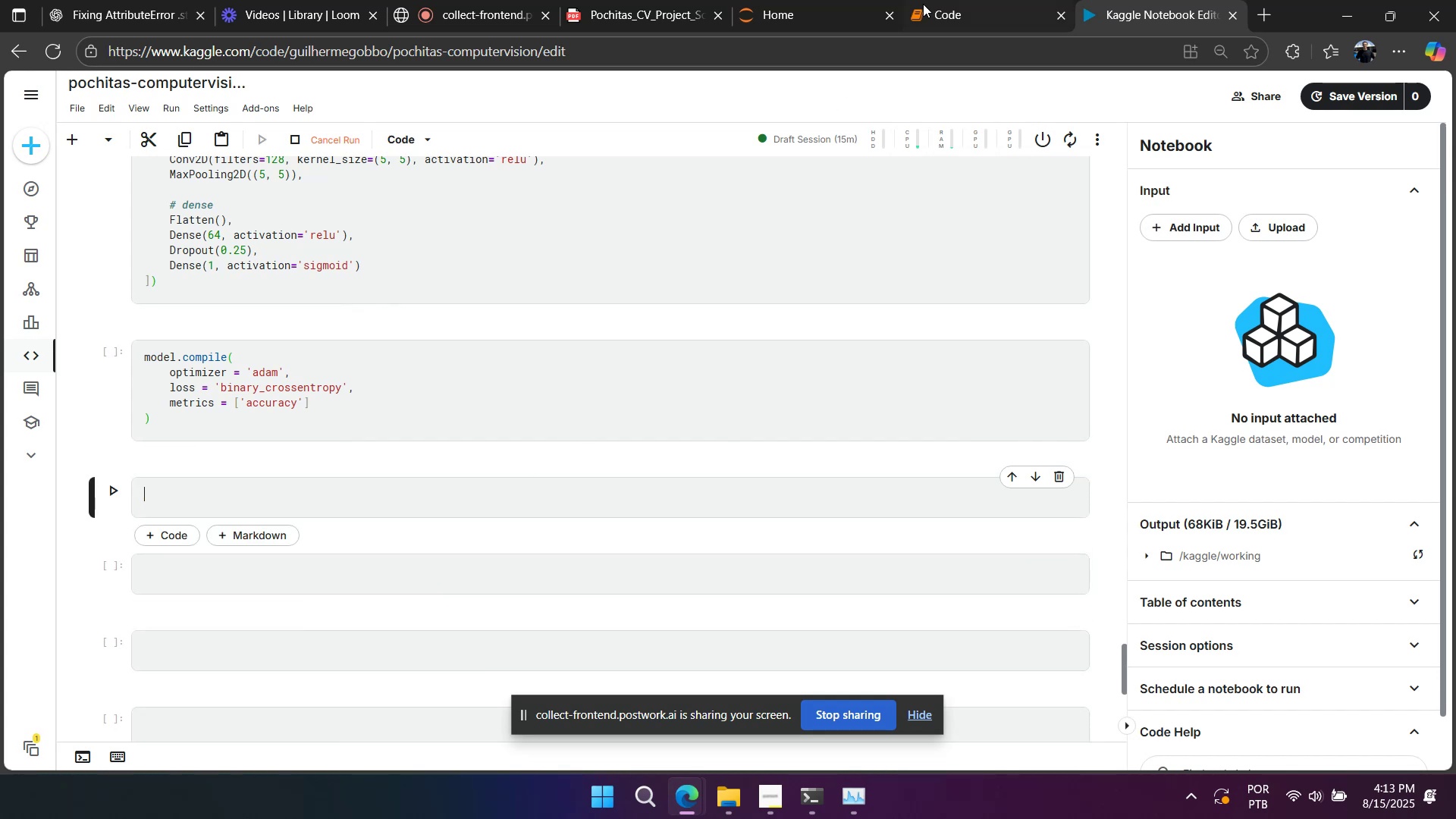 
left_click([956, 3])
 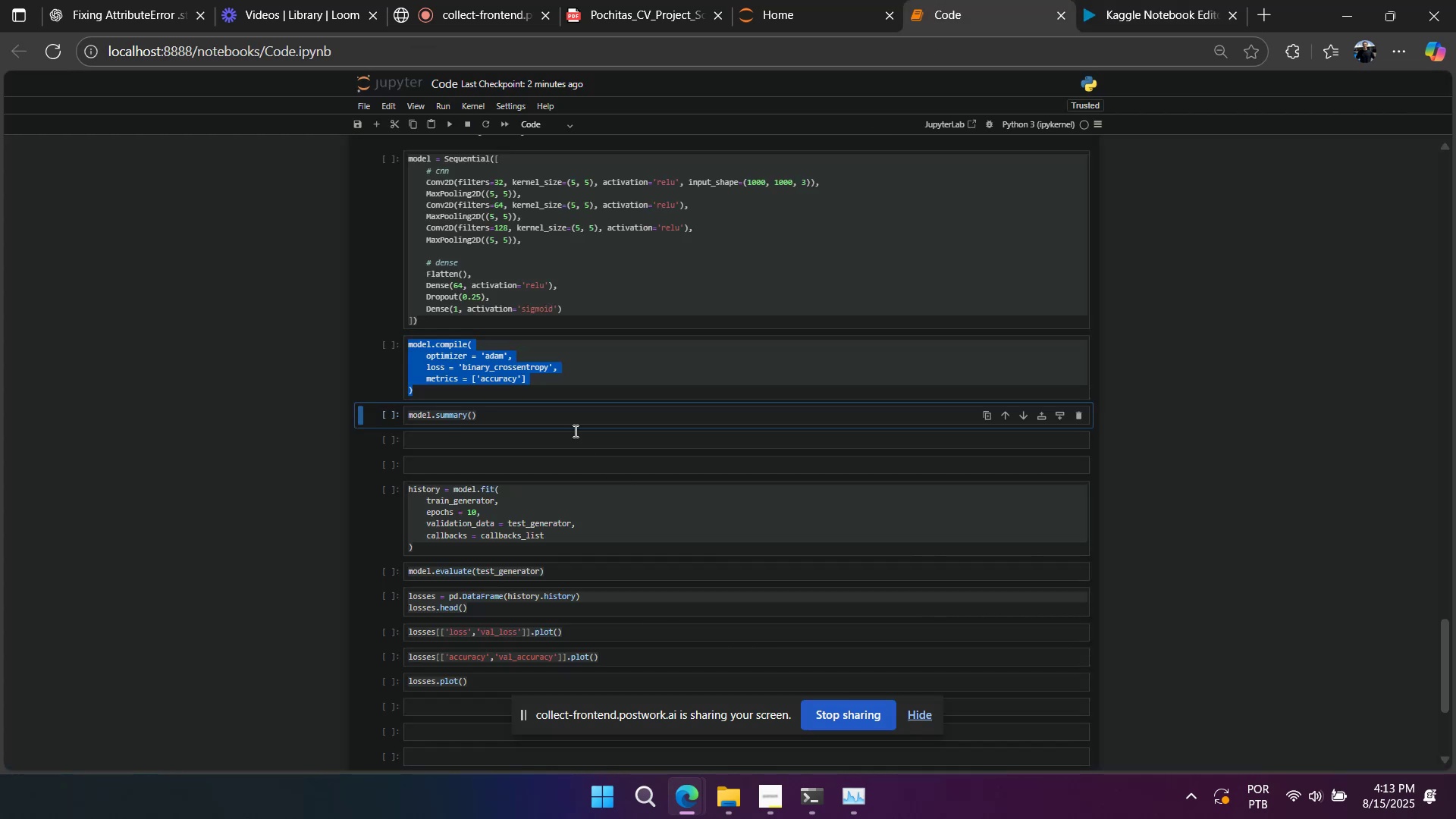 
left_click([573, 418])
 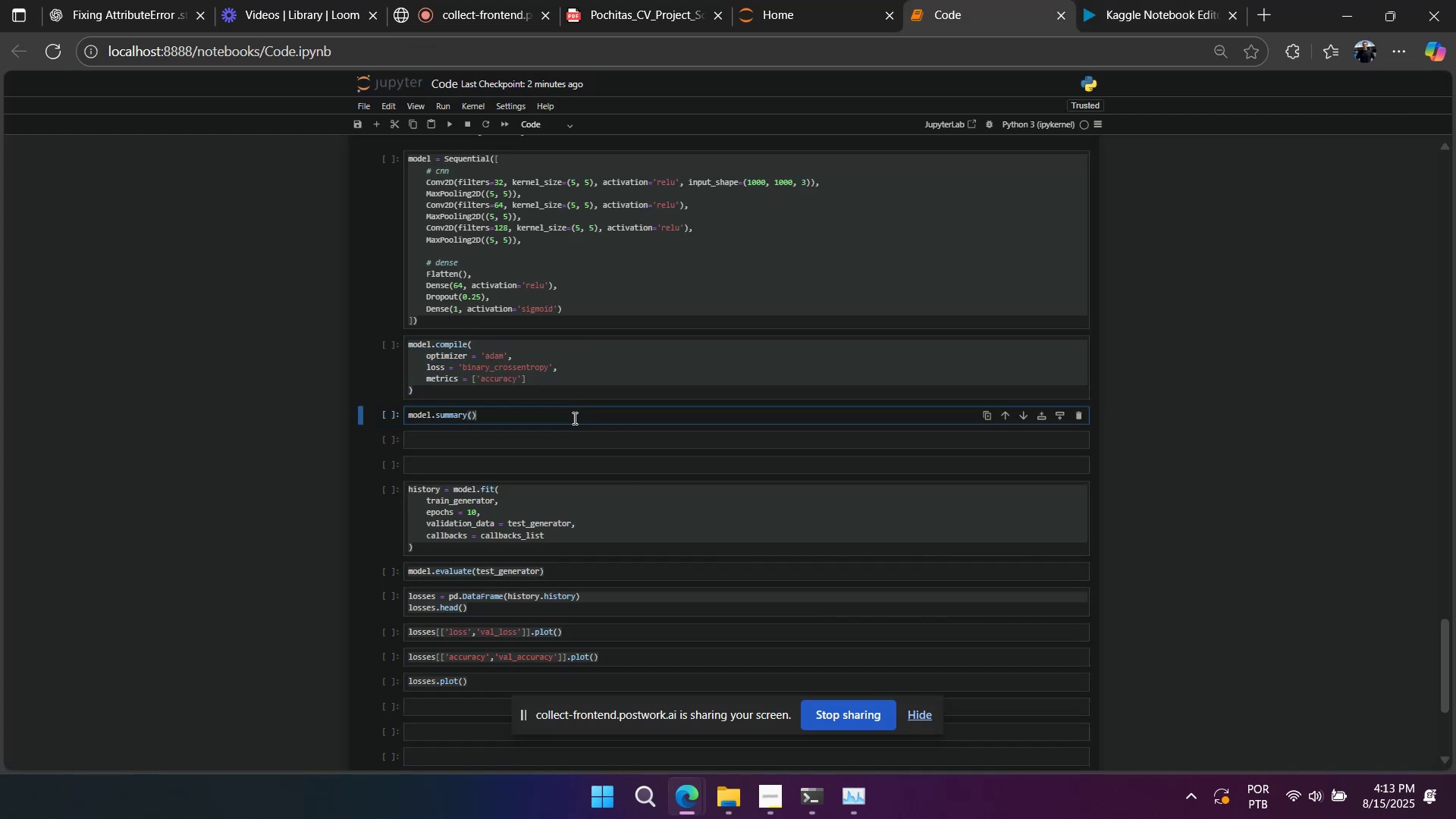 
key(Control+A)
 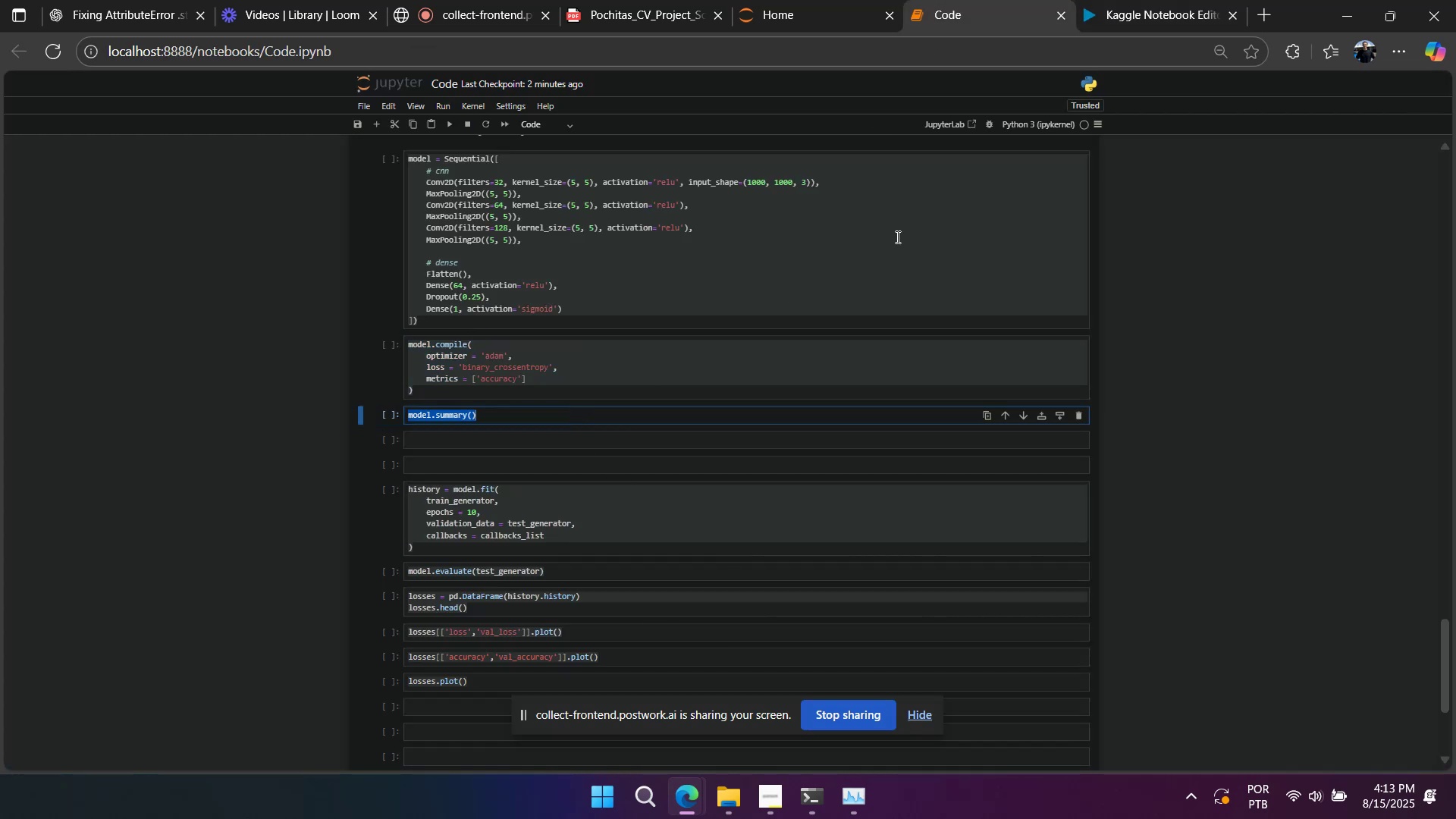 
key(Control+C)
 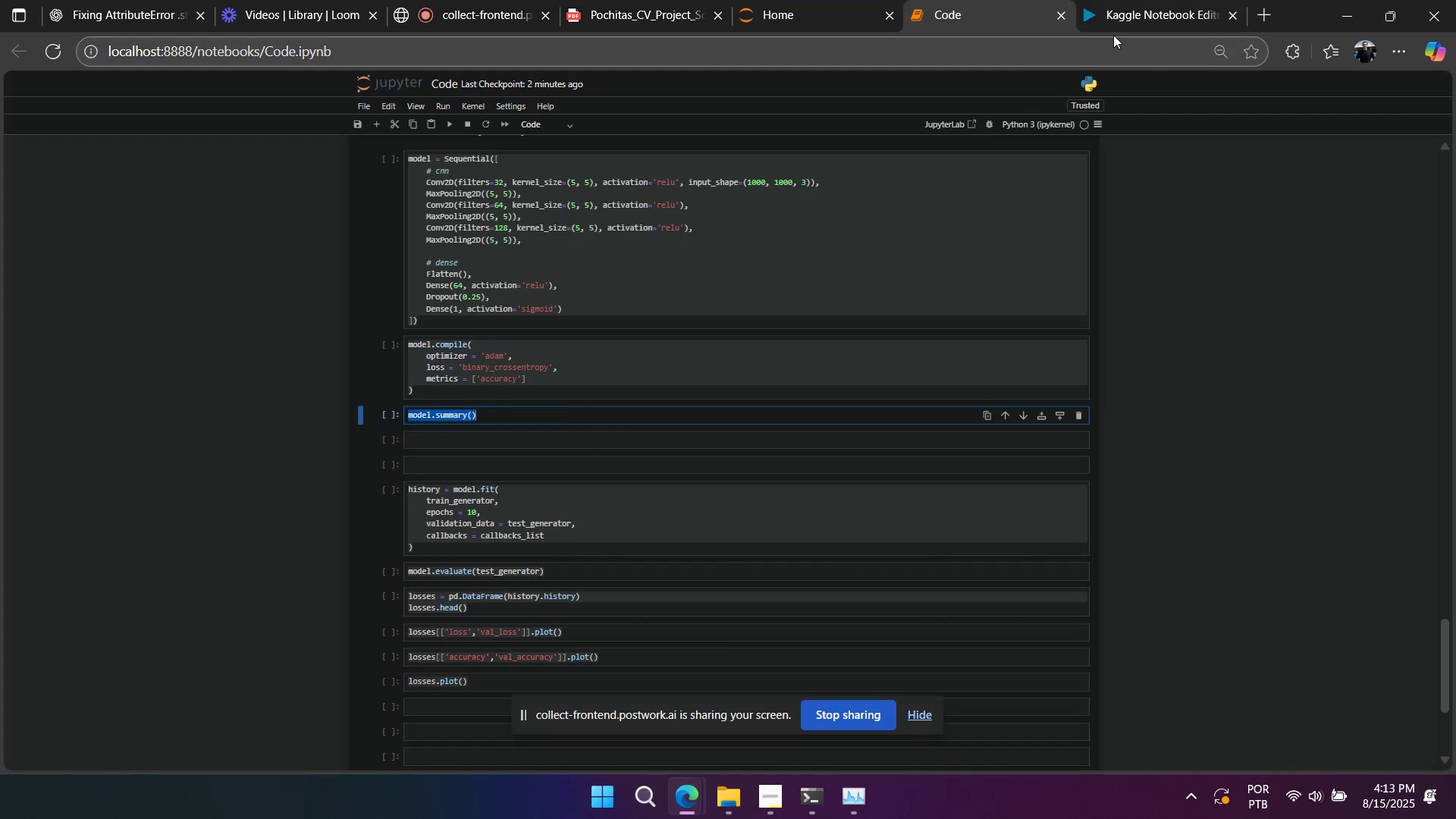 
left_click([1125, 20])
 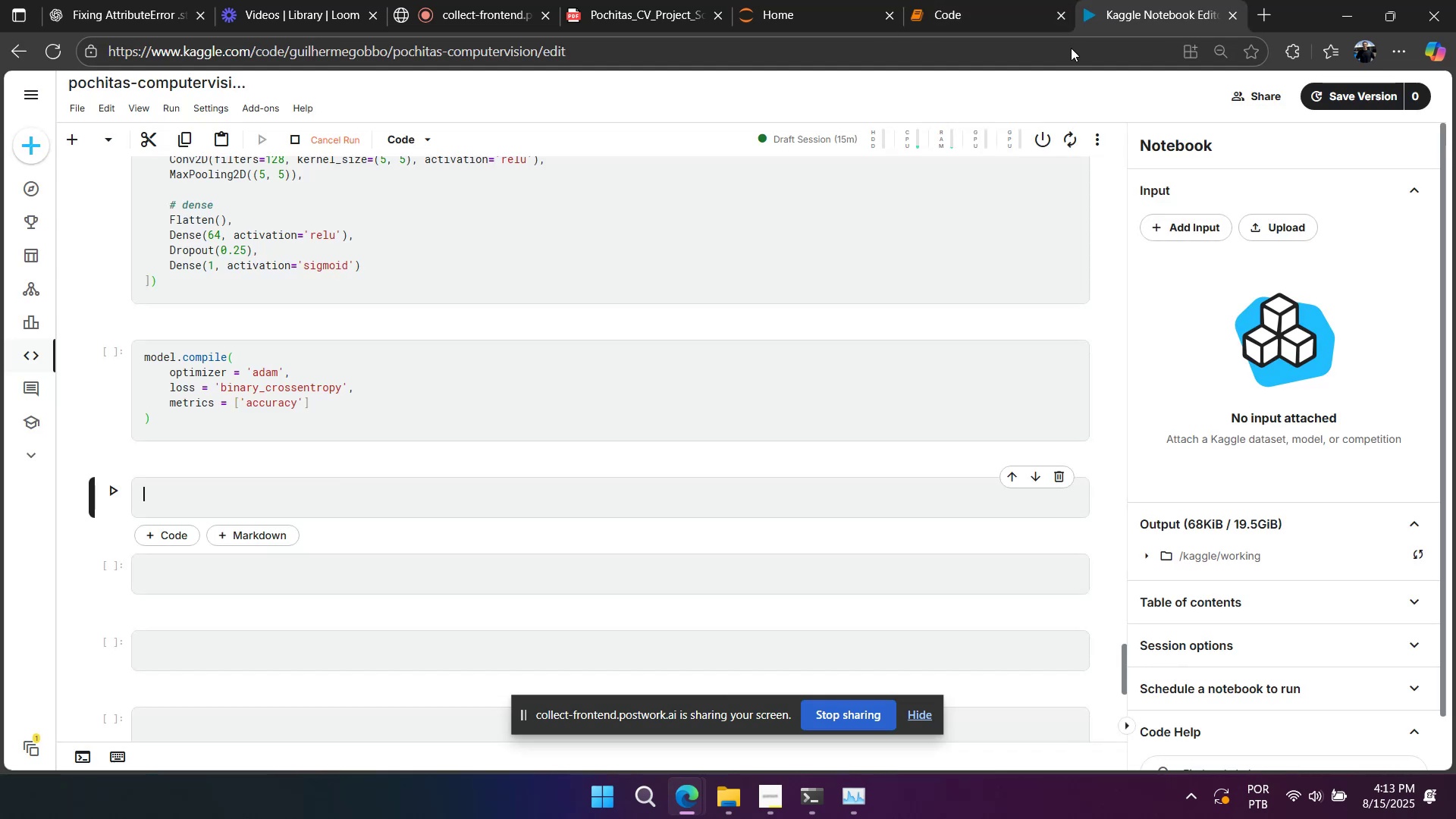 
key(Control+V)
 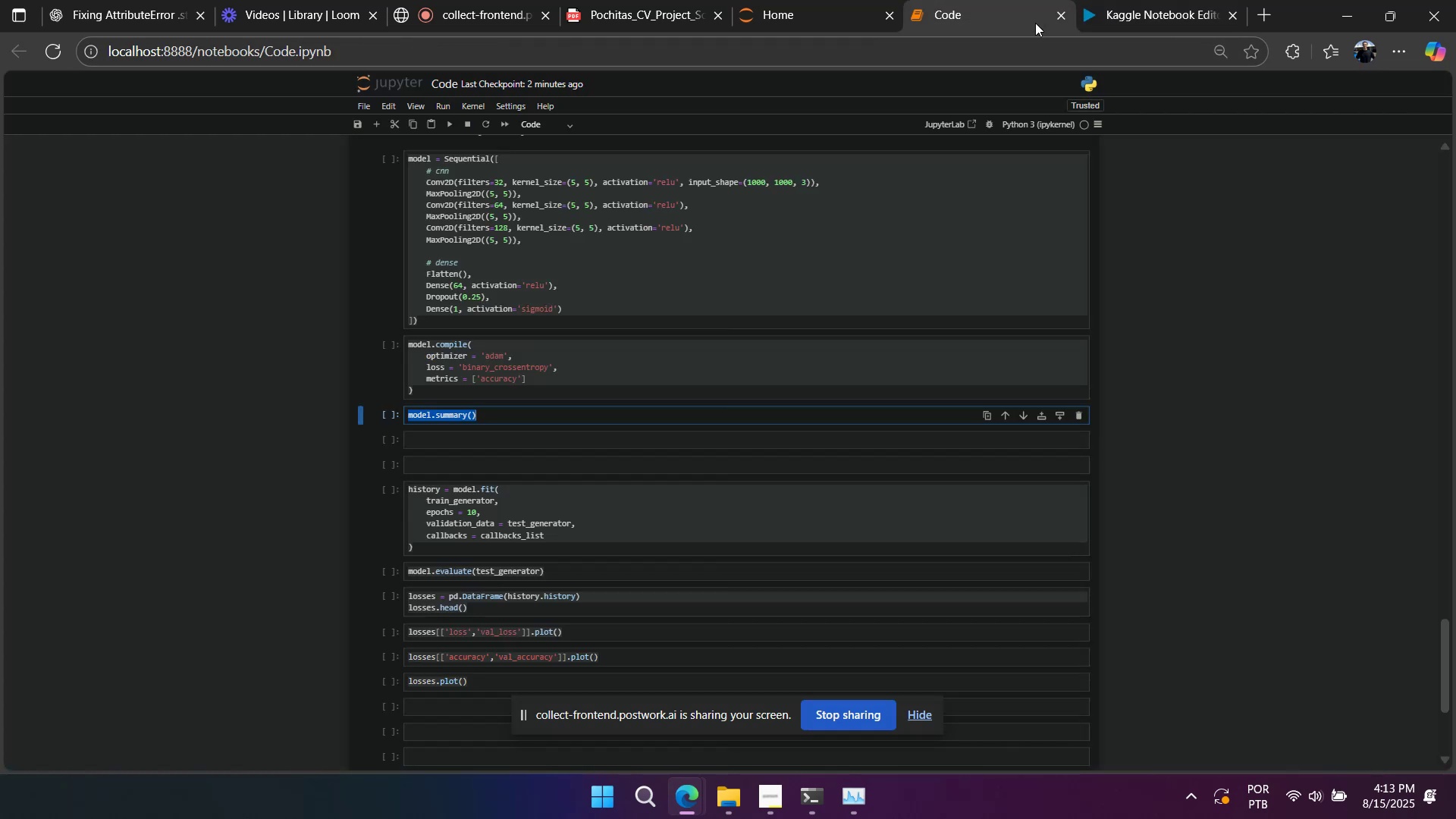 
scroll: coordinate [636, 476], scroll_direction: down, amount: 3.0
 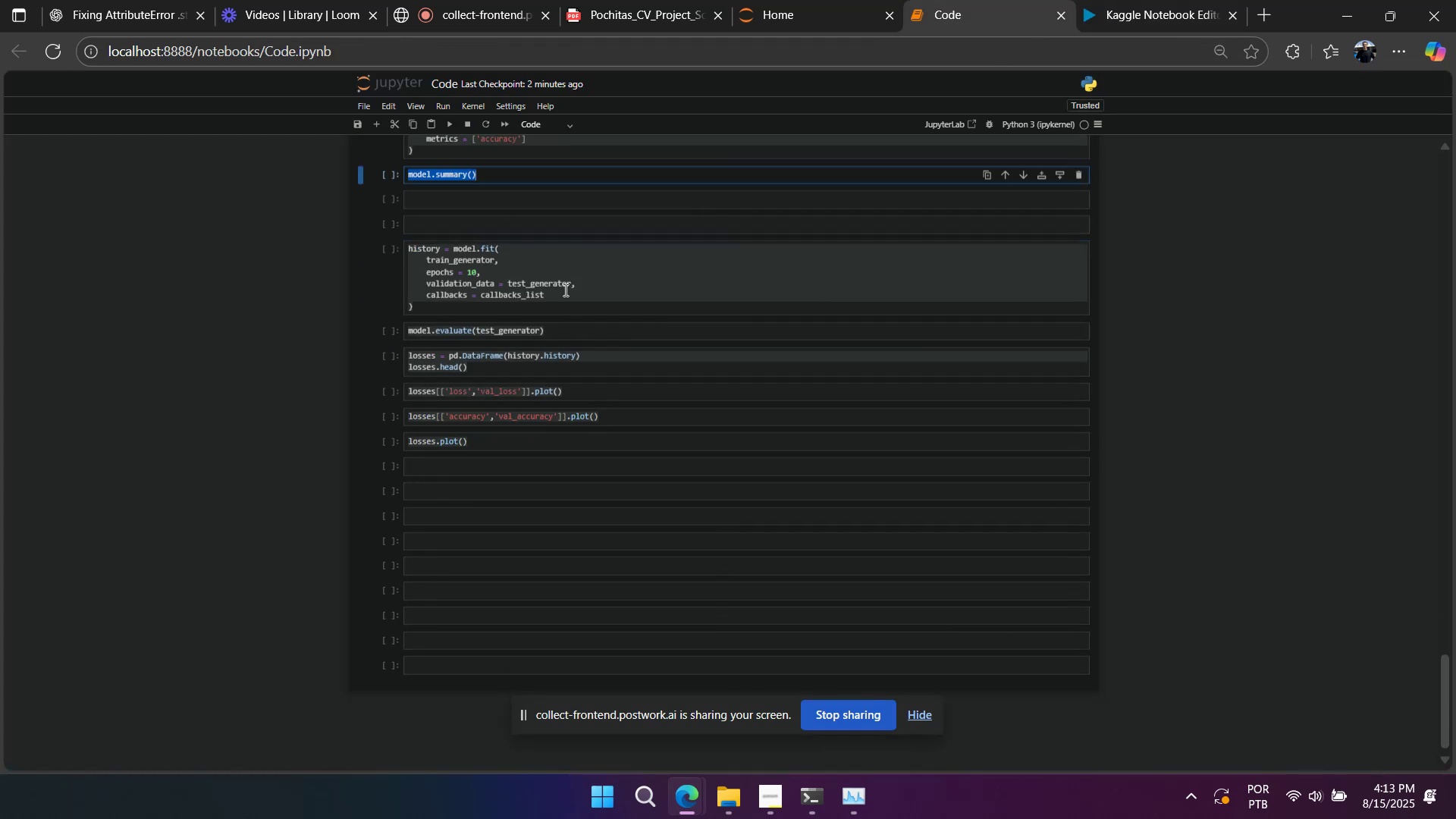 
left_click([560, 273])
 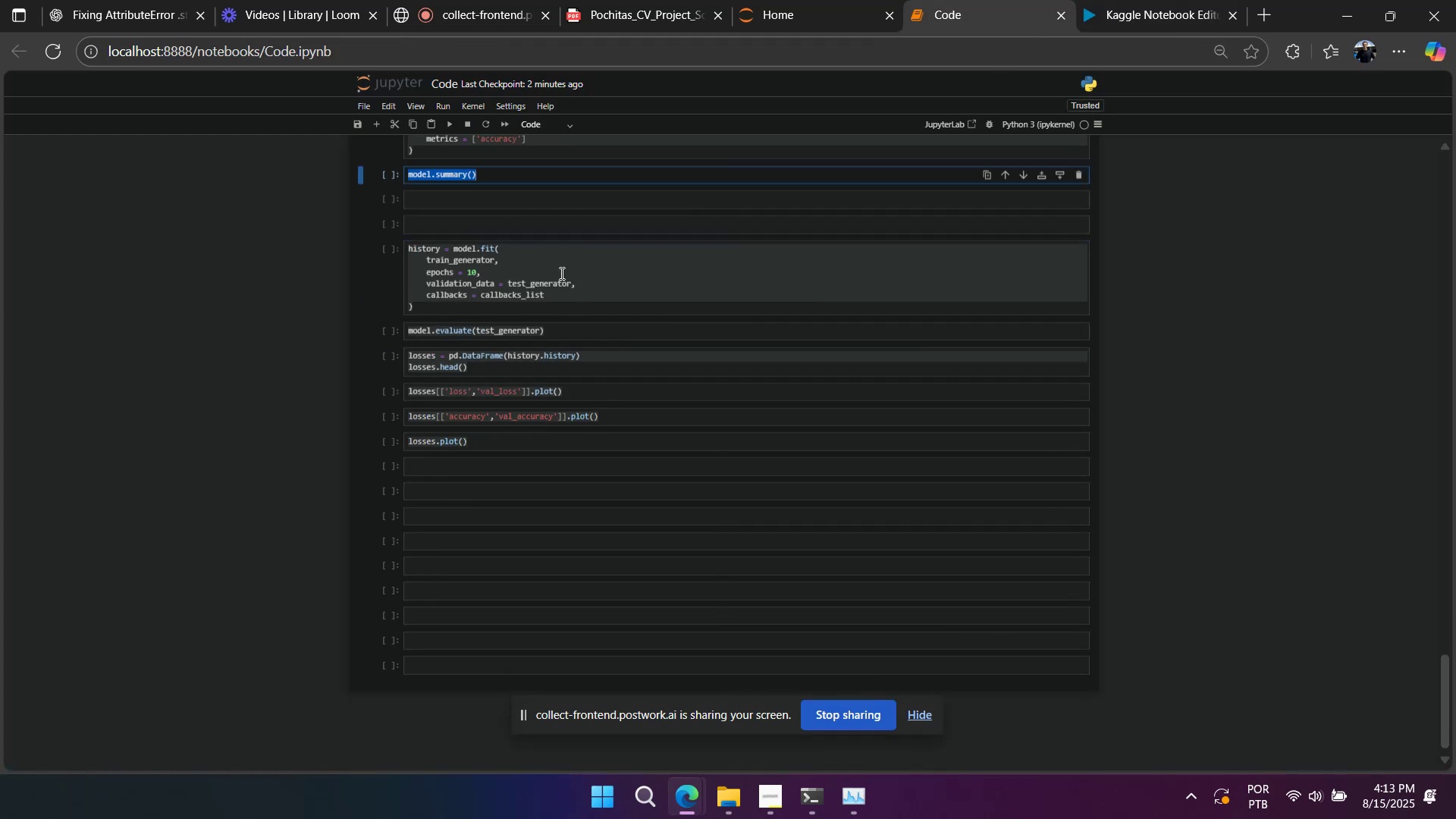 
key(Control+A)
 